 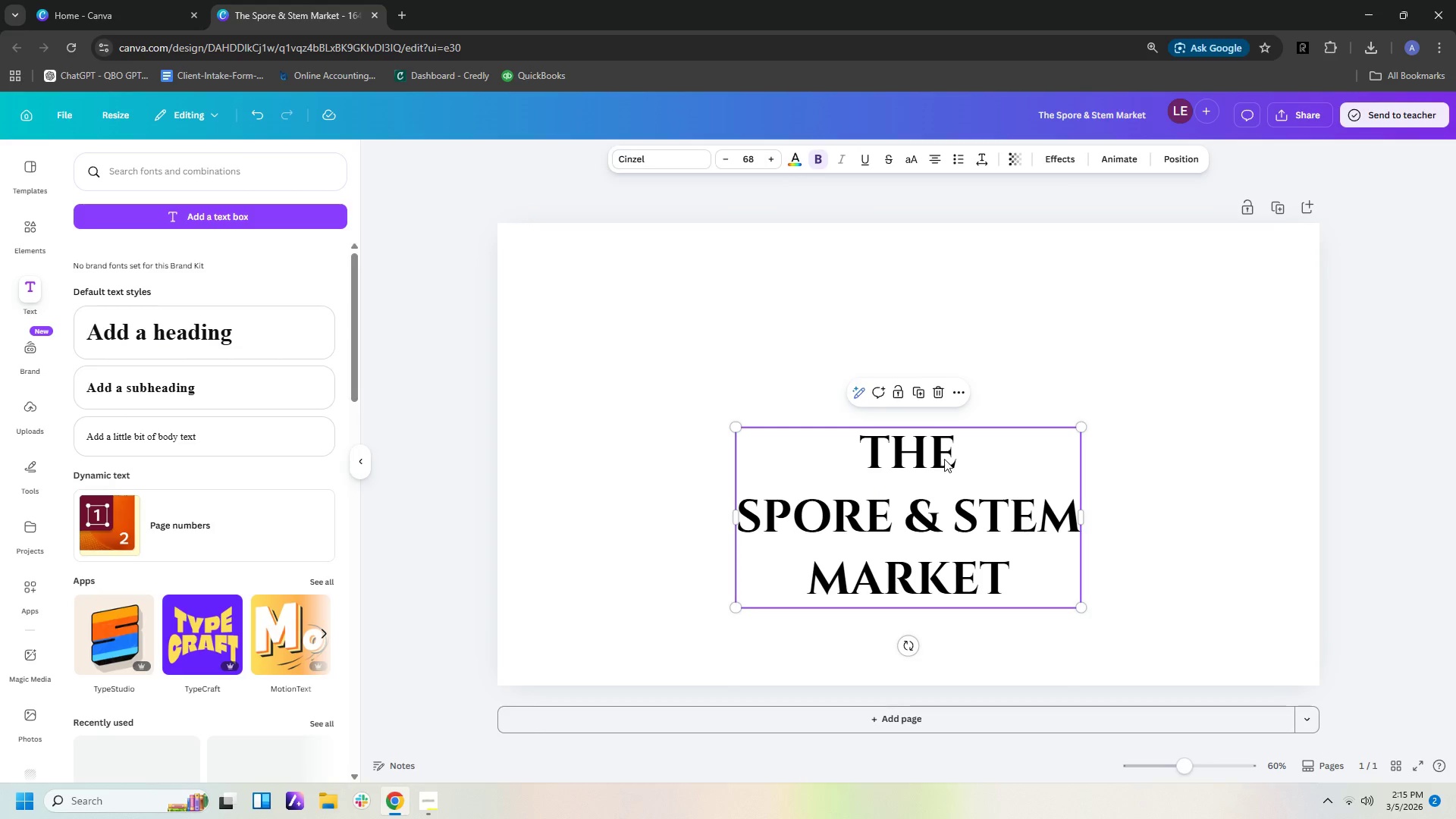 
left_click([1028, 475])
 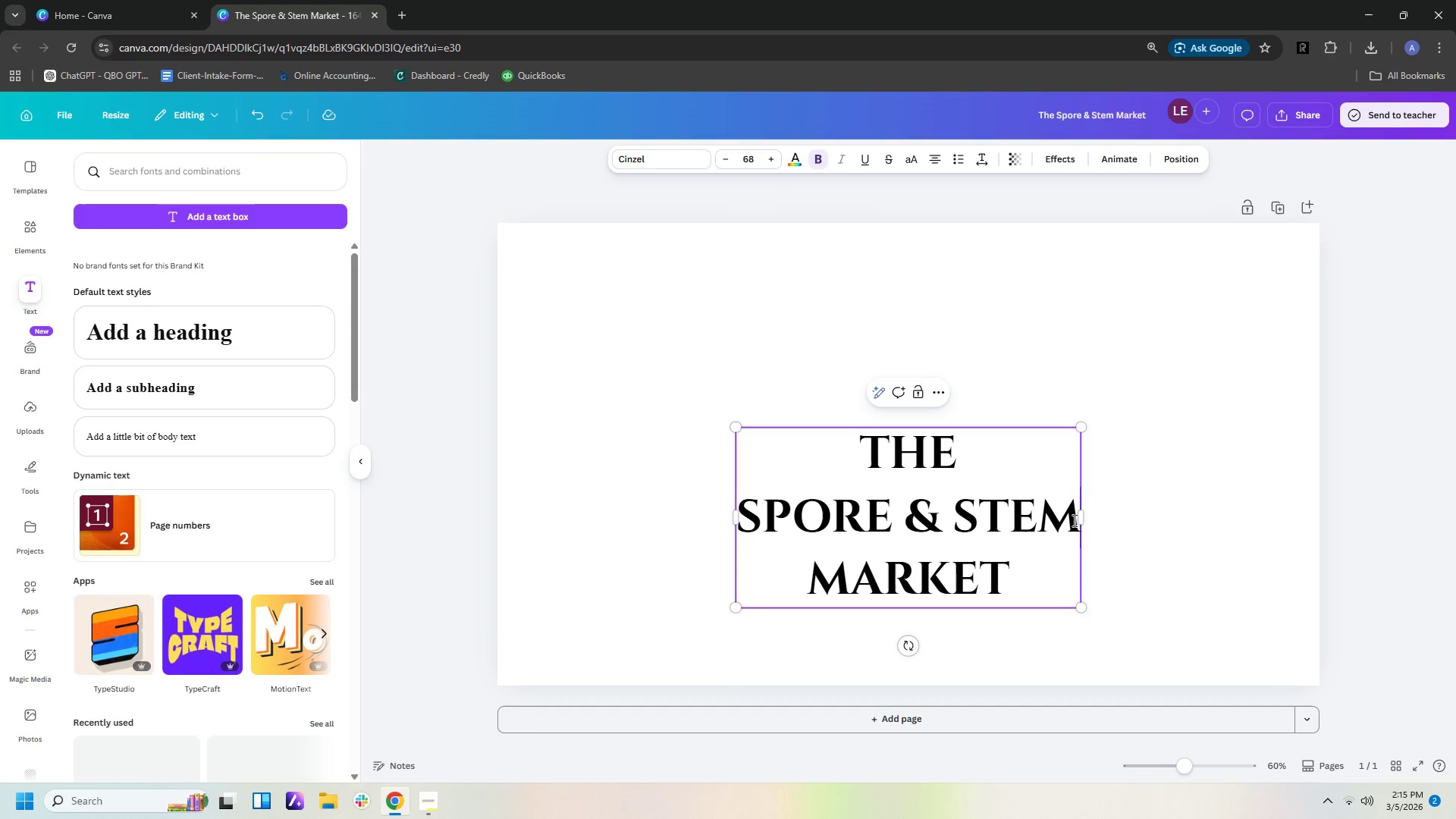 
left_click_drag(start_coordinate=[1073, 520], to_coordinate=[744, 523])
 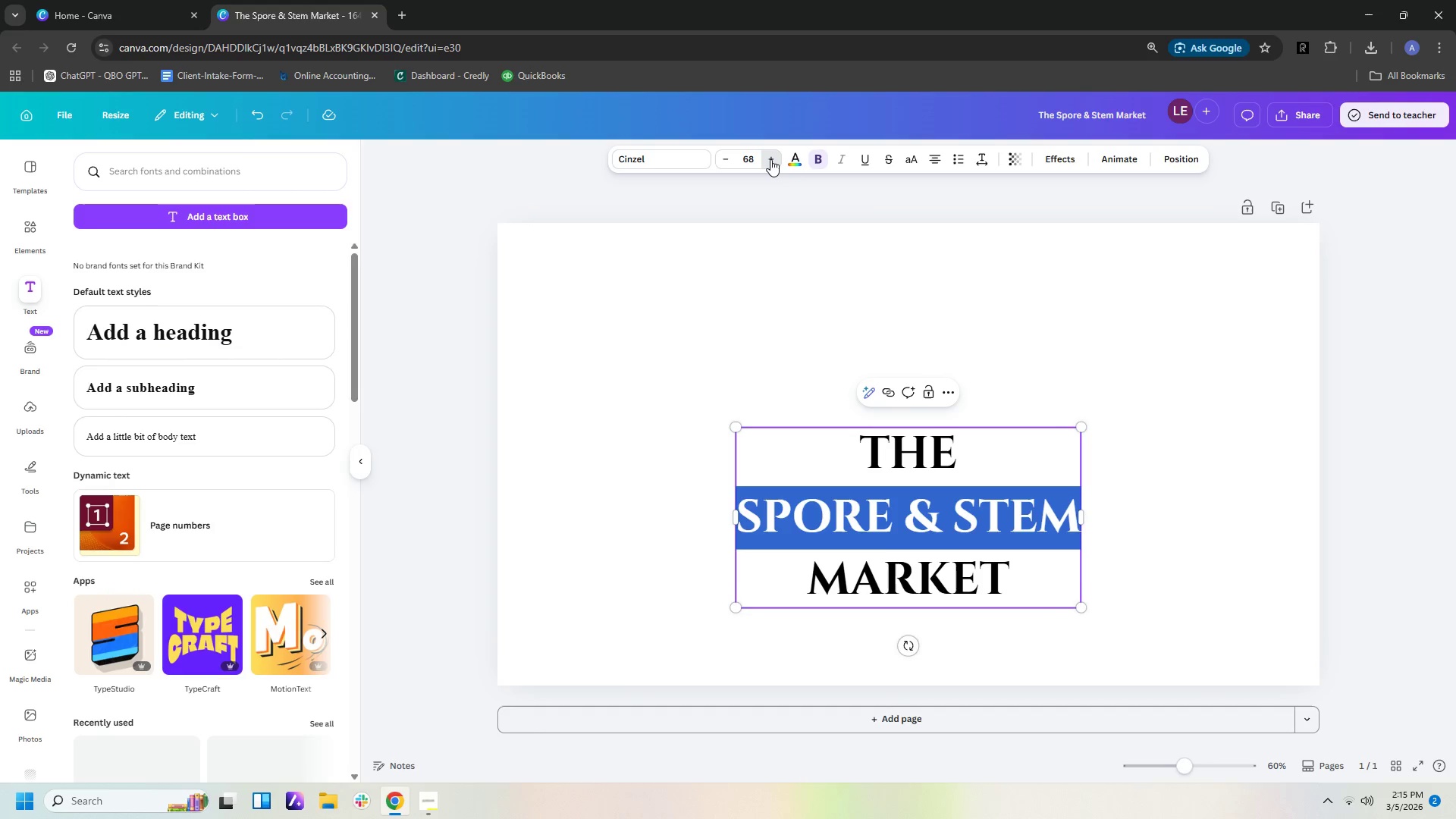 
double_click([770, 159])
 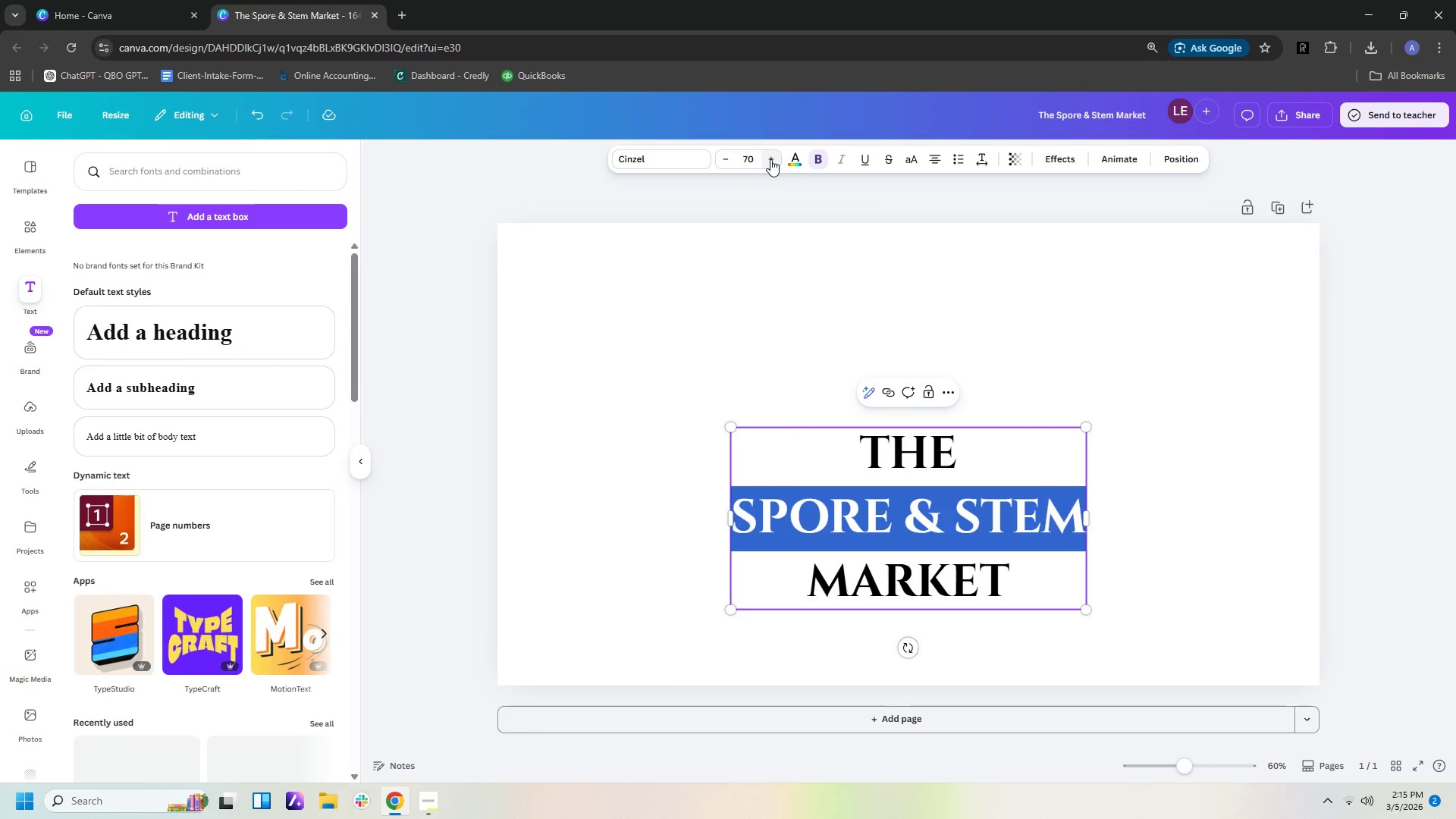 
triple_click([770, 159])
 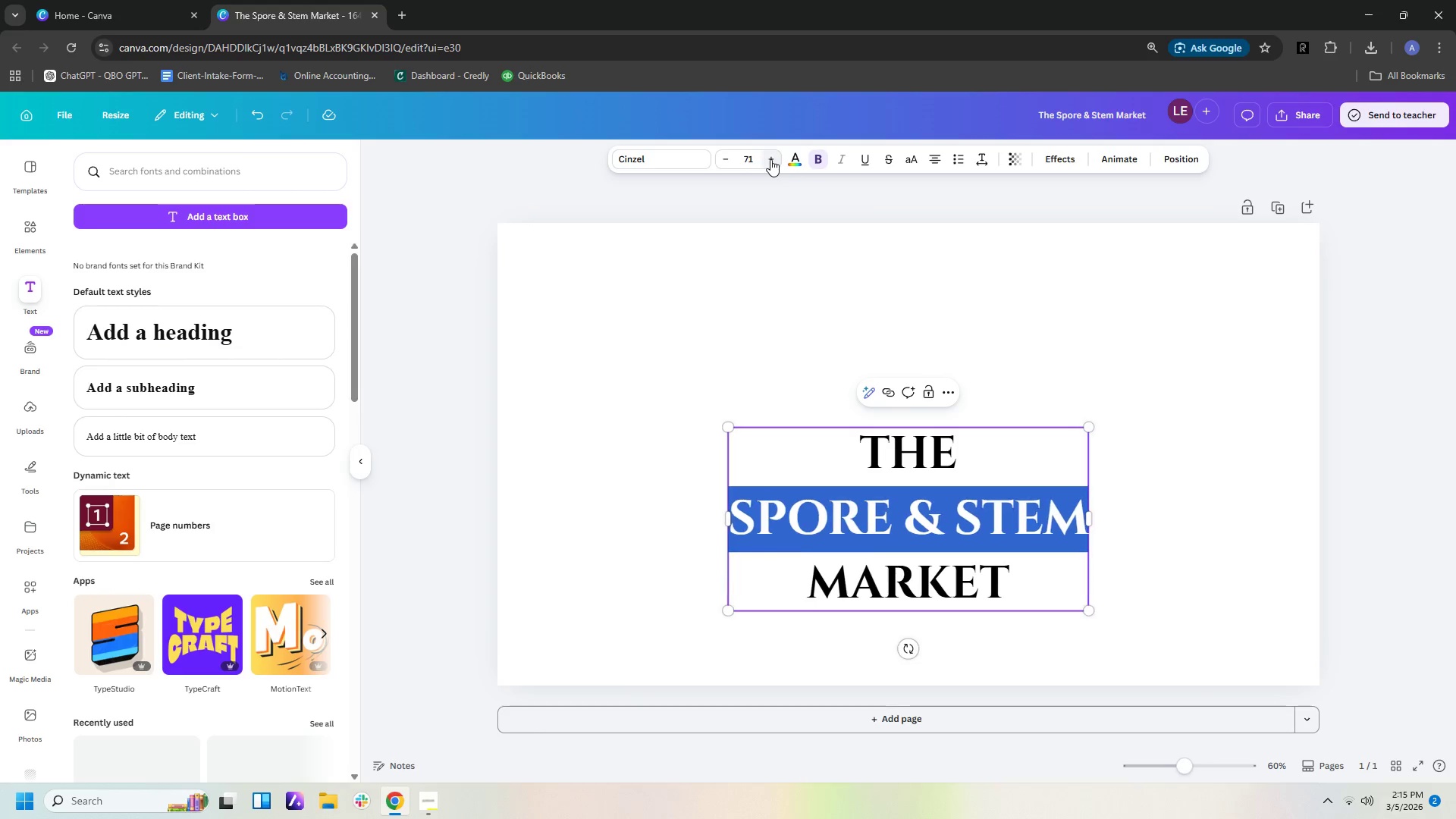 
triple_click([770, 159])
 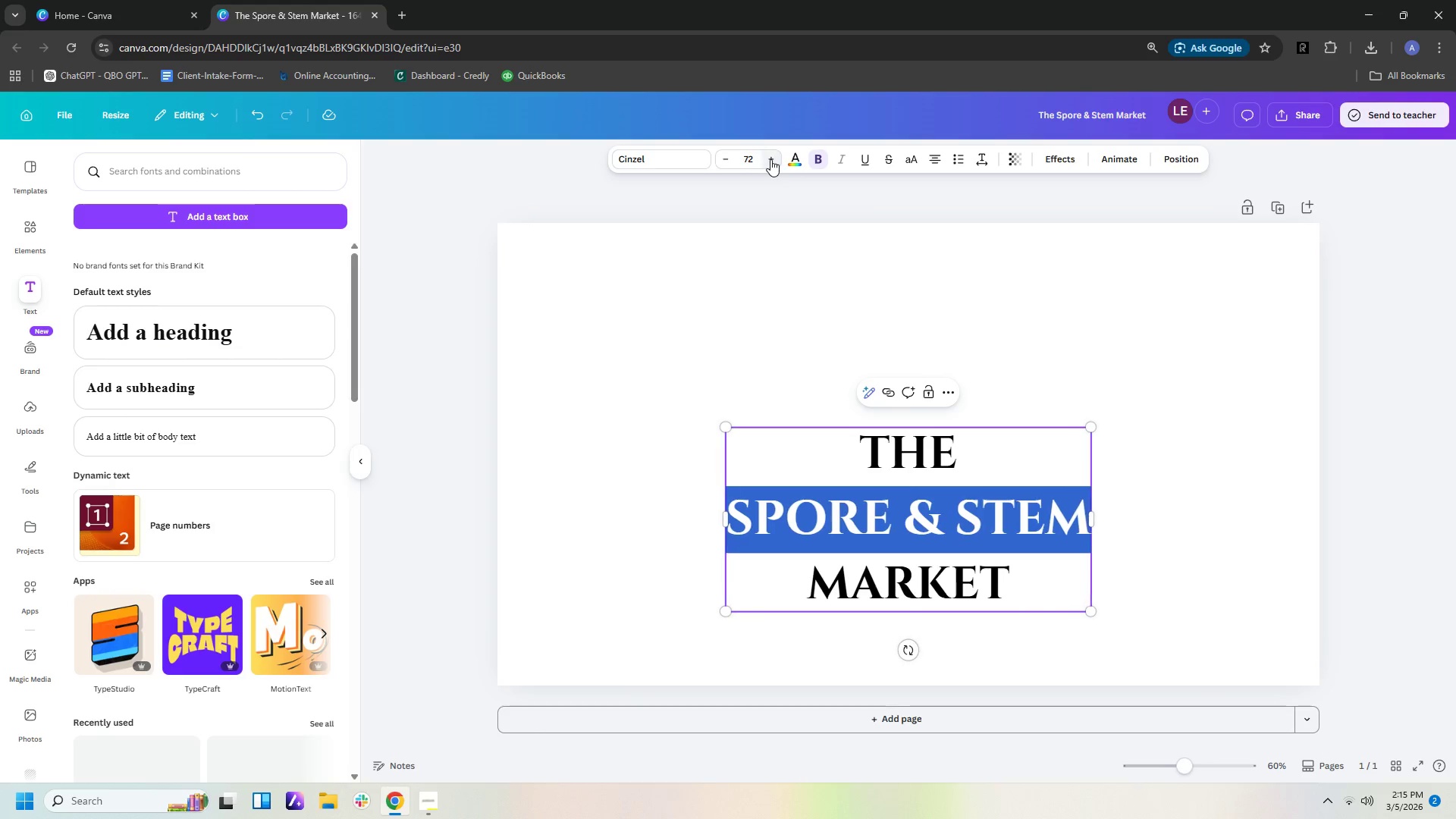 
triple_click([770, 159])
 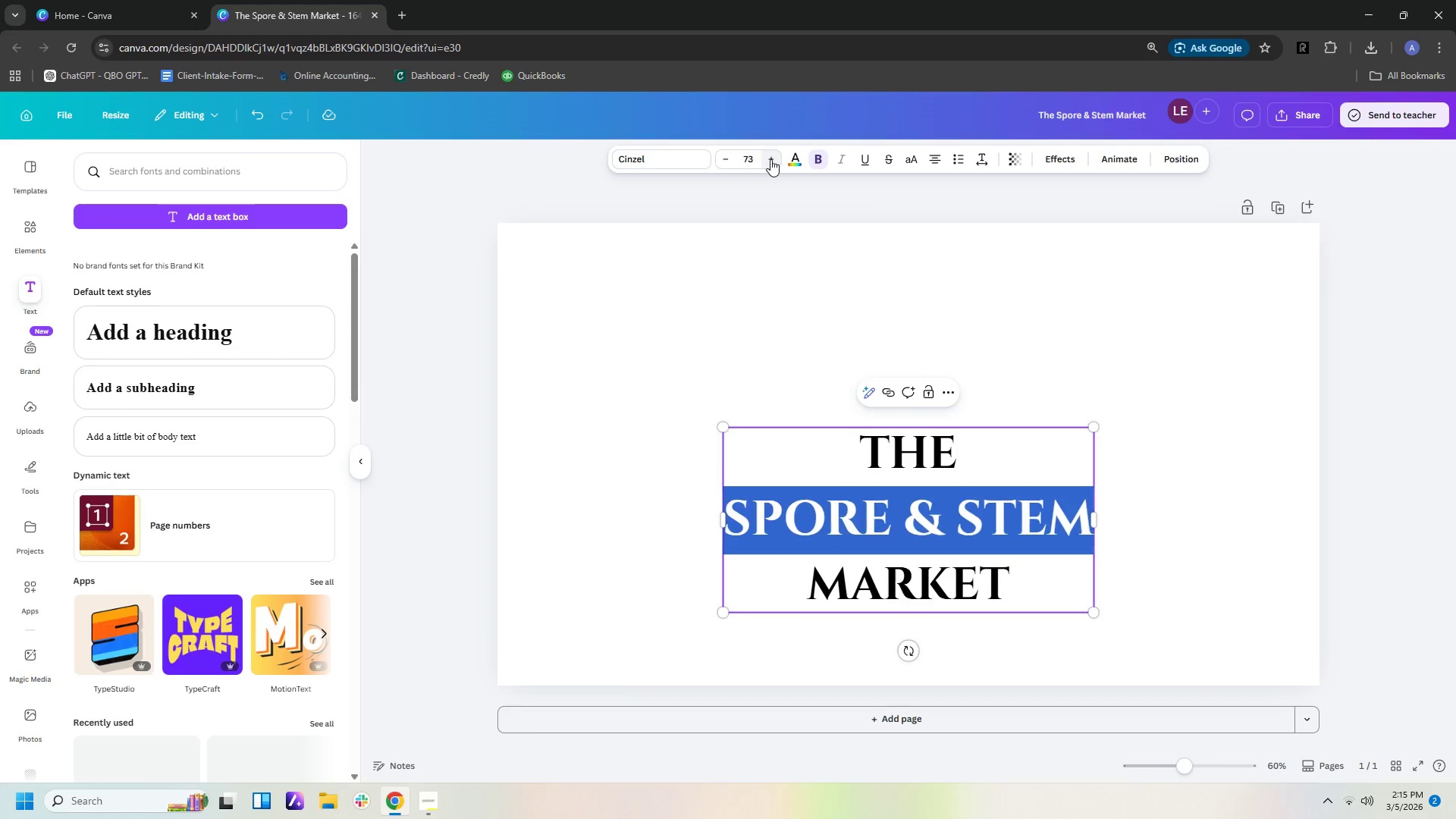 
triple_click([770, 159])
 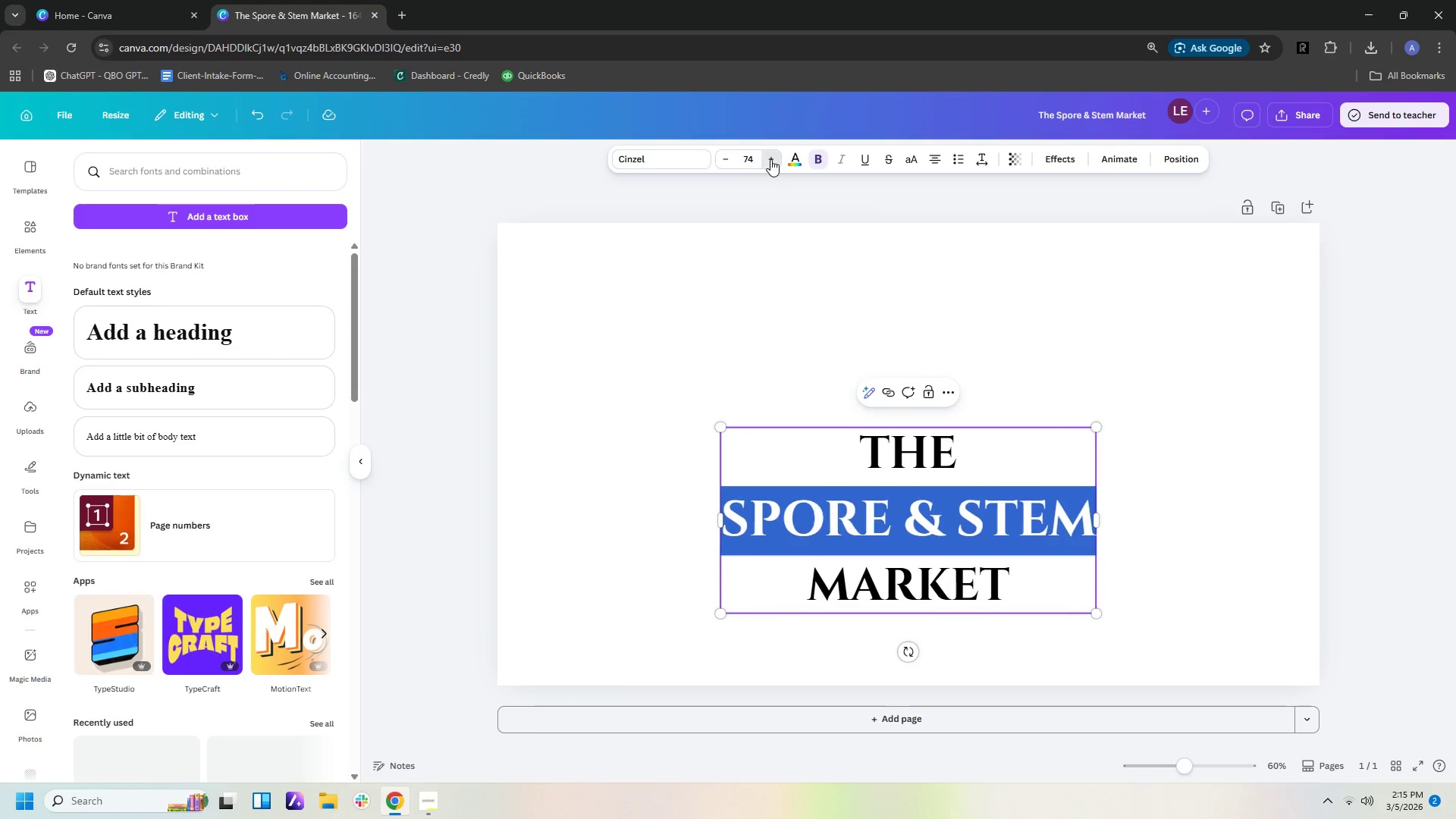 
triple_click([770, 159])
 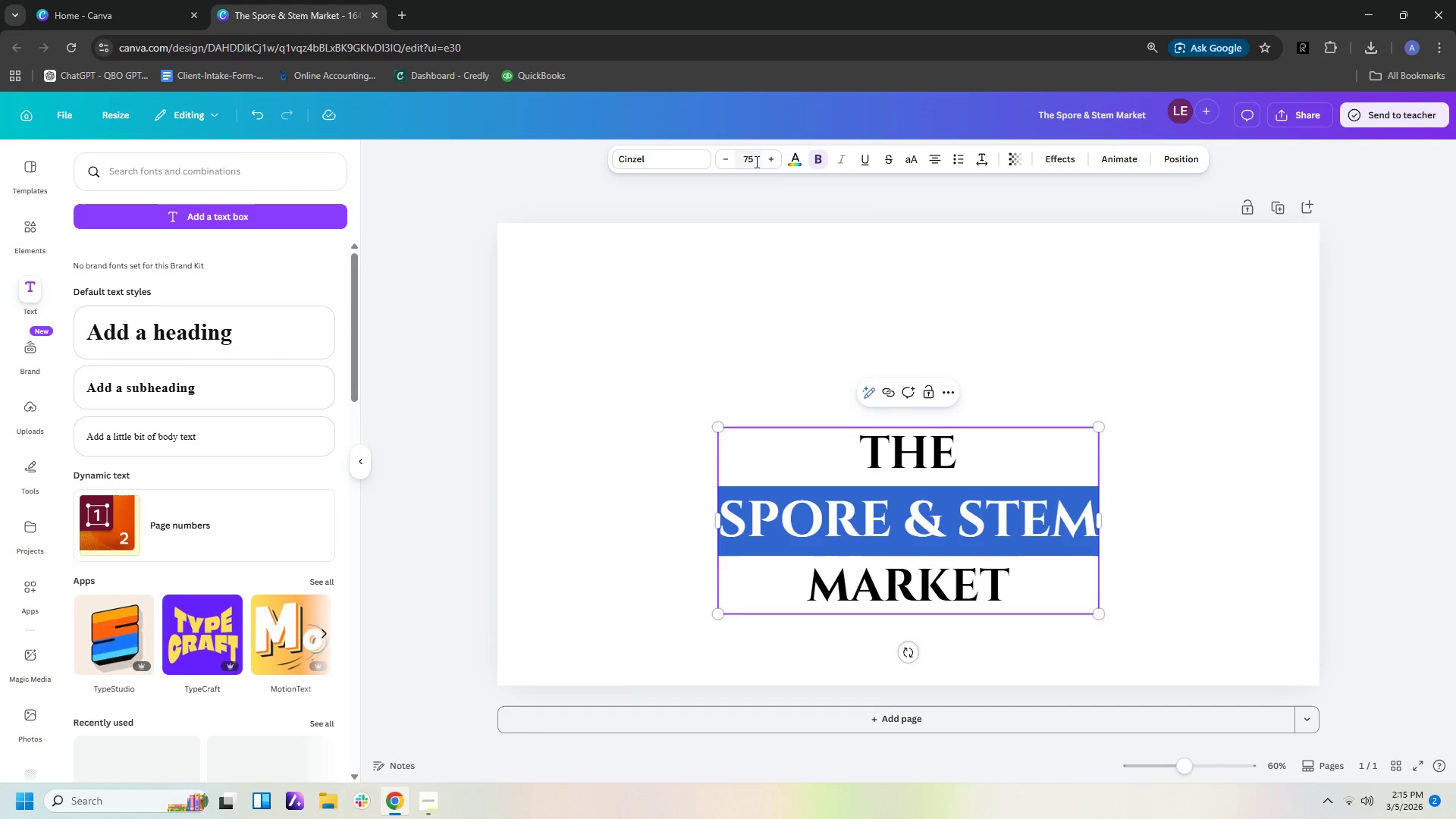 
triple_click([755, 162])
 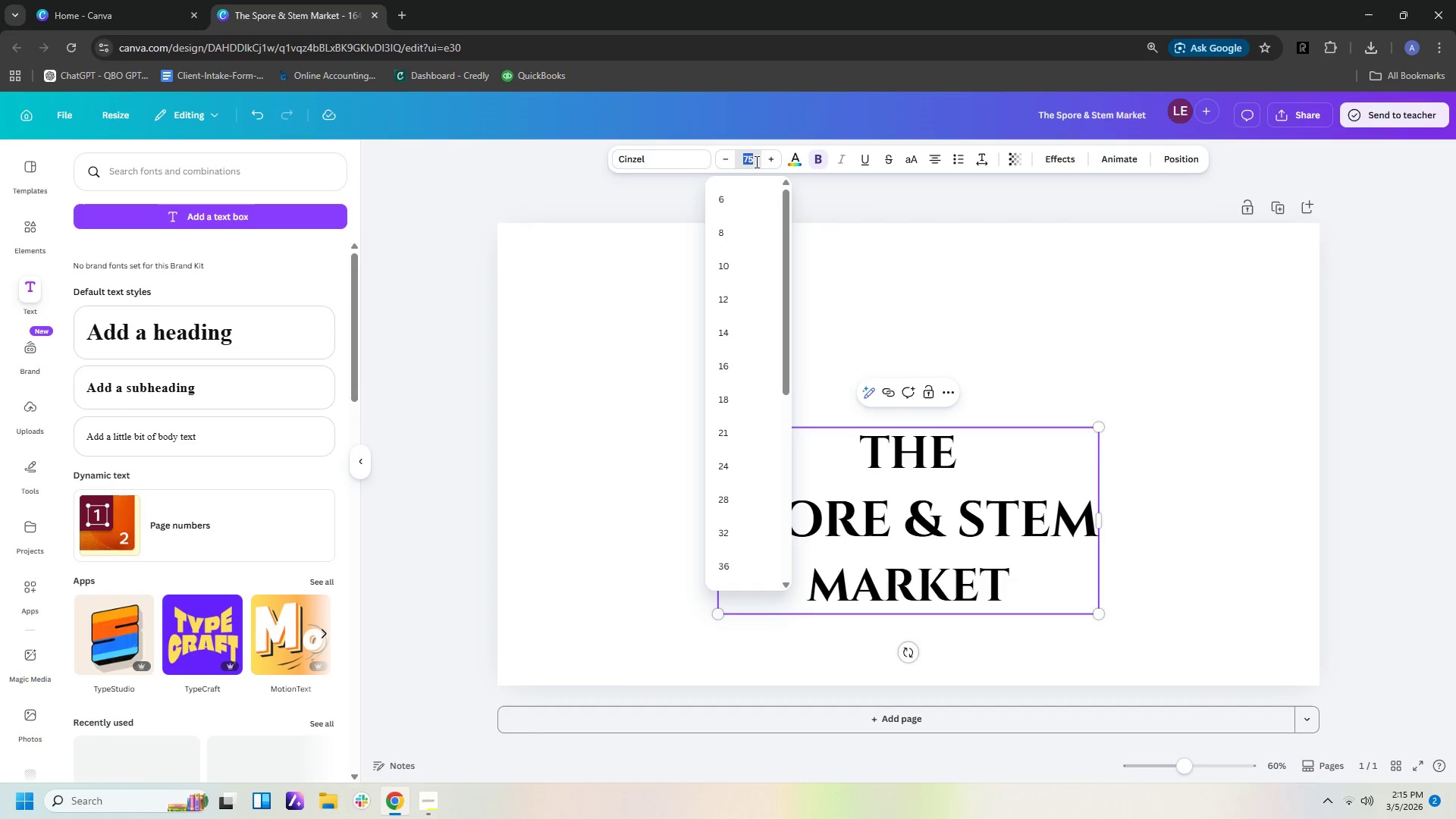 
key(Numpad9)
 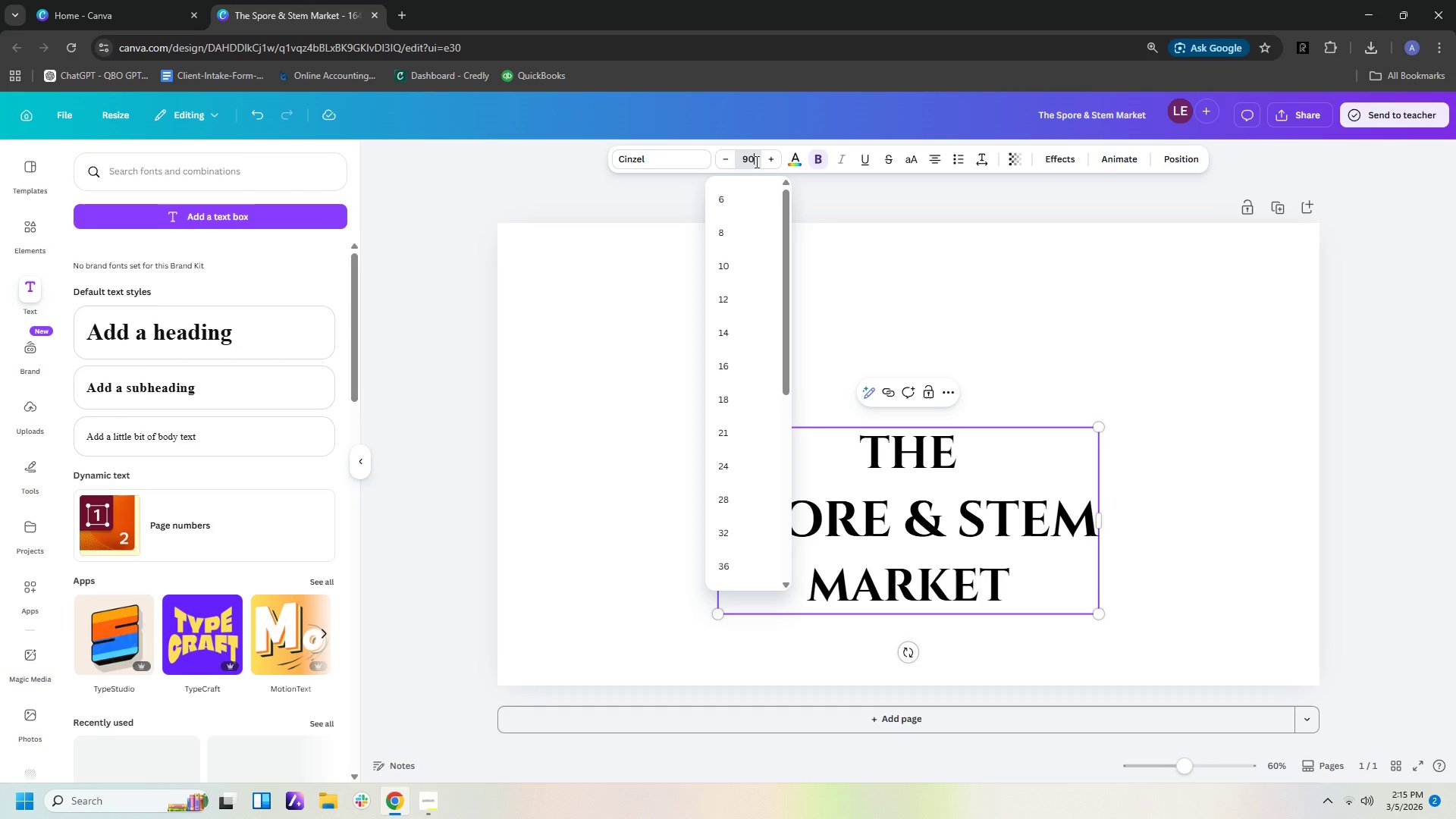 
key(Numpad0)
 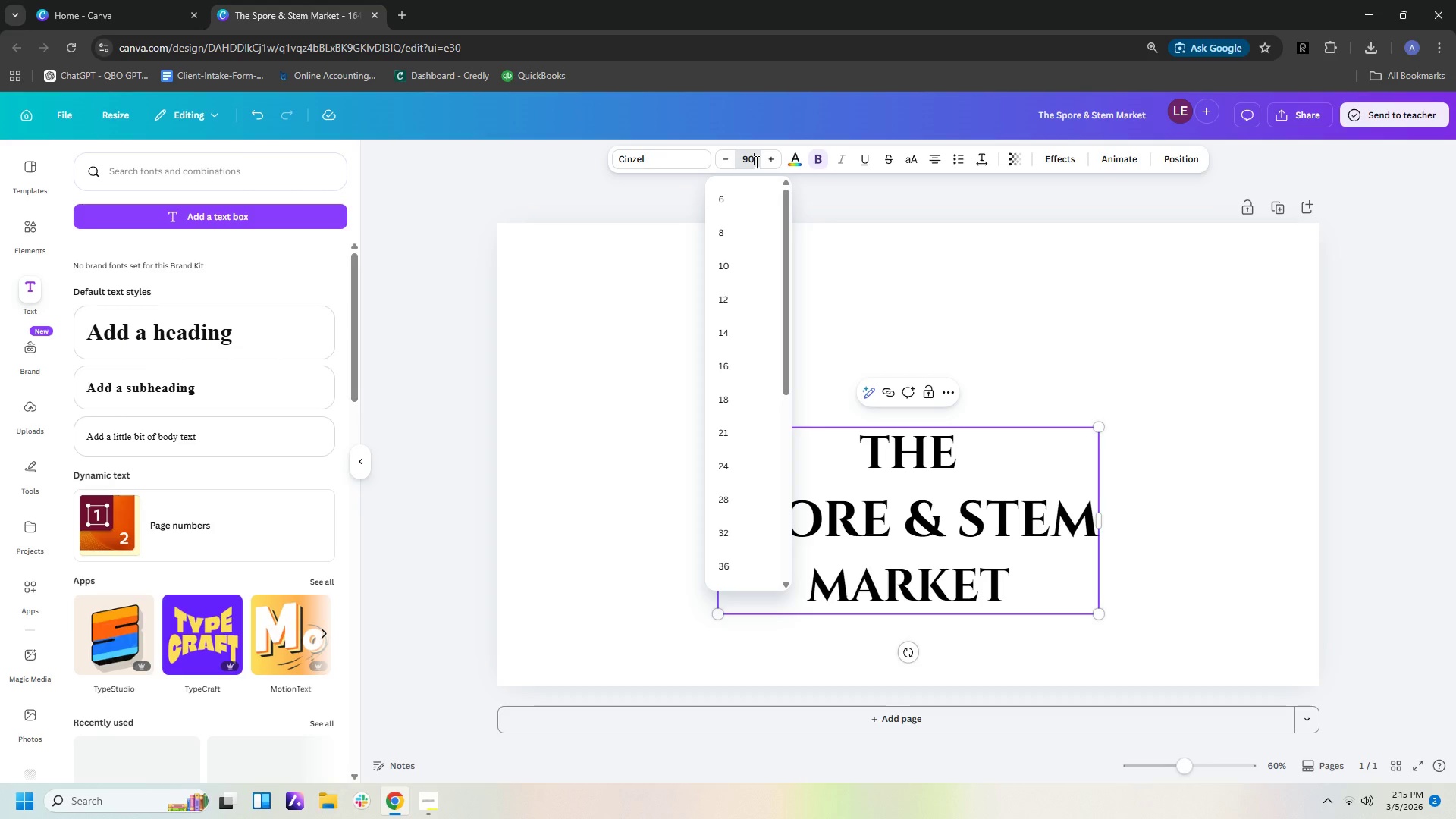 
key(NumpadEnter)
 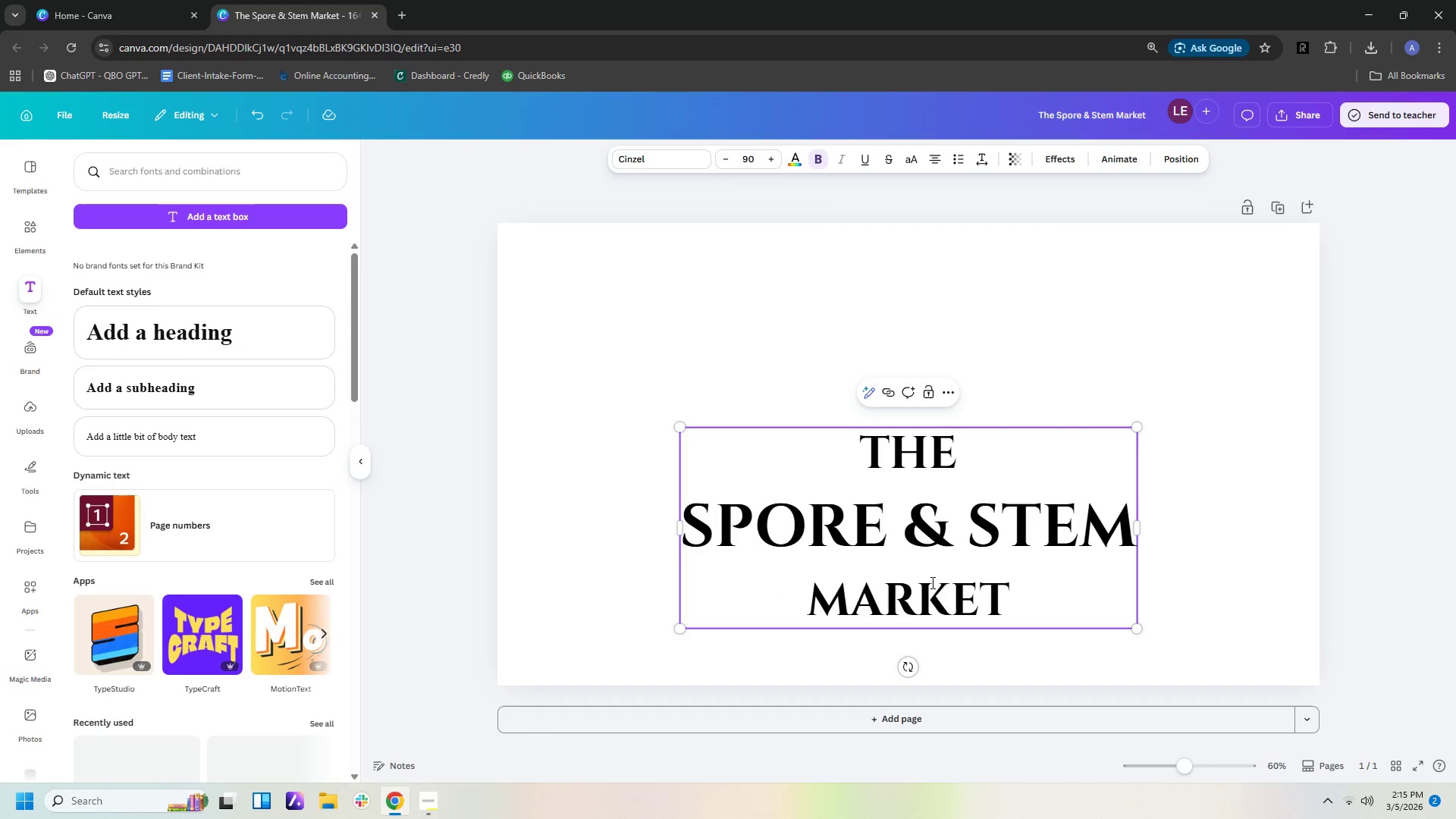 
left_click([933, 605])
 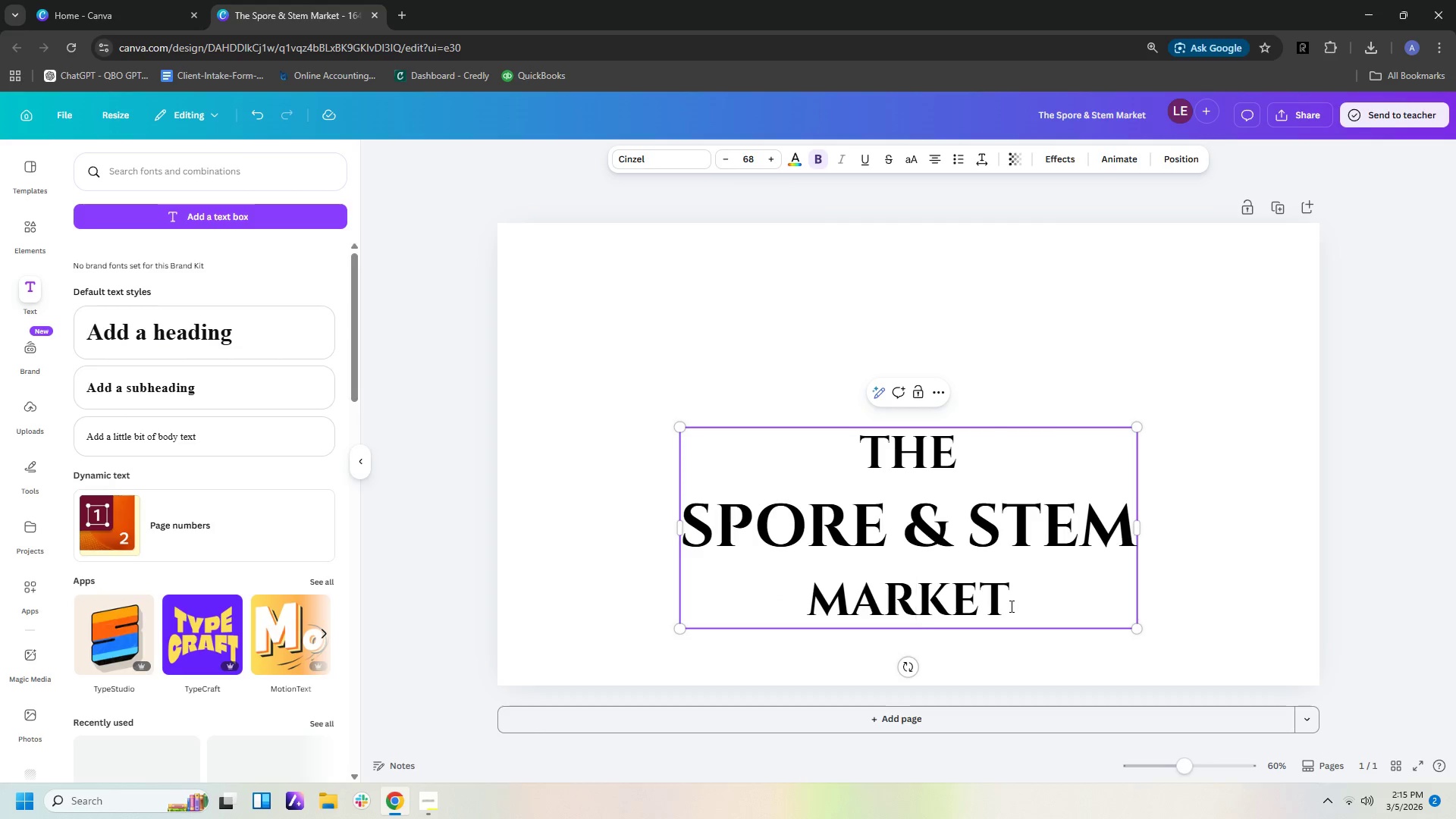 
left_click_drag(start_coordinate=[1010, 606], to_coordinate=[850, 604])
 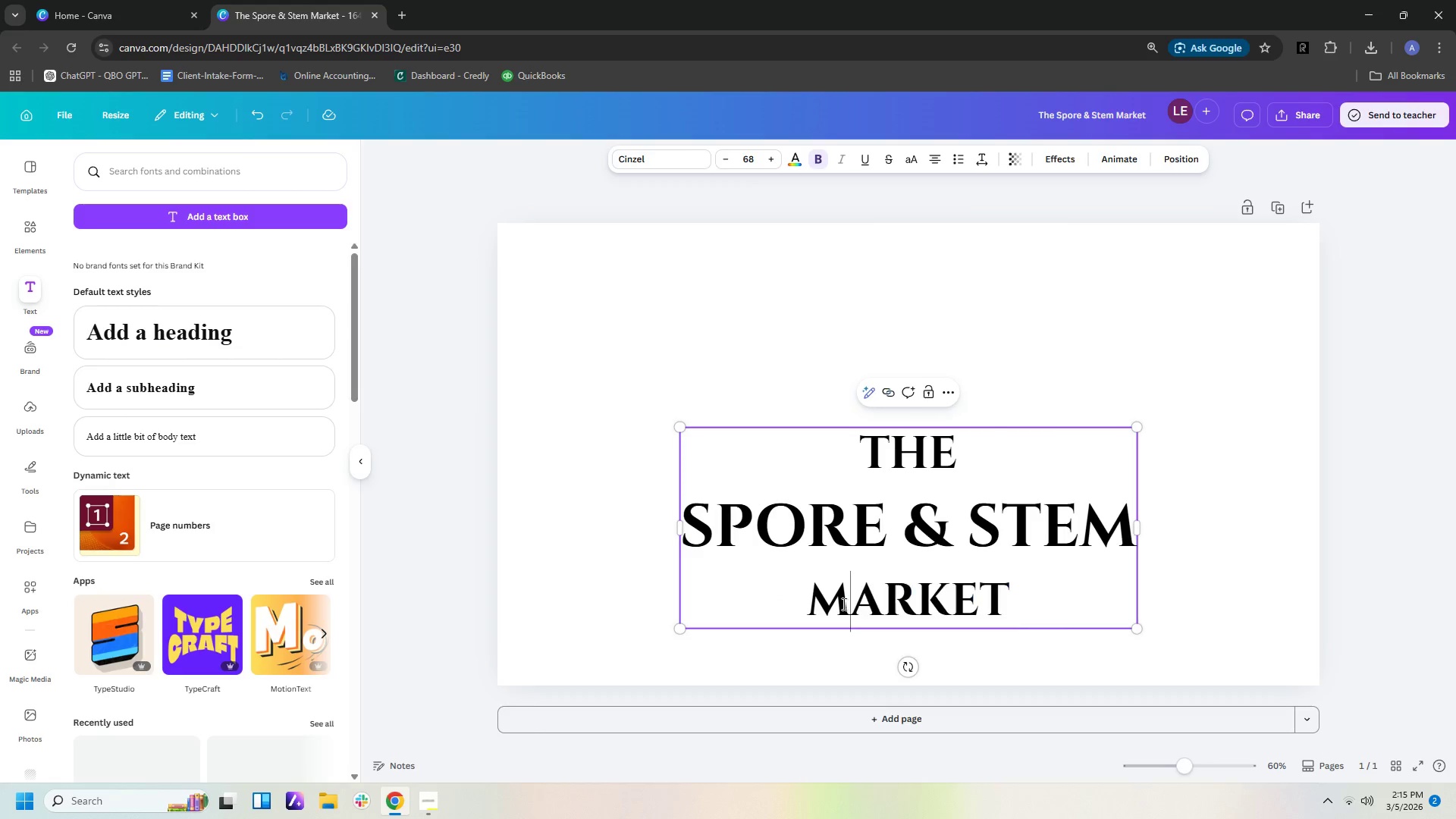 
left_click_drag(start_coordinate=[849, 604], to_coordinate=[822, 600])
 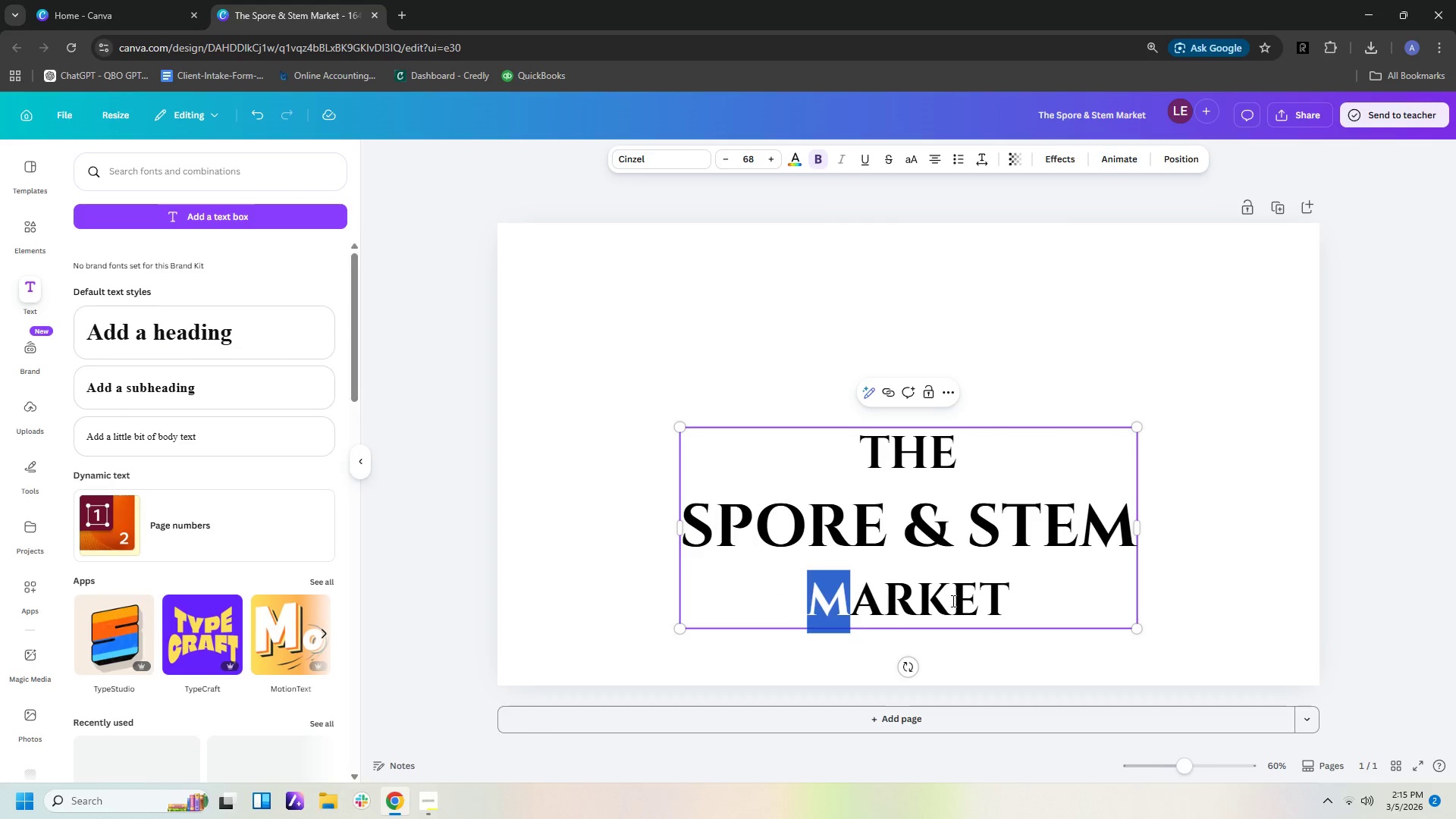 
left_click([952, 601])
 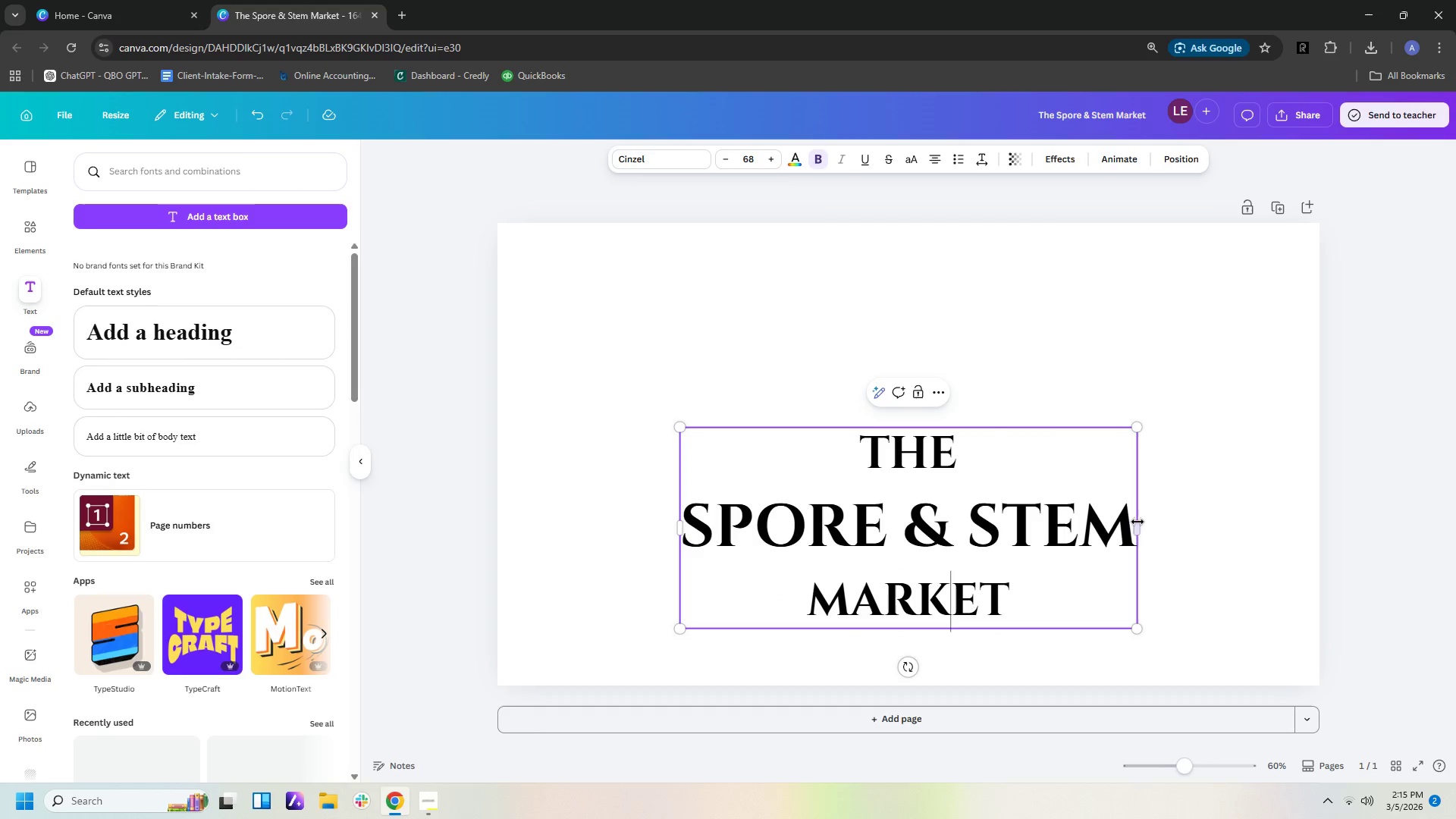 
left_click([1138, 522])
 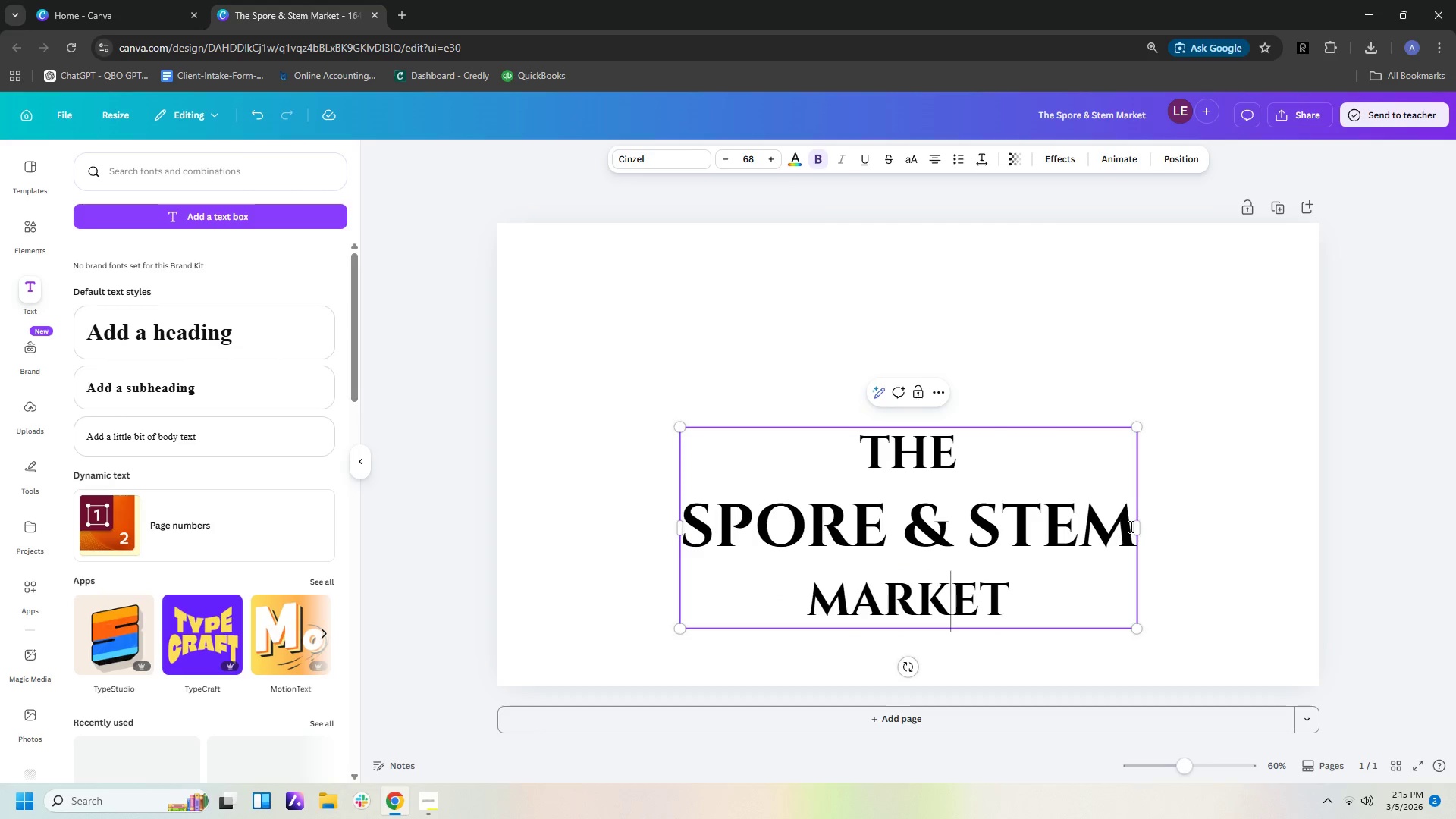 
left_click_drag(start_coordinate=[1132, 527], to_coordinate=[689, 521])
 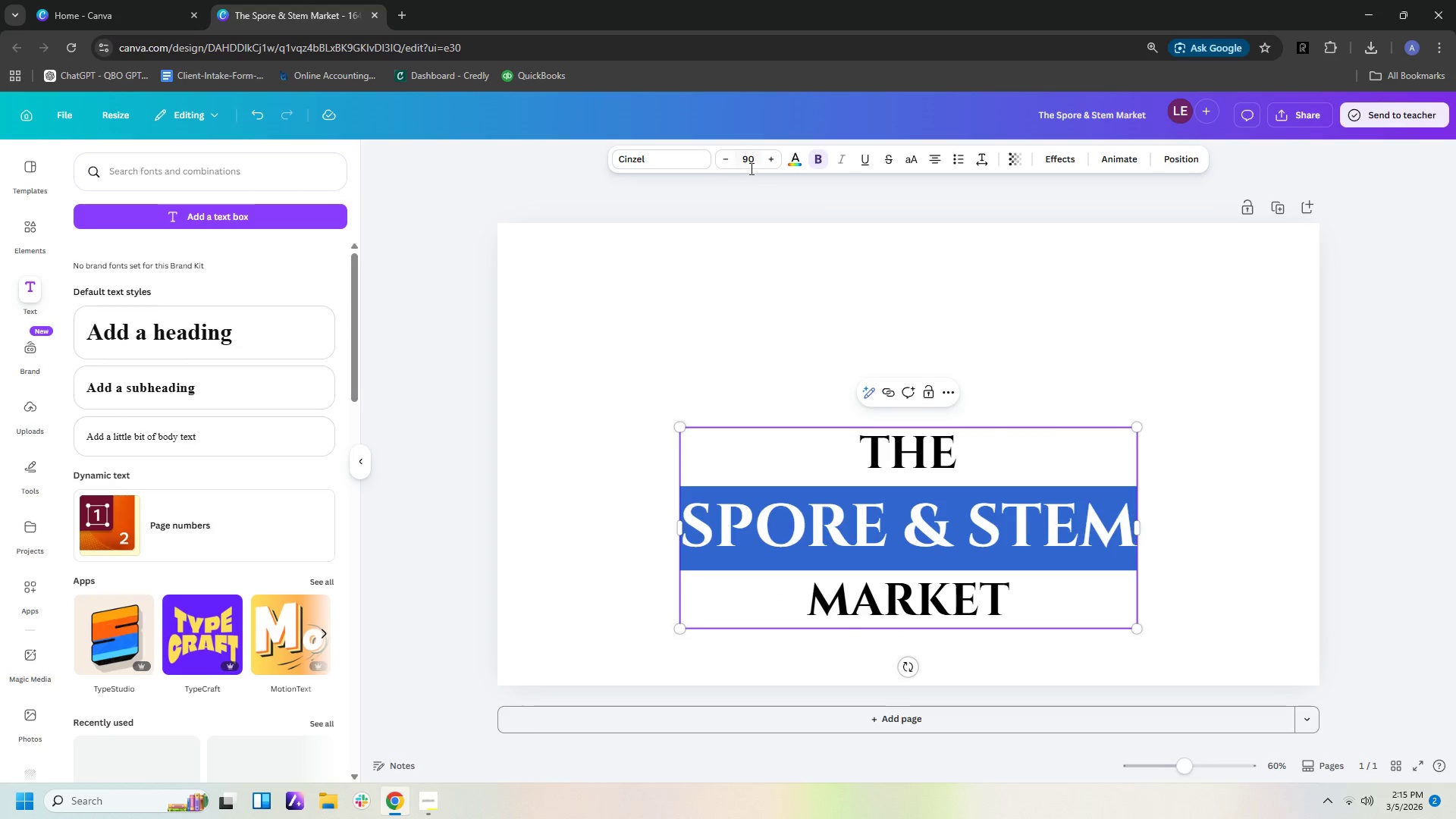 
left_click([752, 165])
 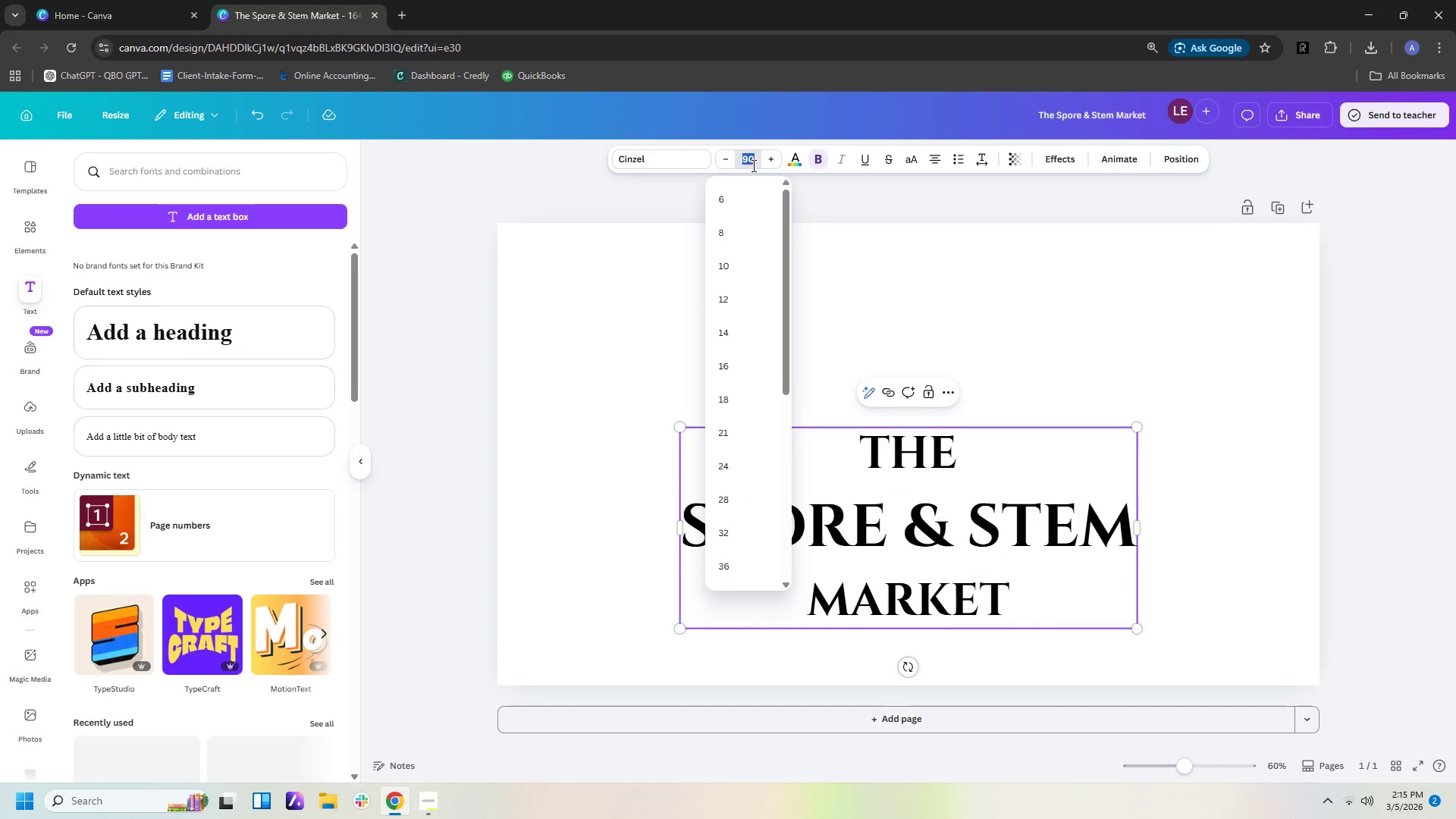 
key(Numpad8)
 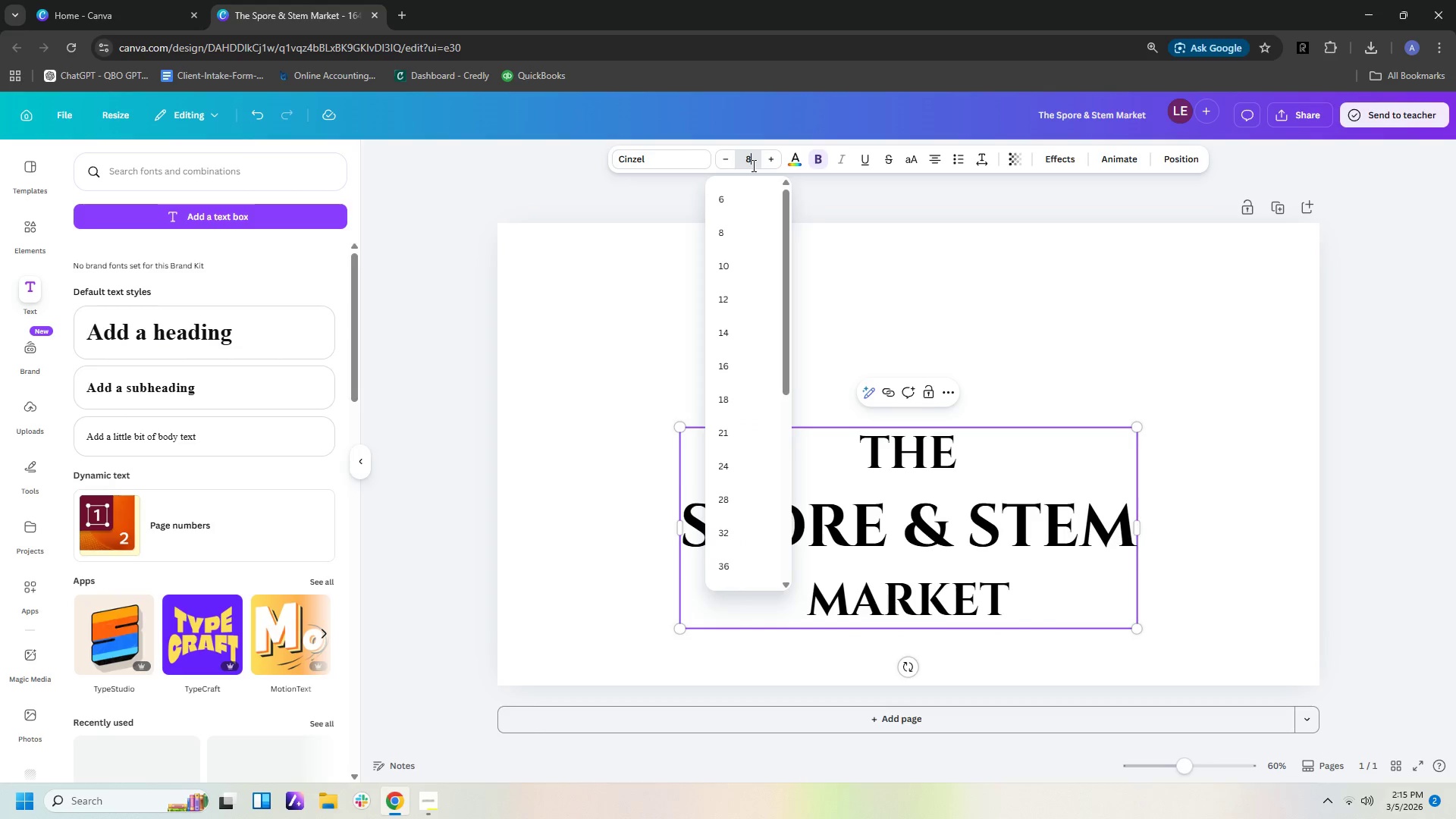 
key(Numpad0)
 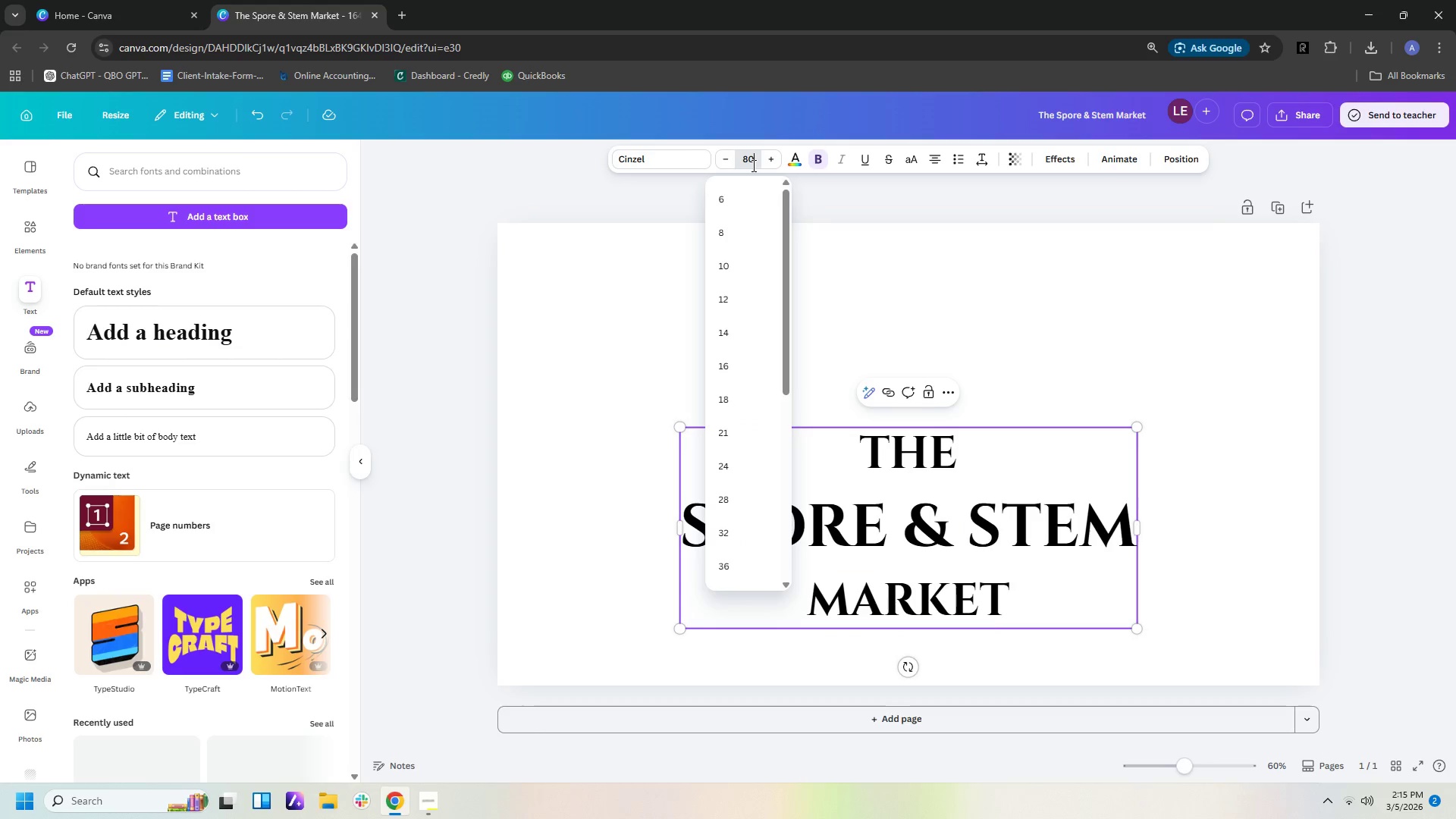 
key(NumpadEnter)
 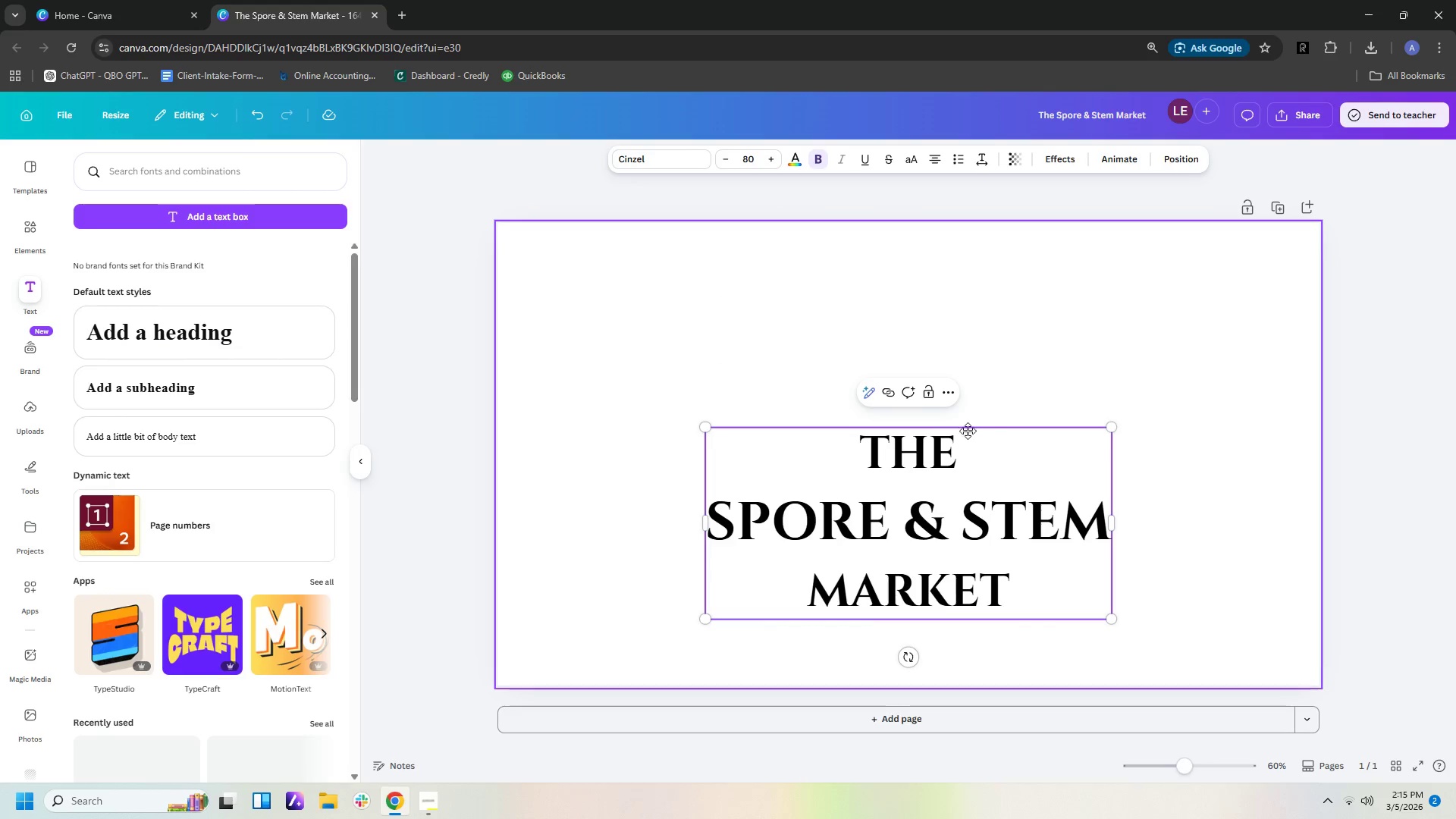 
left_click([934, 453])
 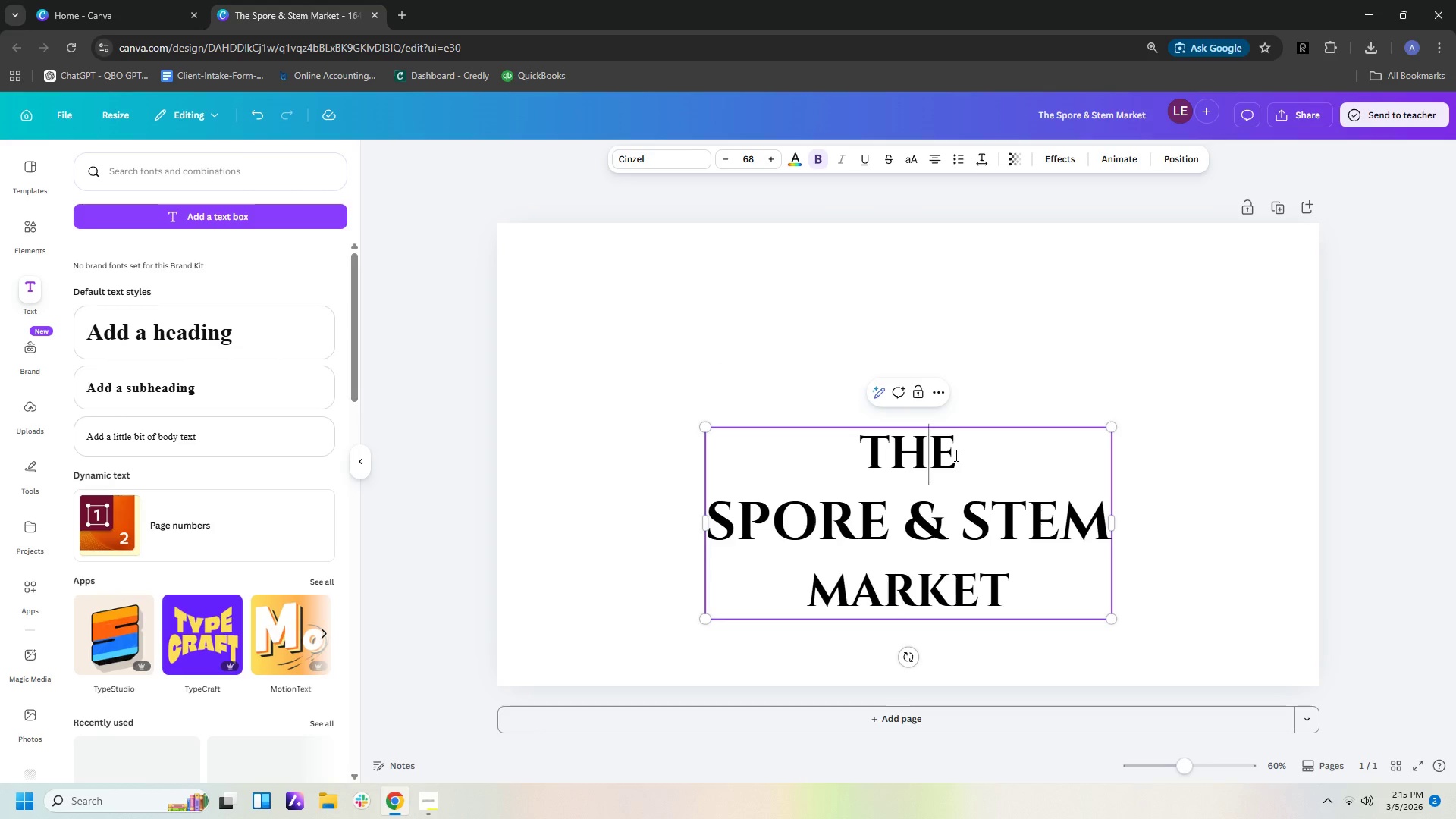 
left_click_drag(start_coordinate=[955, 455], to_coordinate=[869, 453])
 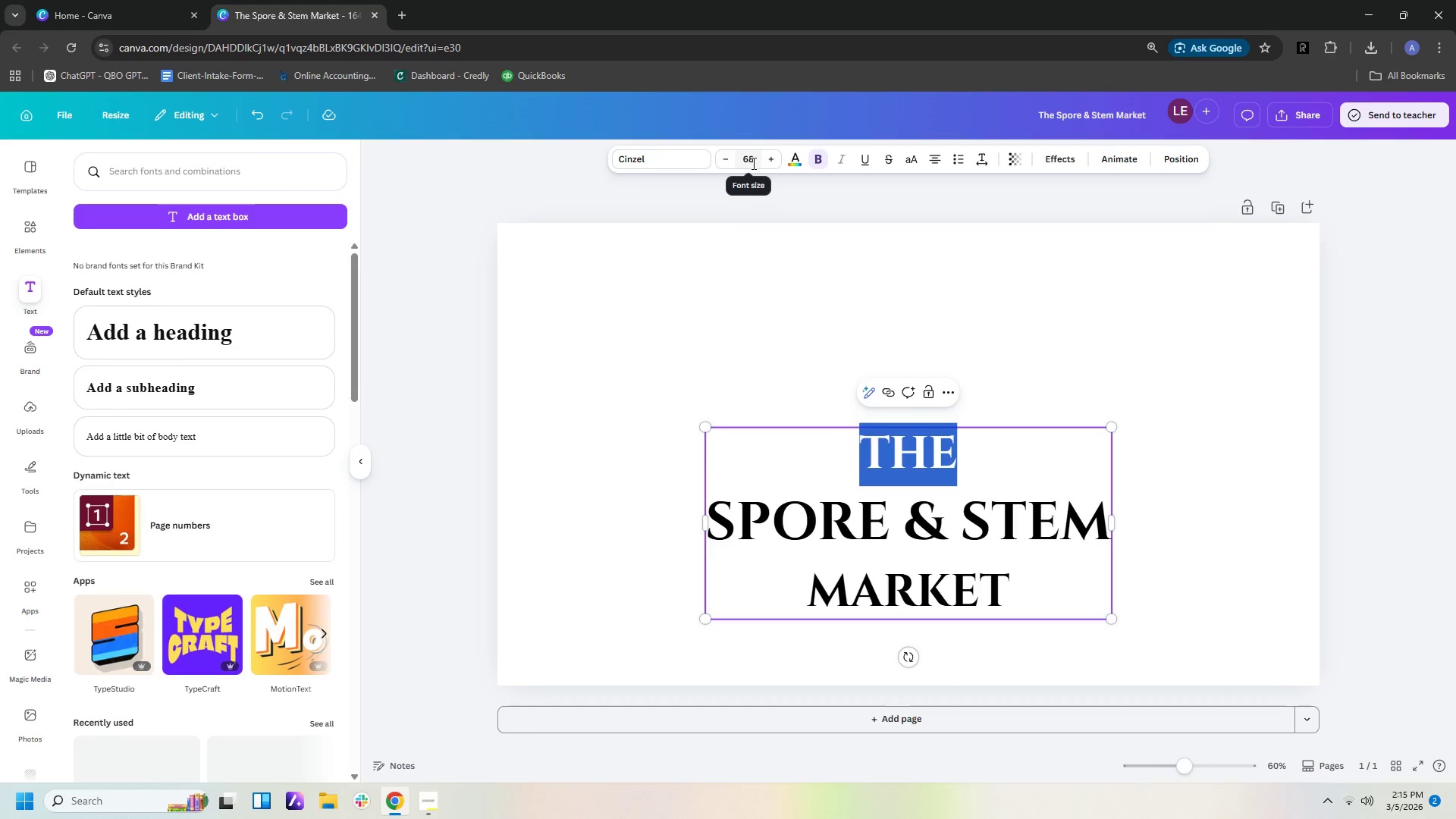 
left_click([752, 163])
 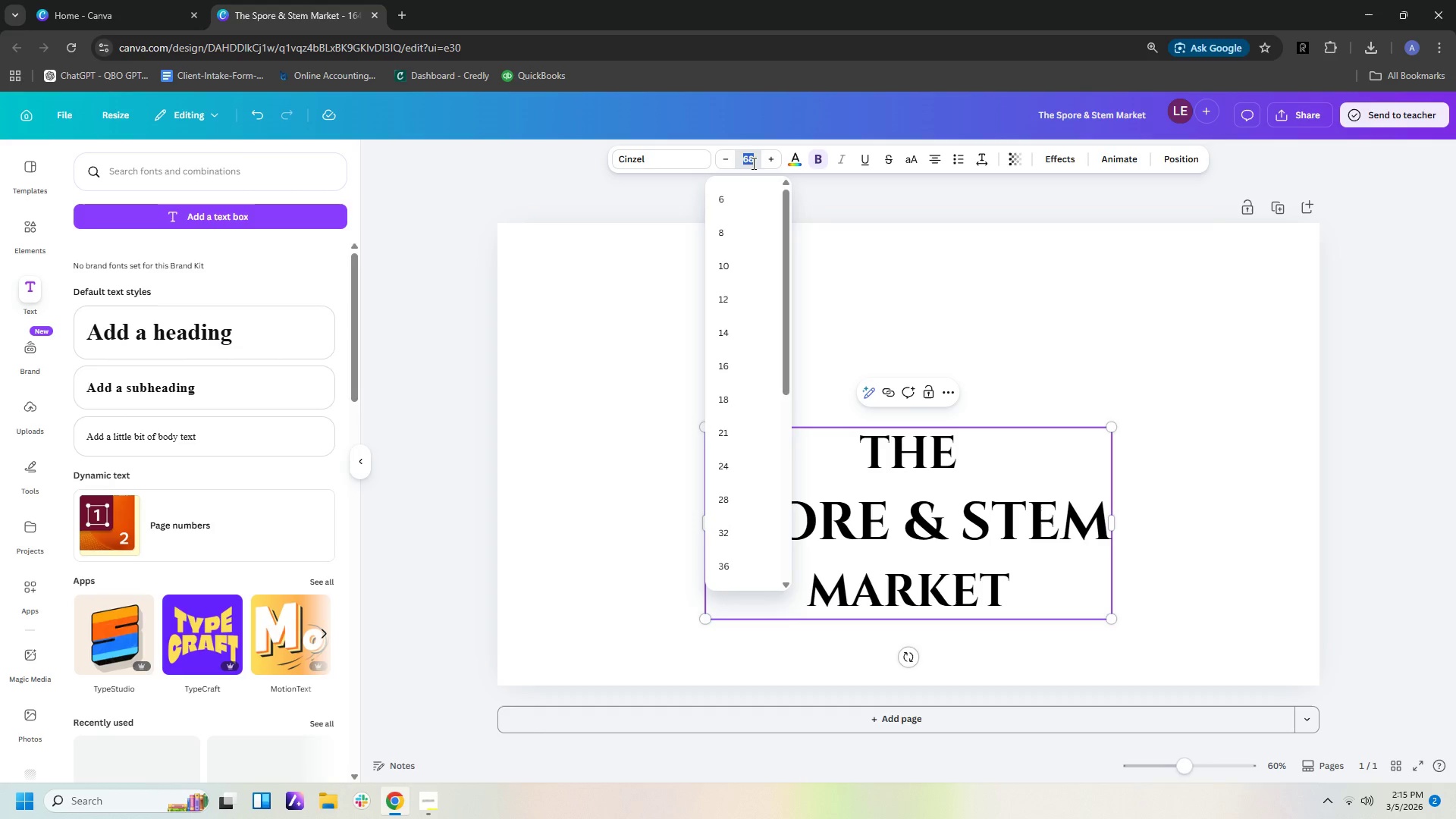 
key(Numpad6)
 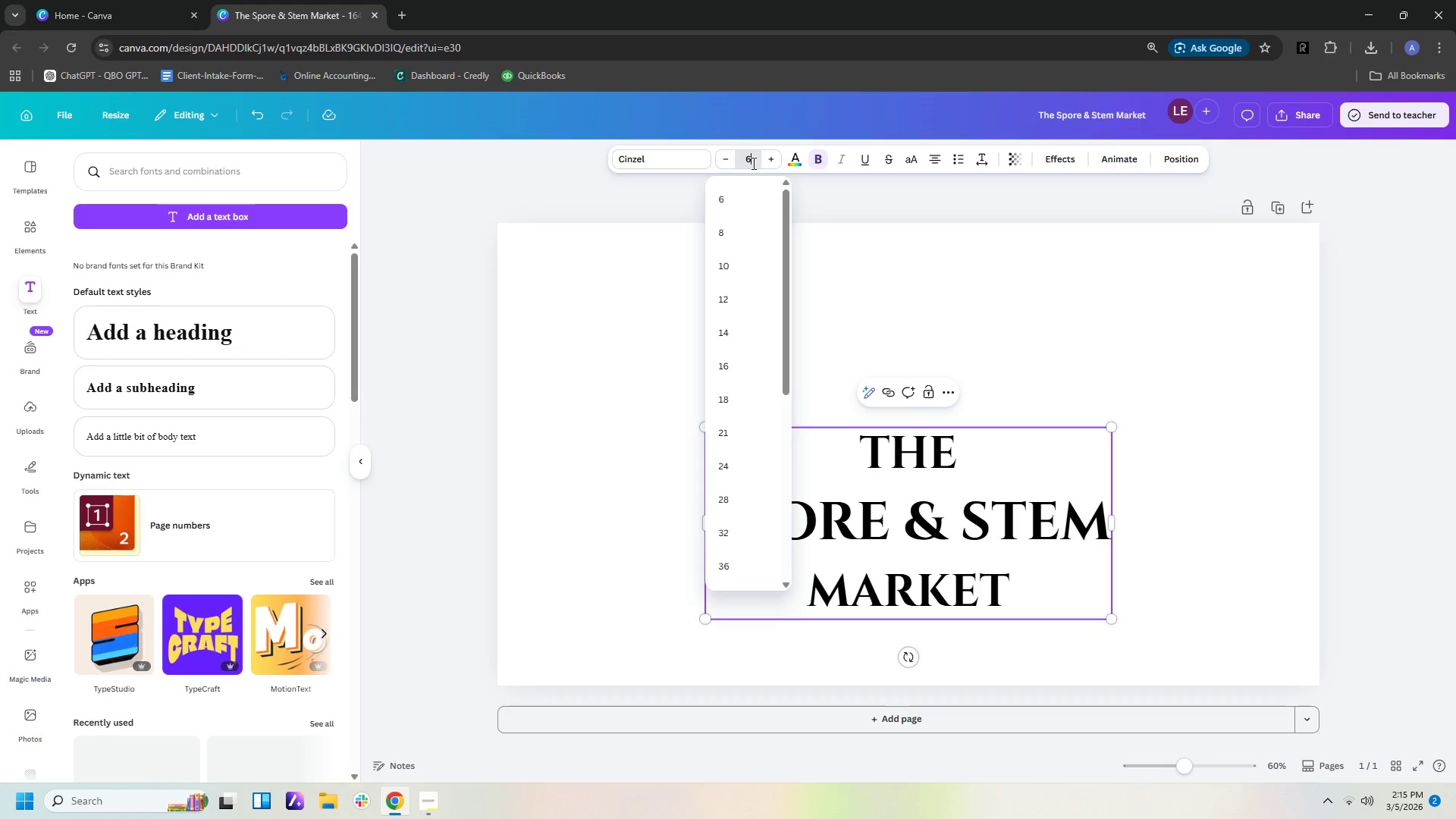 
key(Numpad5)
 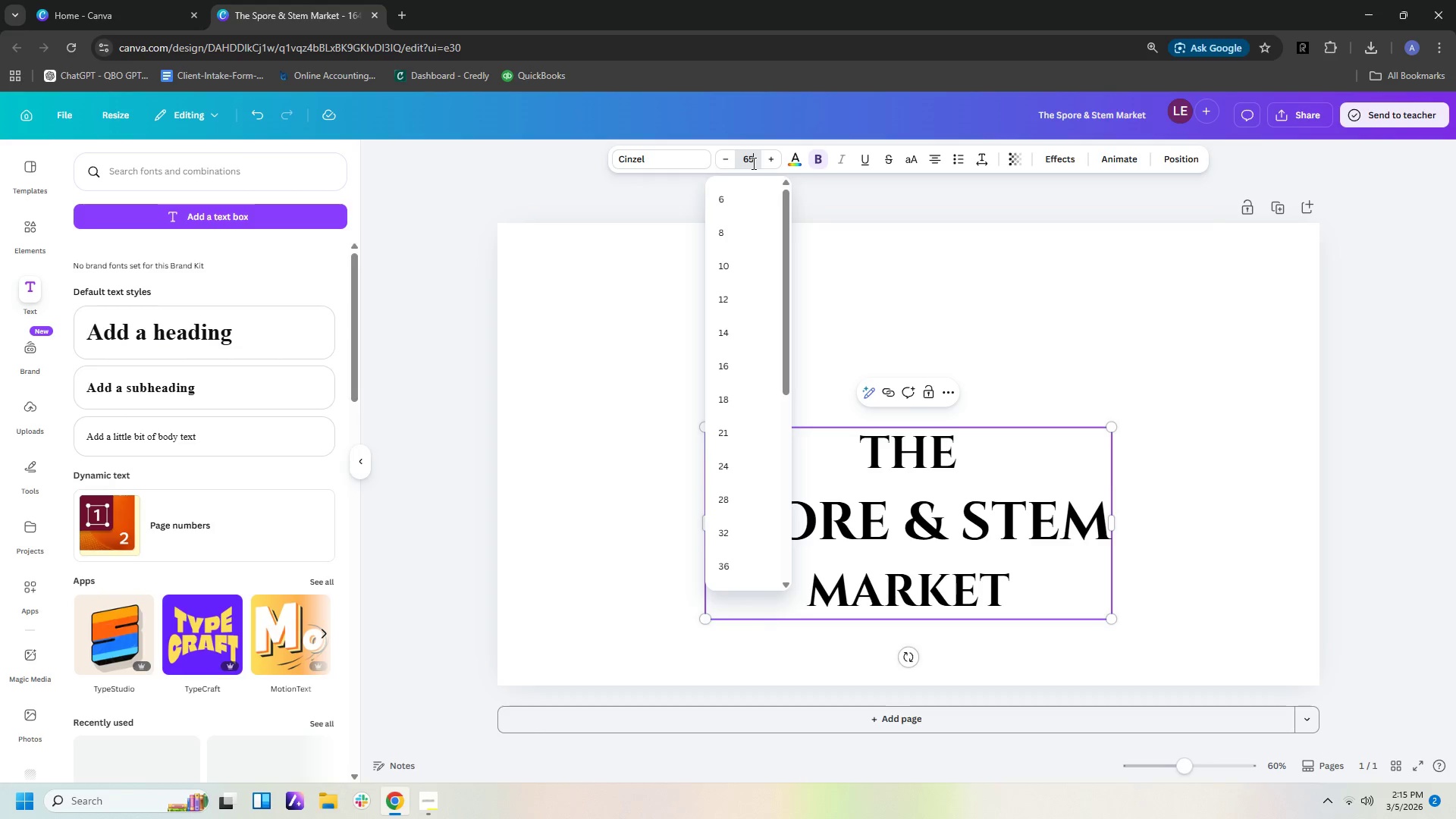 
key(NumpadEnter)
 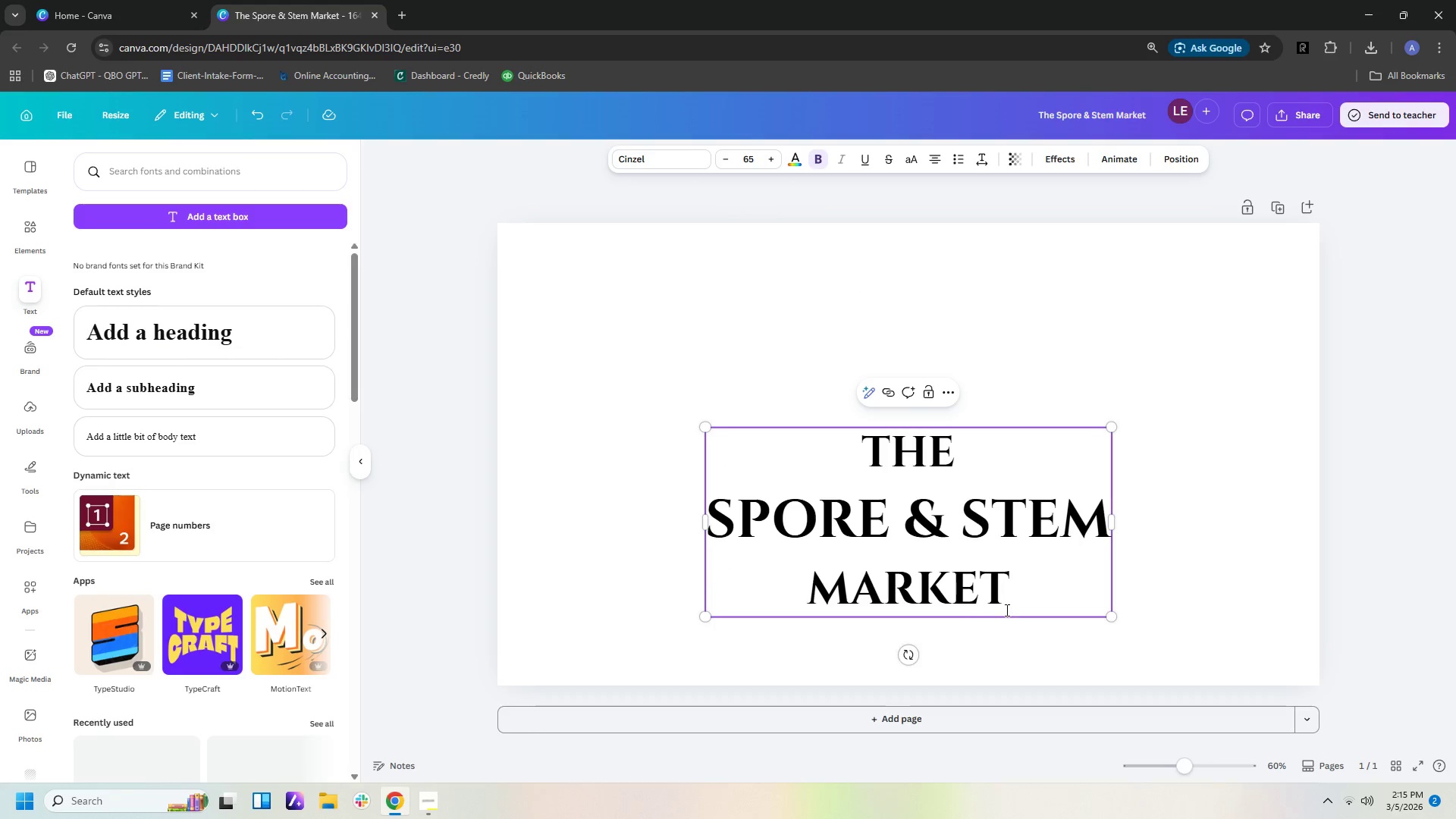 
left_click_drag(start_coordinate=[1013, 596], to_coordinate=[801, 585])
 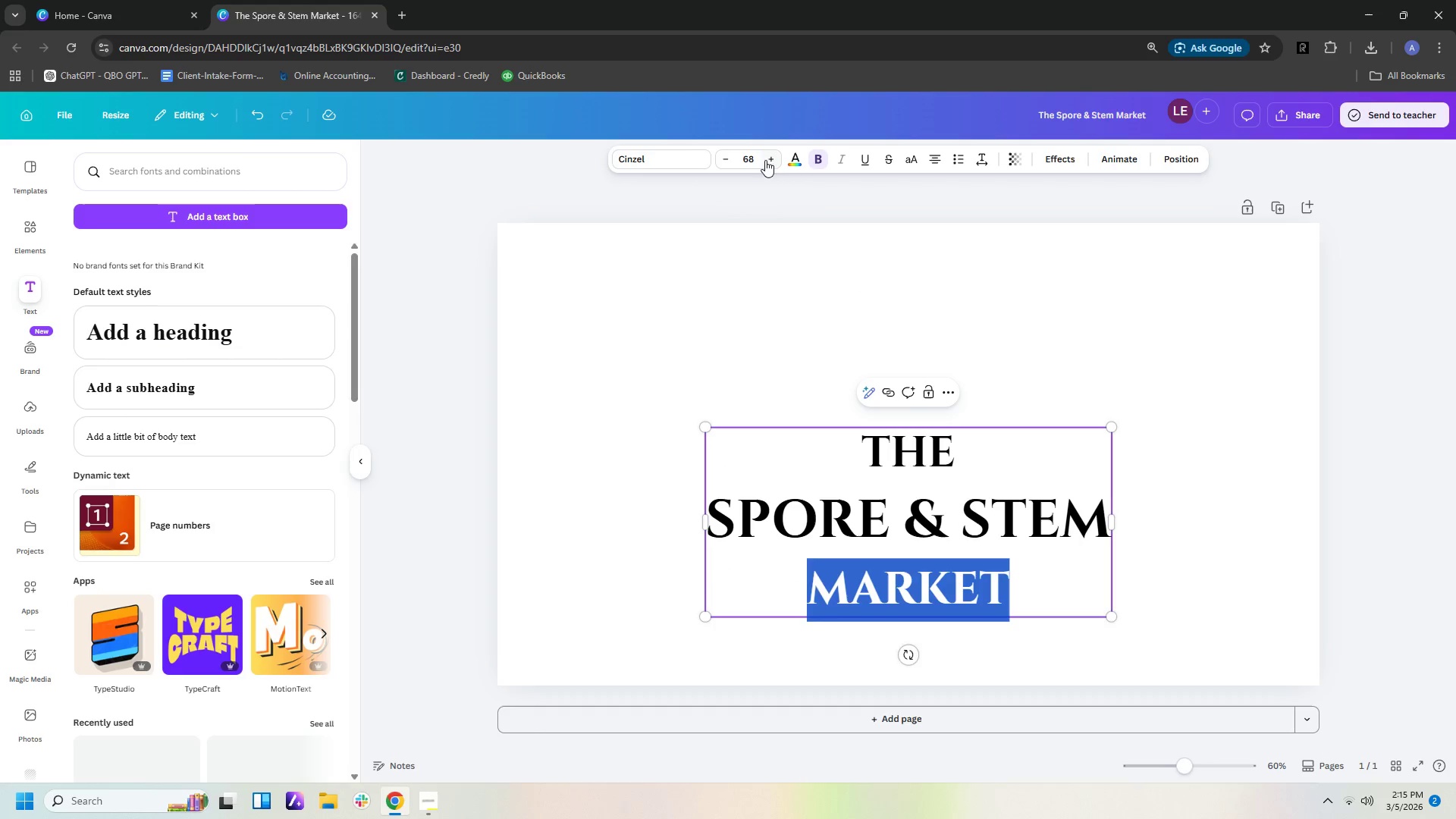 
left_click([758, 158])
 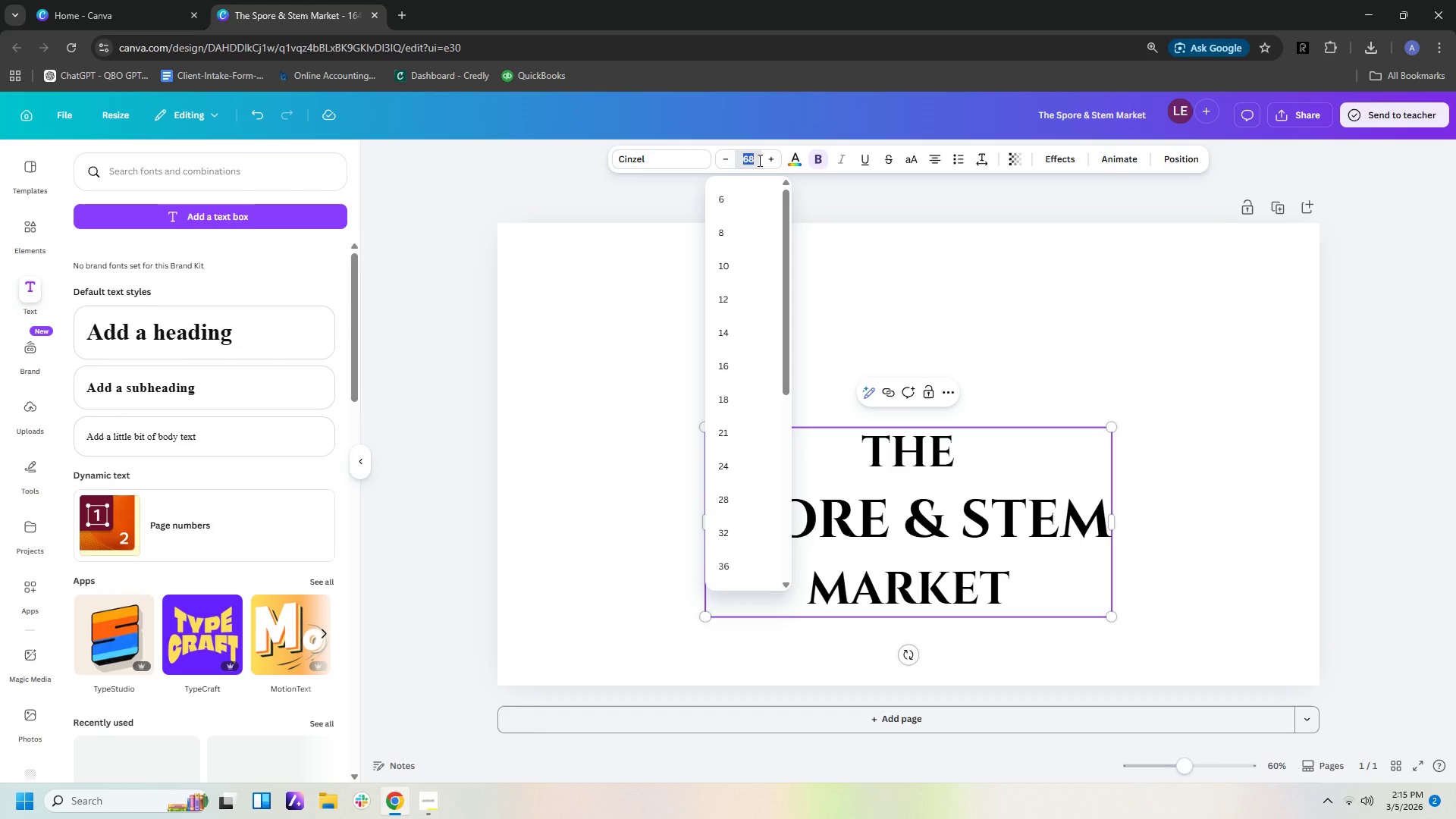 
key(Numpad8)
 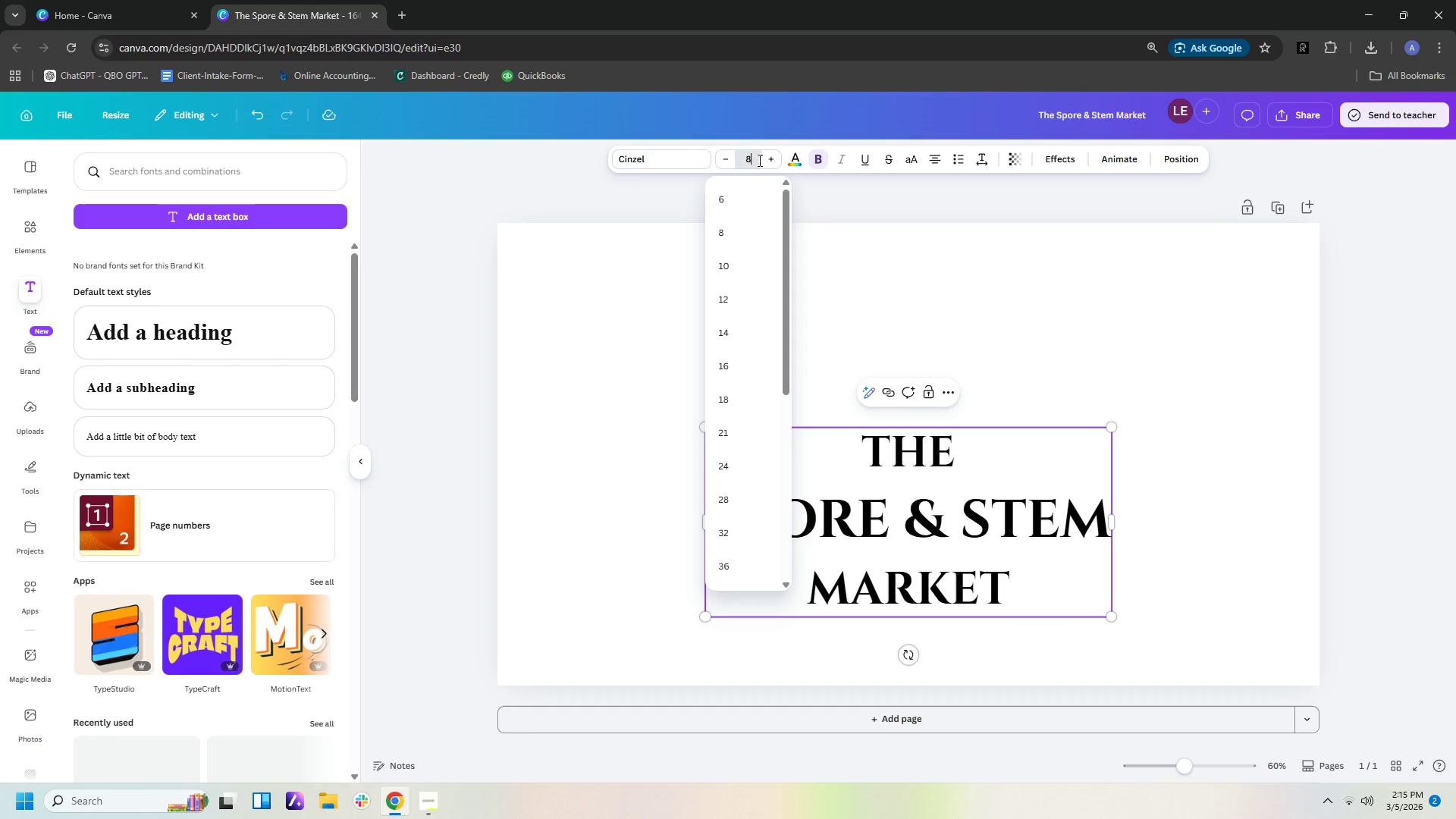 
key(Numpad0)
 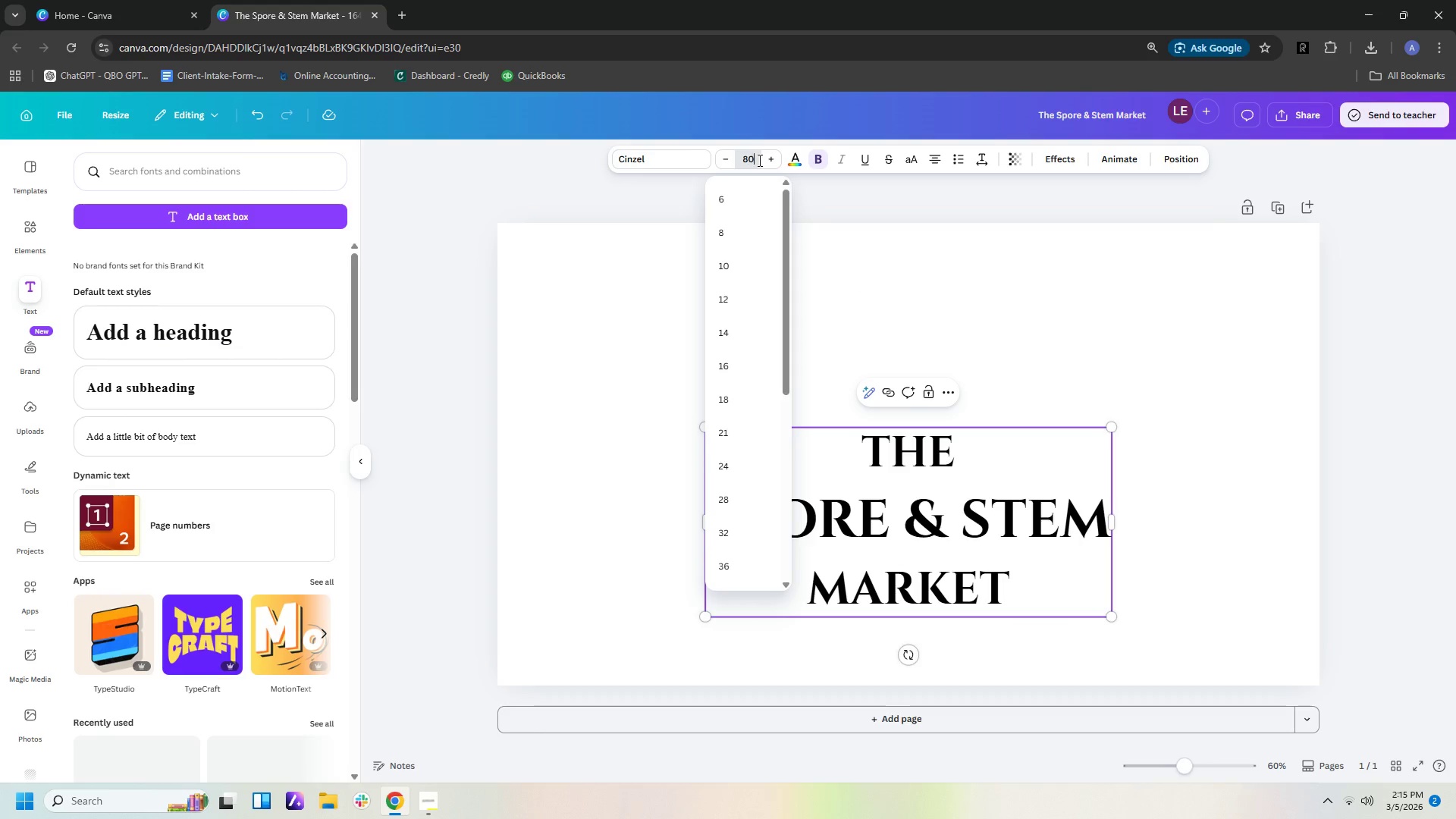 
key(NumpadEnter)
 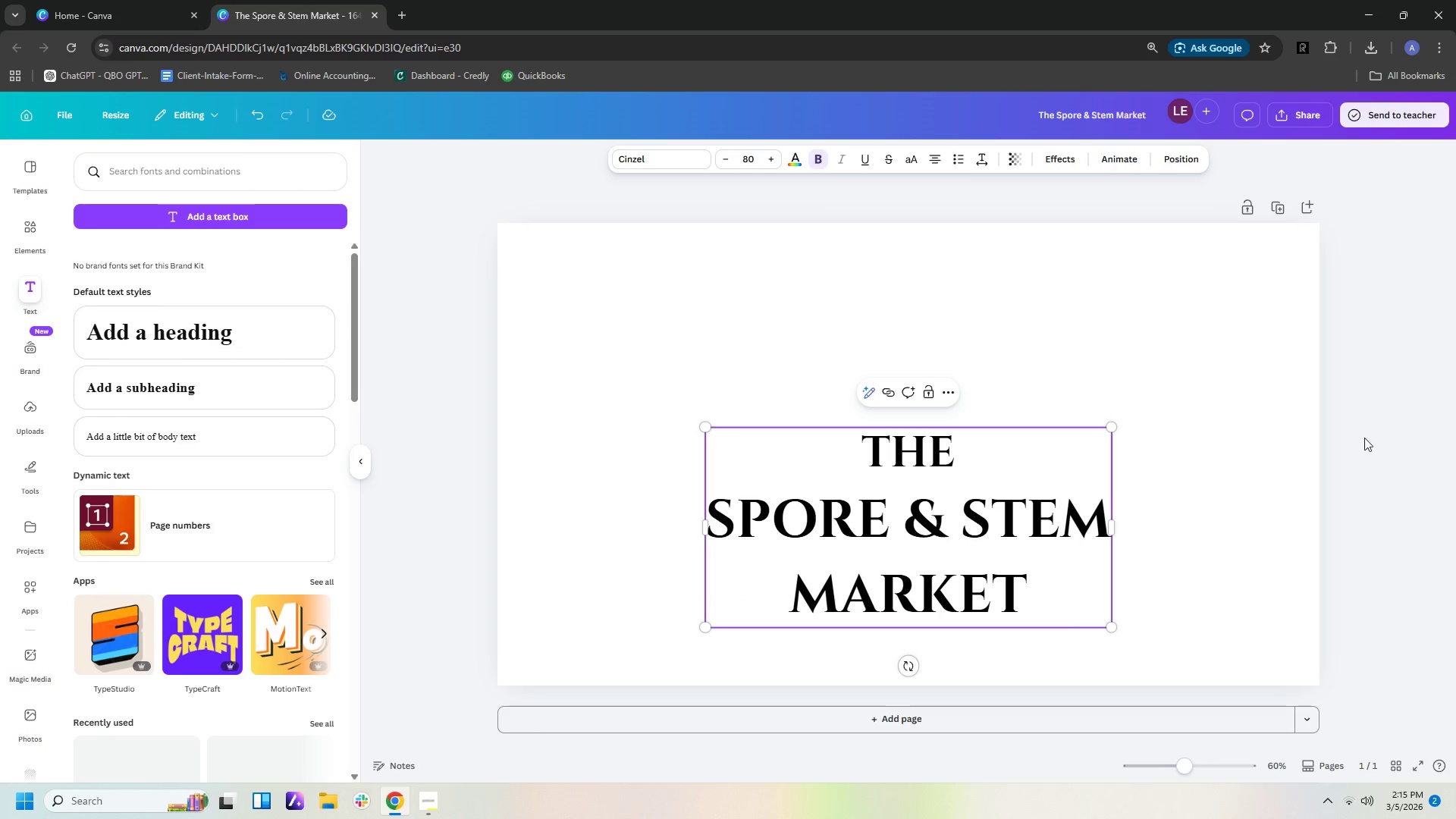 
left_click([1303, 525])
 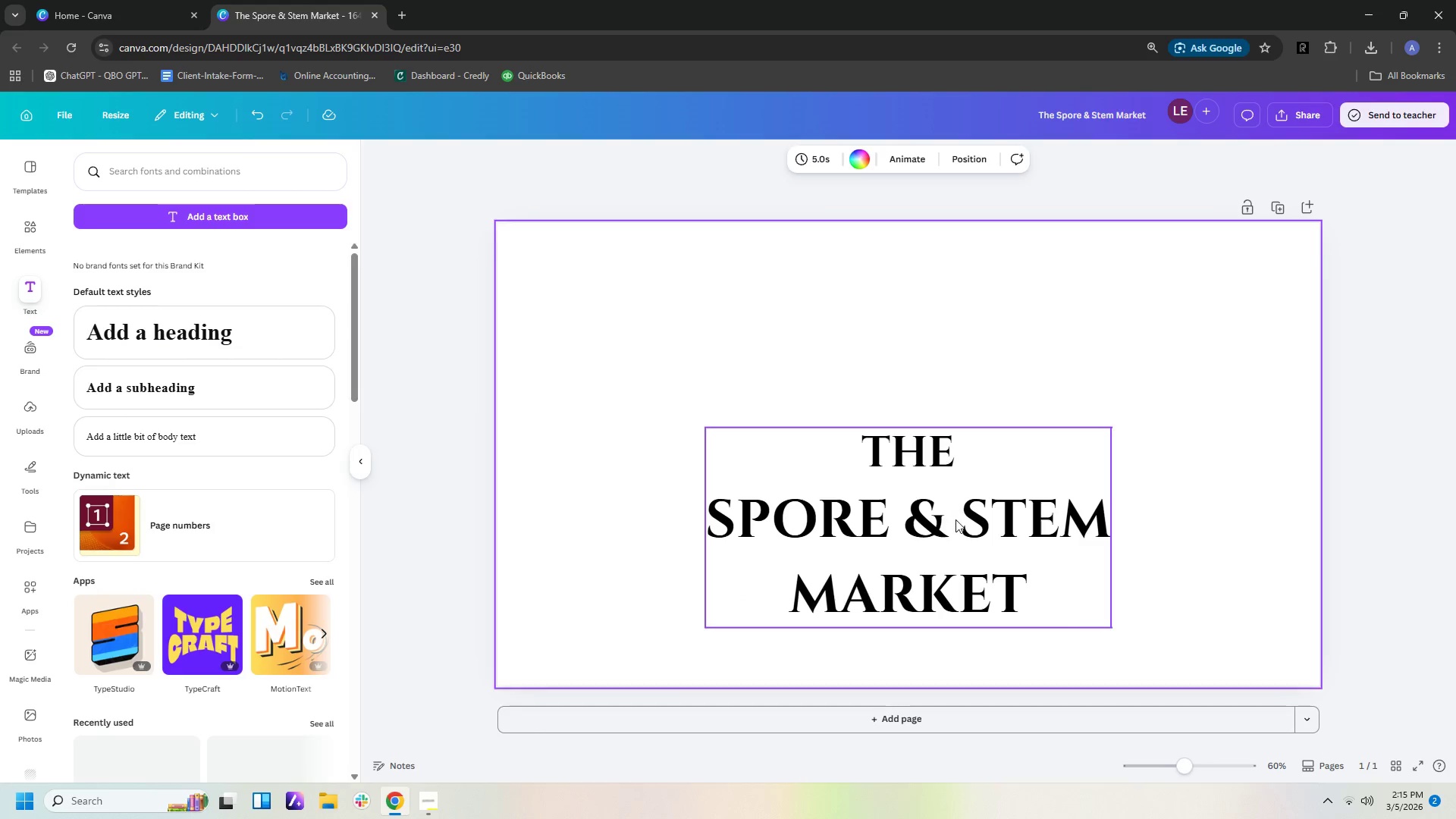 
left_click_drag(start_coordinate=[956, 519], to_coordinate=[957, 498])
 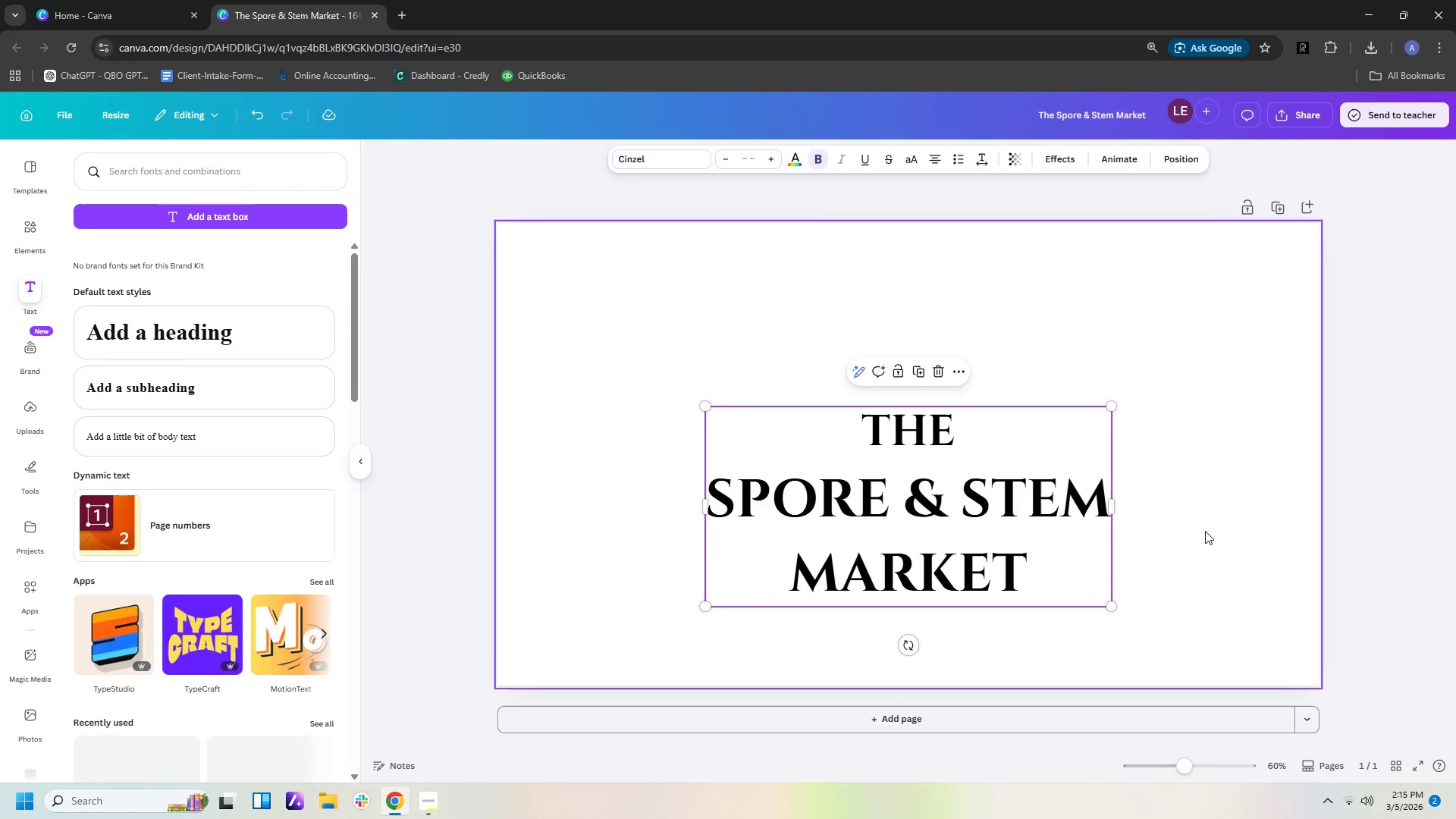 
left_click([1205, 531])
 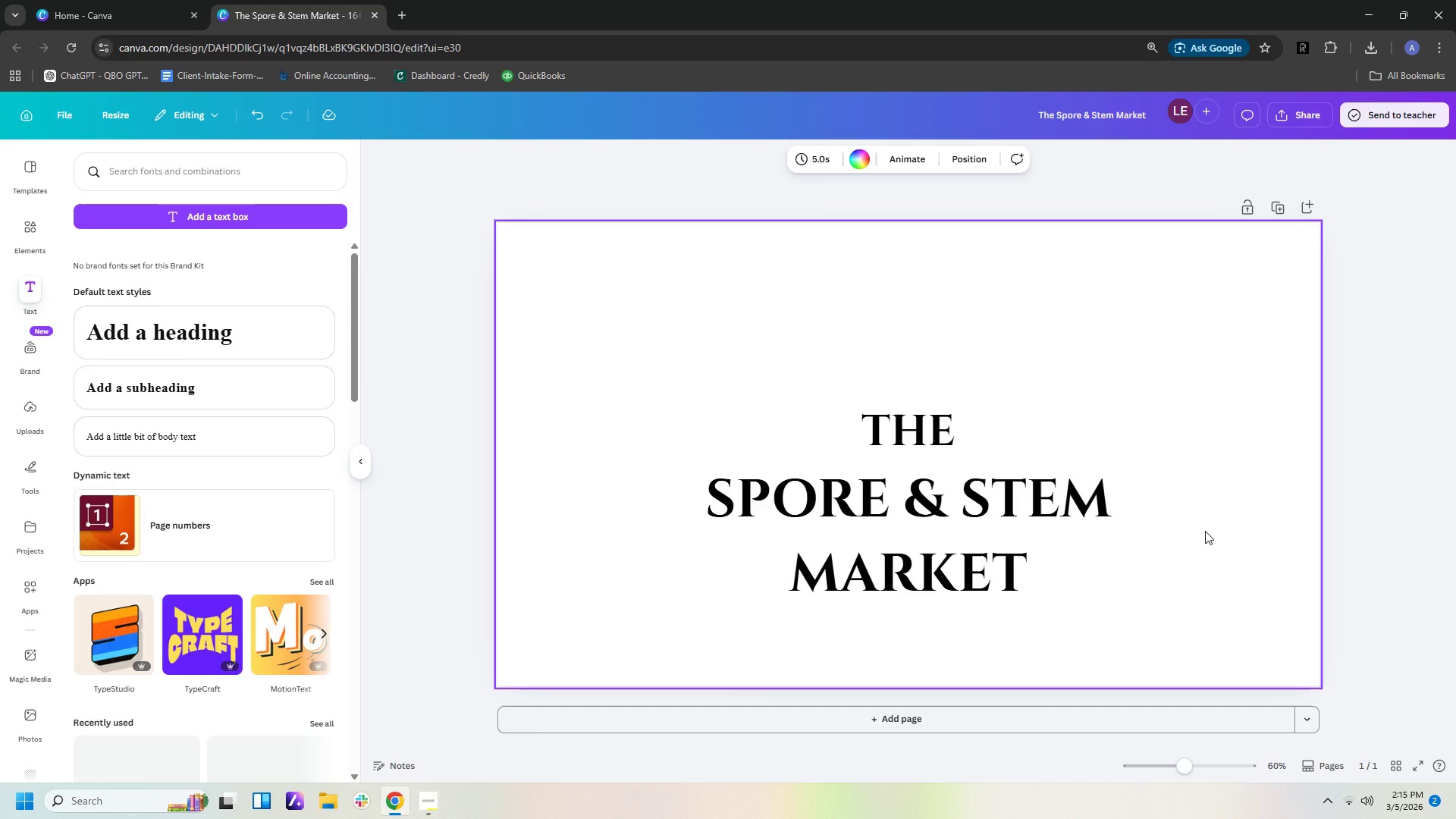 
wait(12.33)
 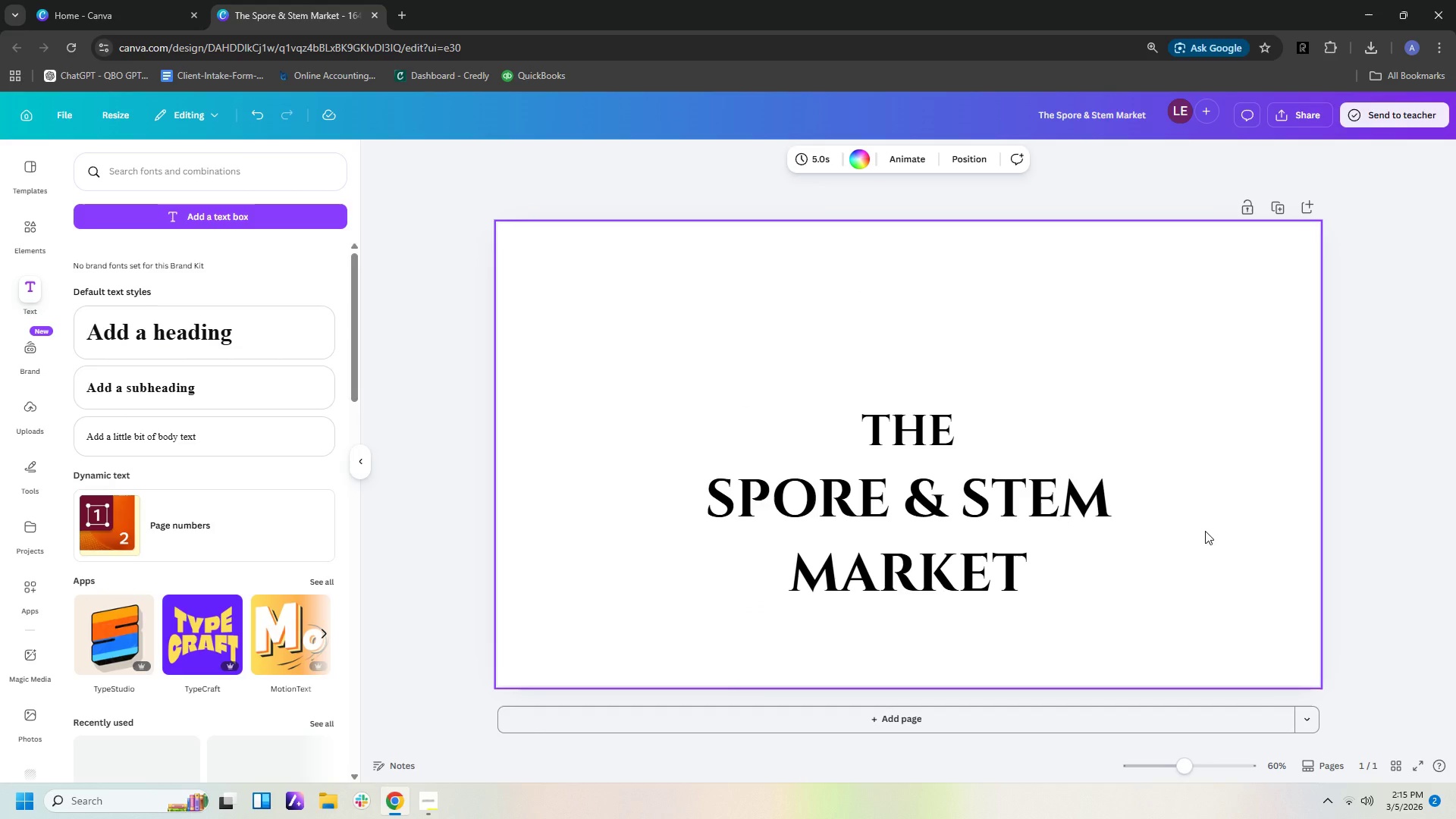 
double_click([1003, 502])
 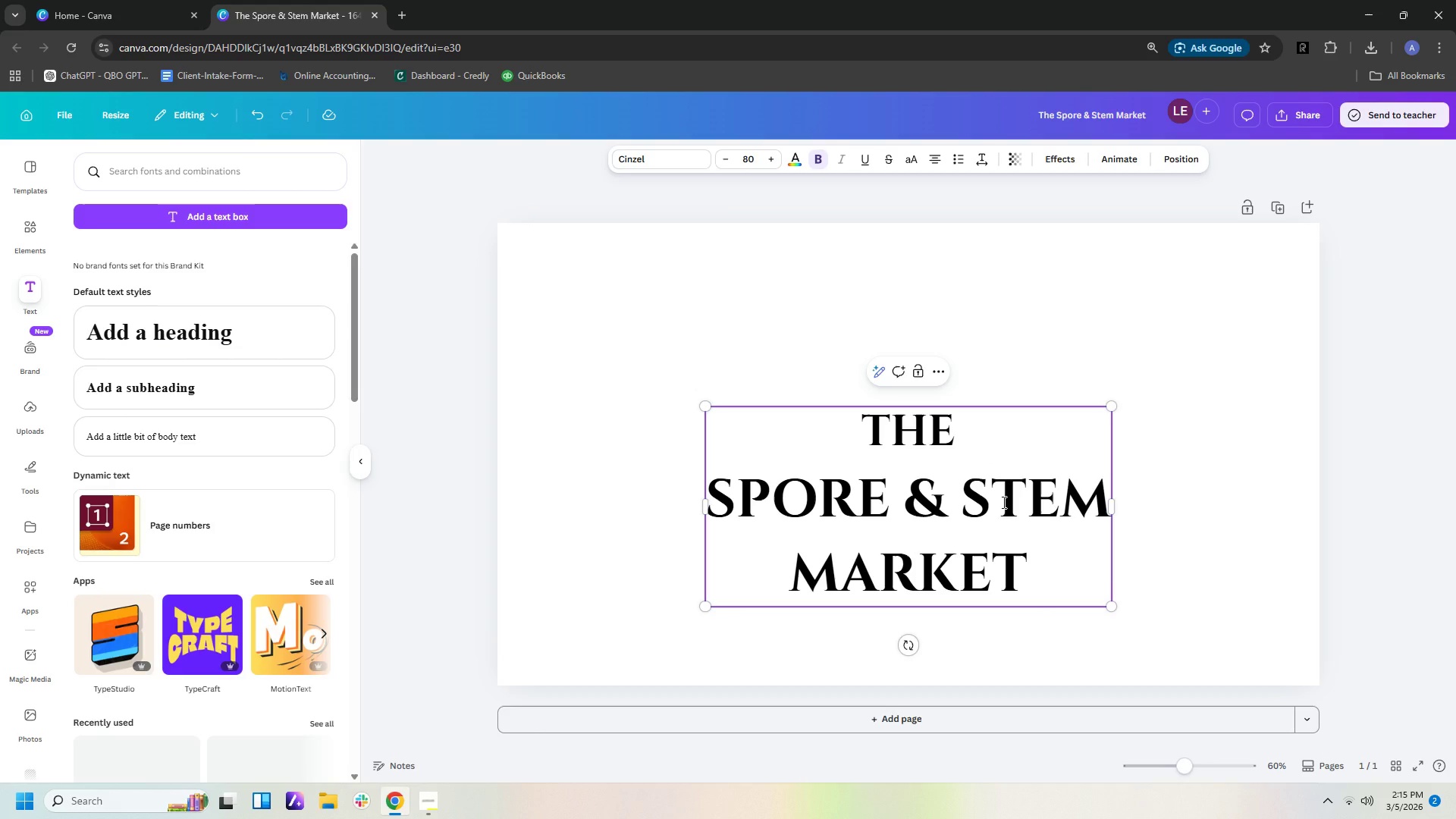 
wait(5.34)
 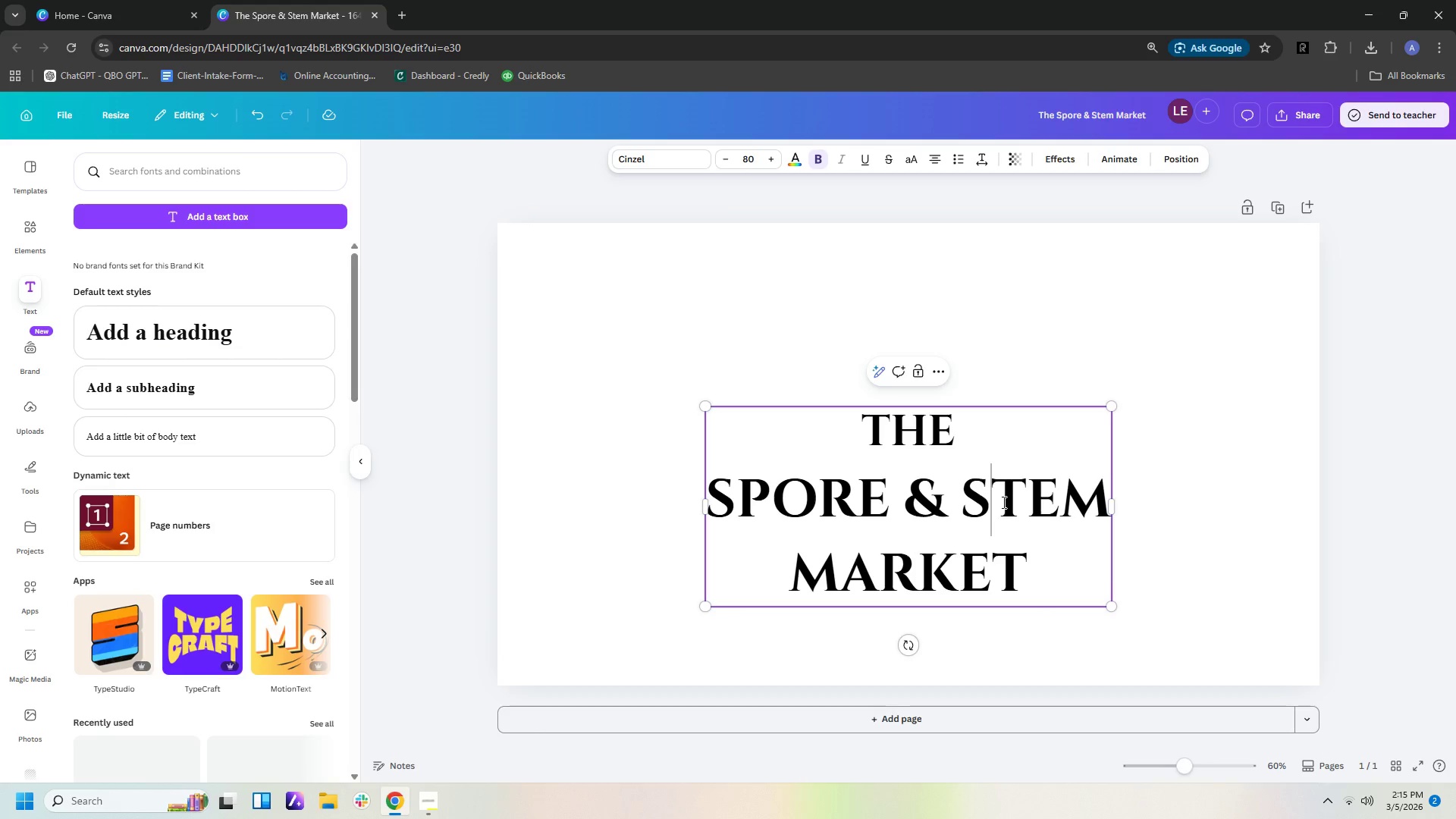 
key(Escape)
 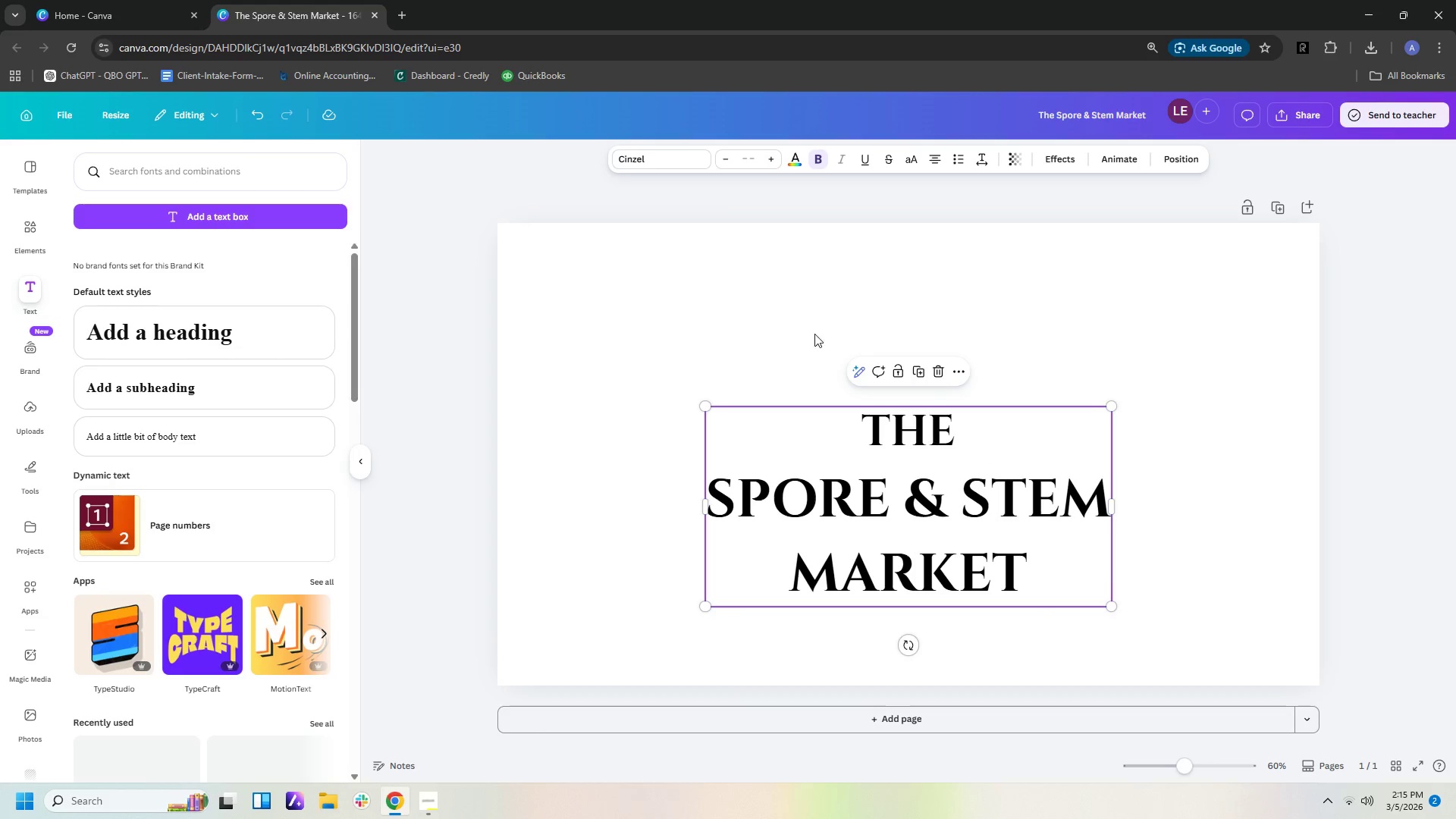 
double_click([783, 500])
 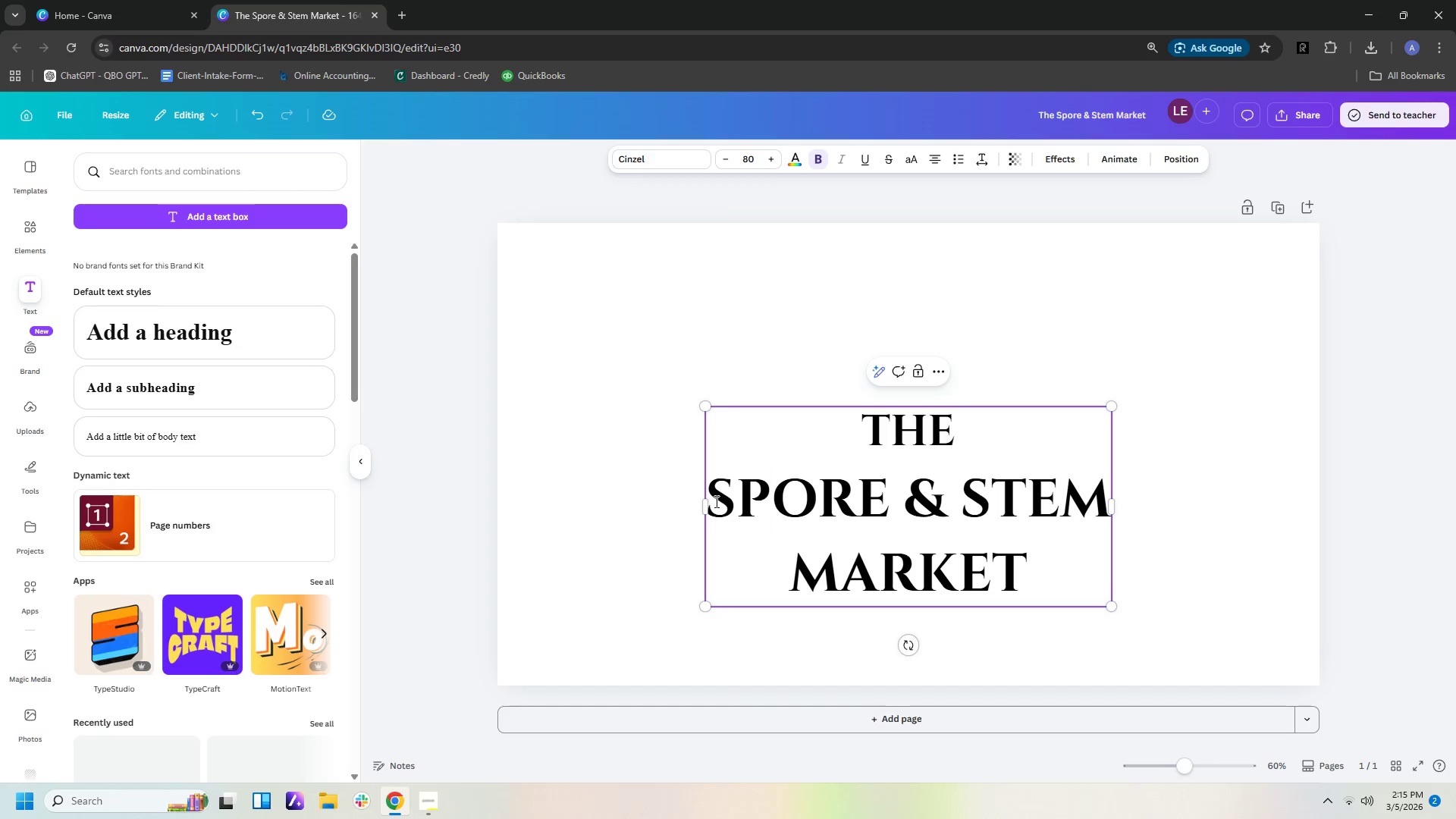 
left_click_drag(start_coordinate=[713, 500], to_coordinate=[1099, 531])
 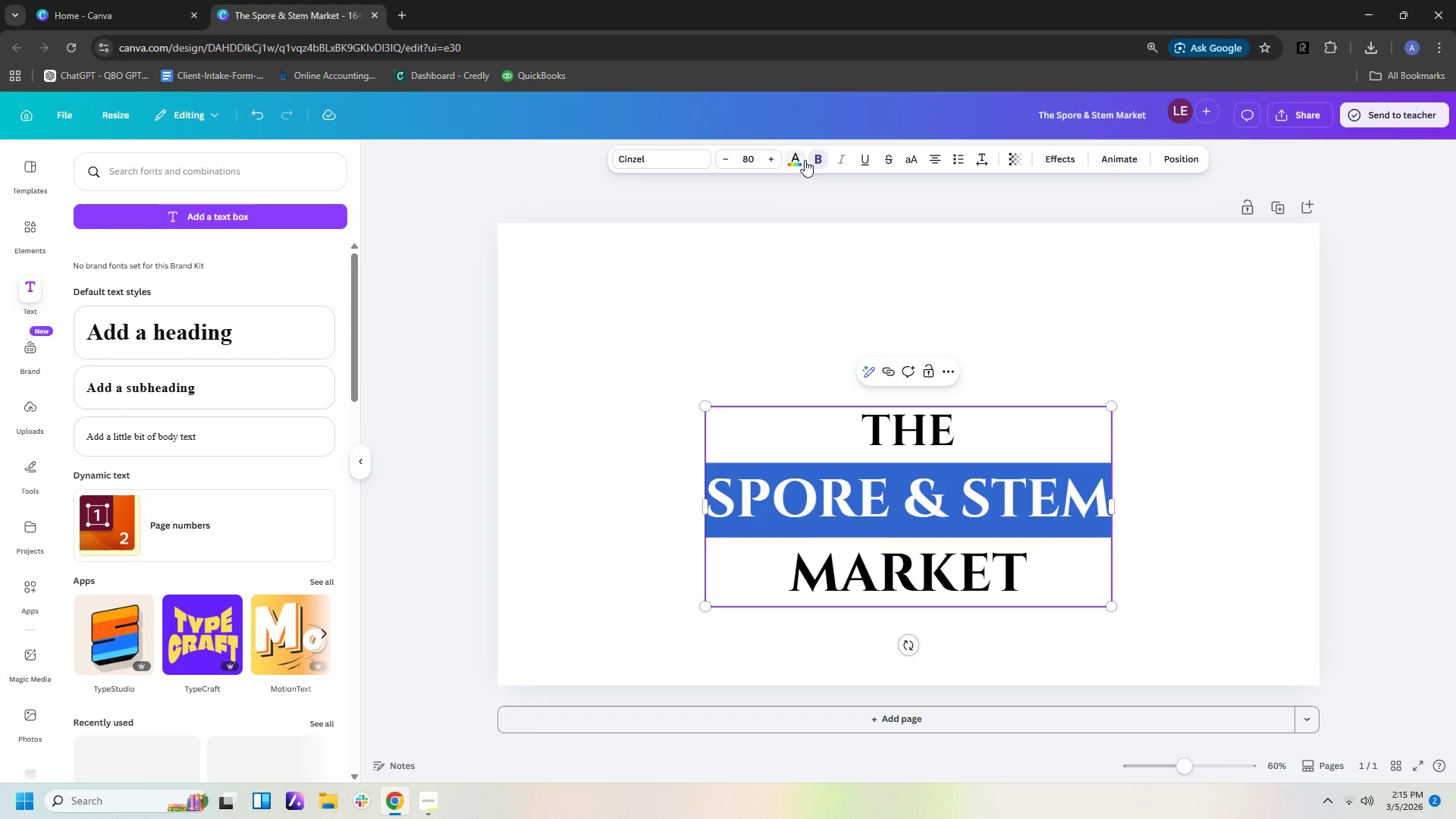 
left_click([795, 160])
 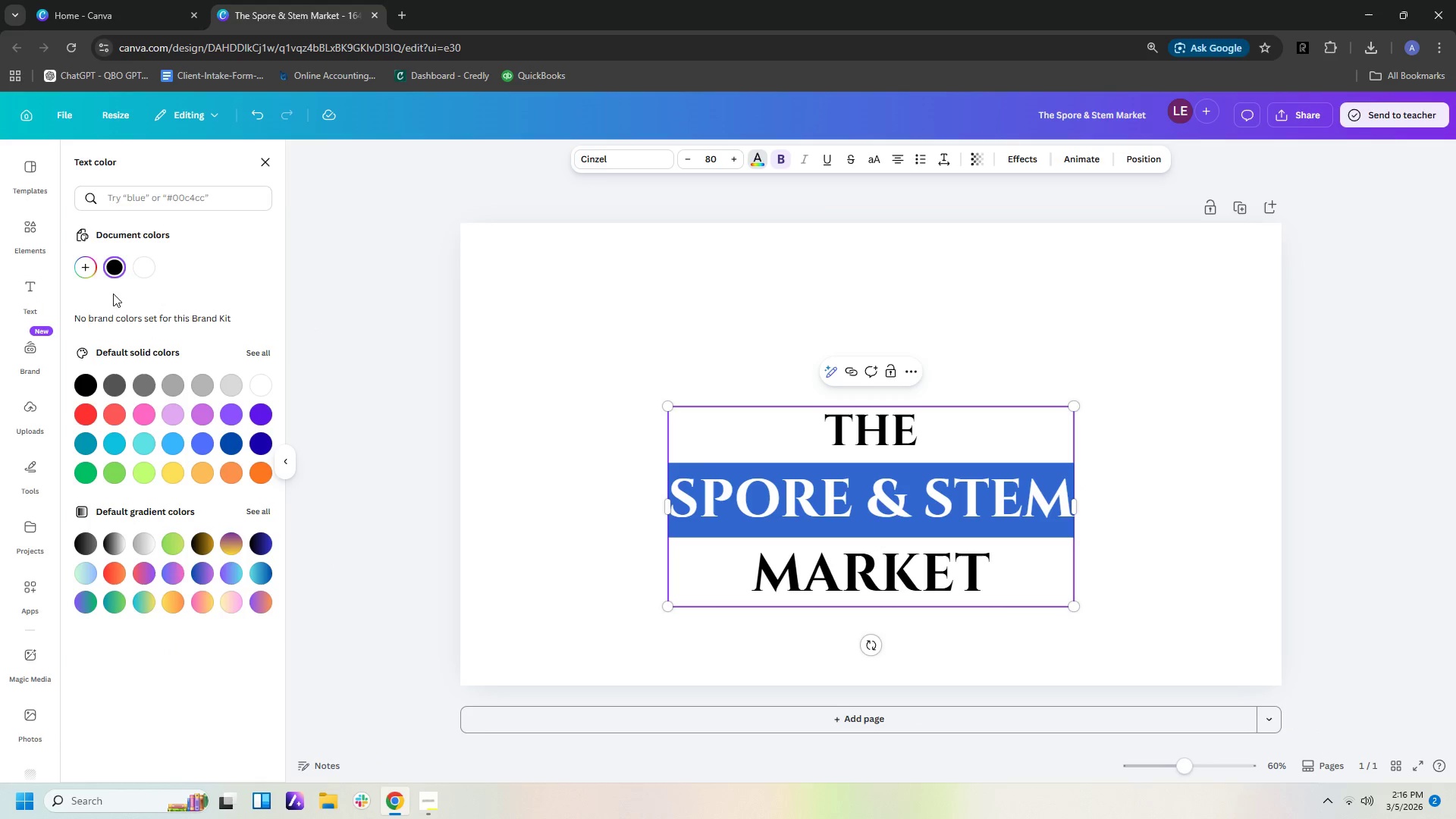 
left_click([85, 262])
 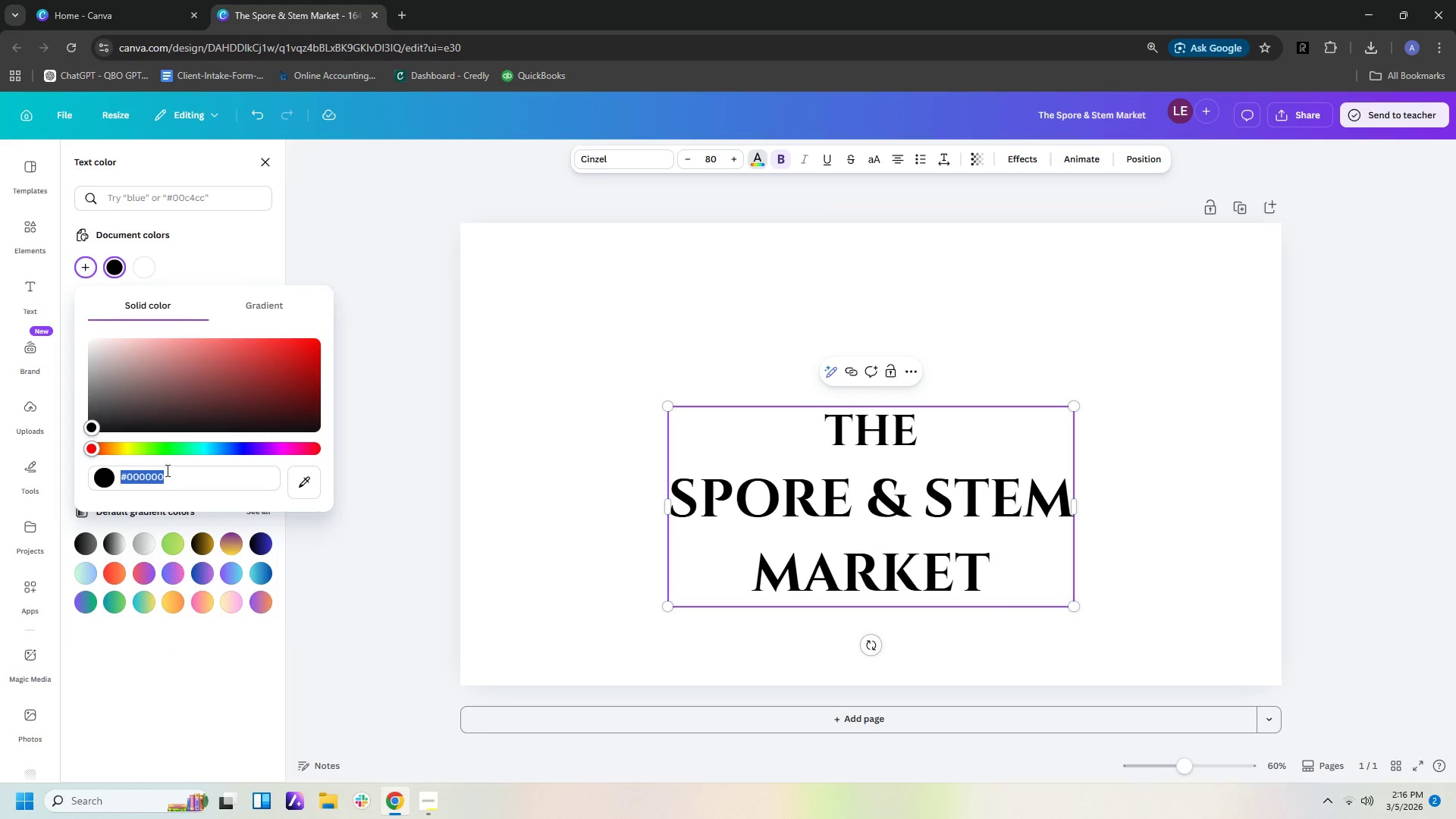 
left_click([174, 475])
 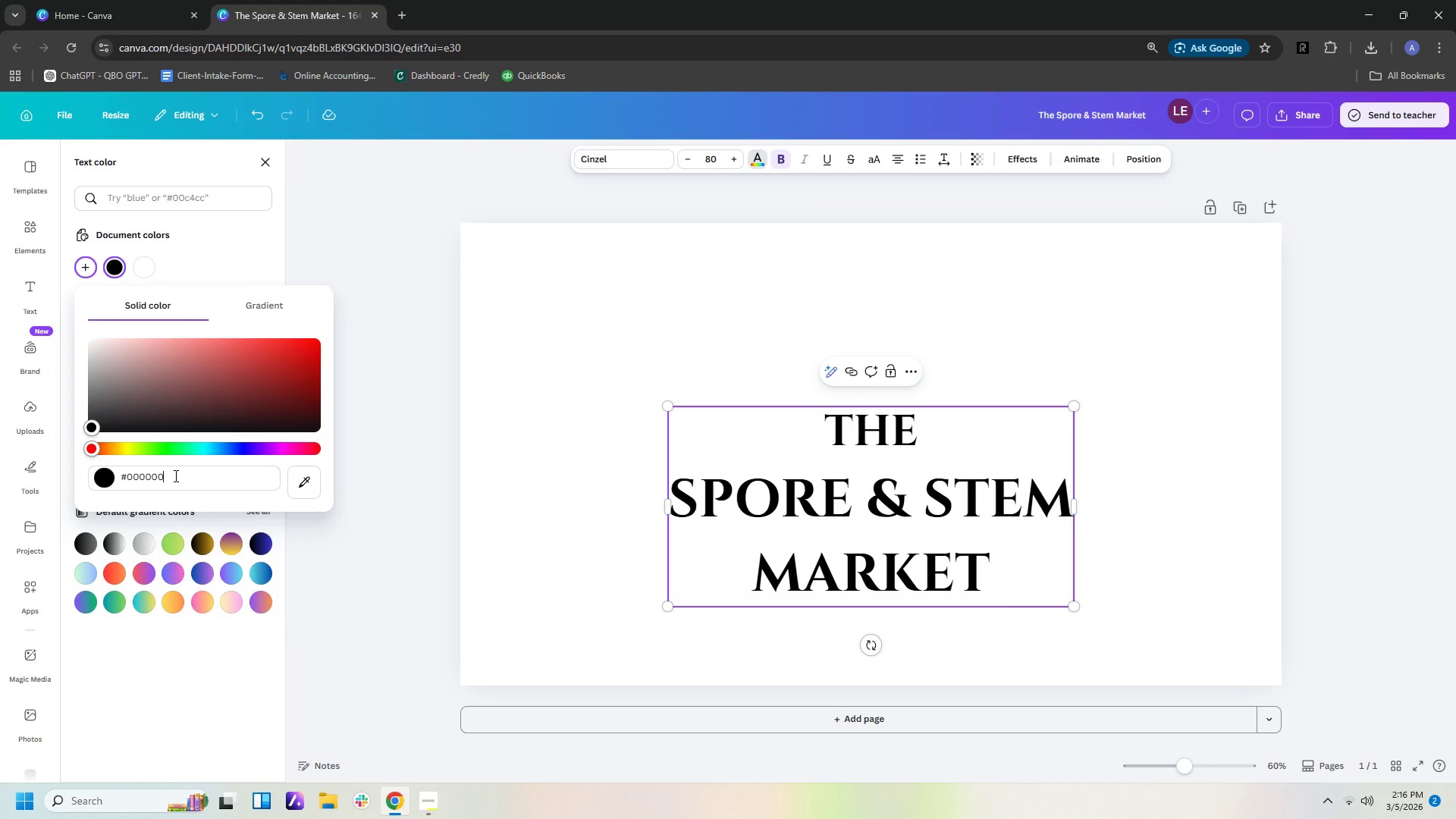 
left_click_drag(start_coordinate=[174, 475], to_coordinate=[85, 475])
 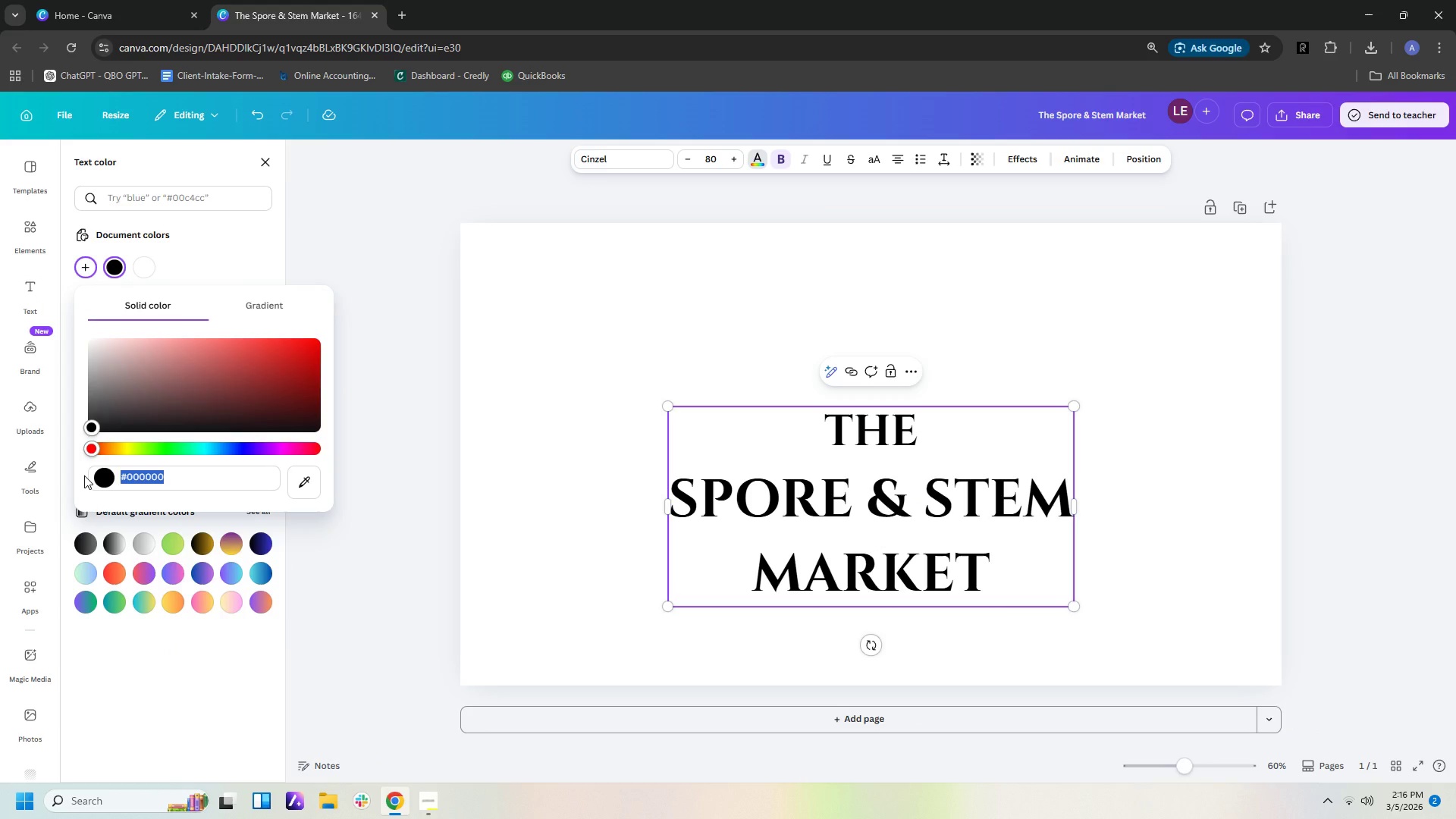 
type(c5a267)
 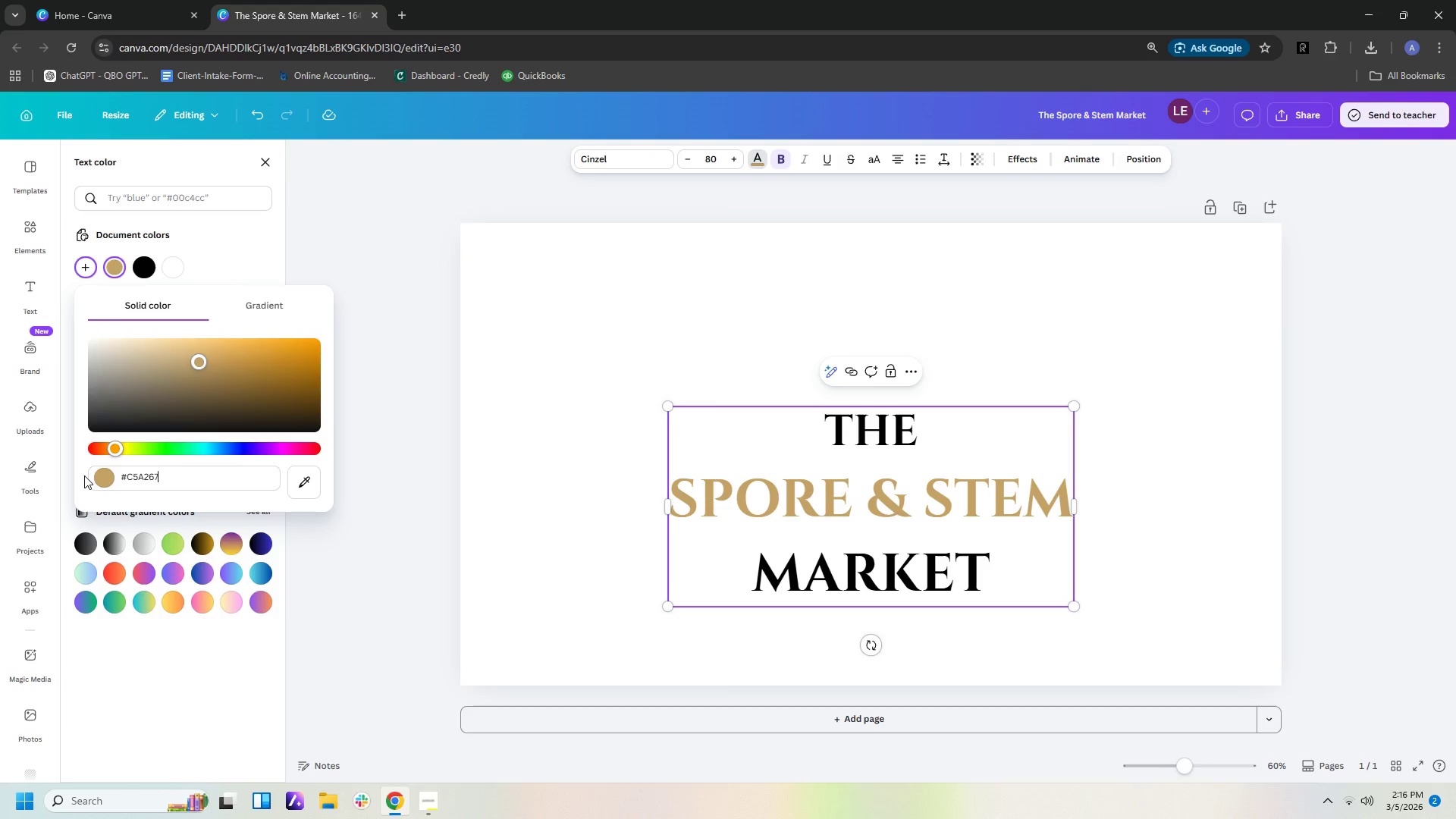 
key(Enter)
 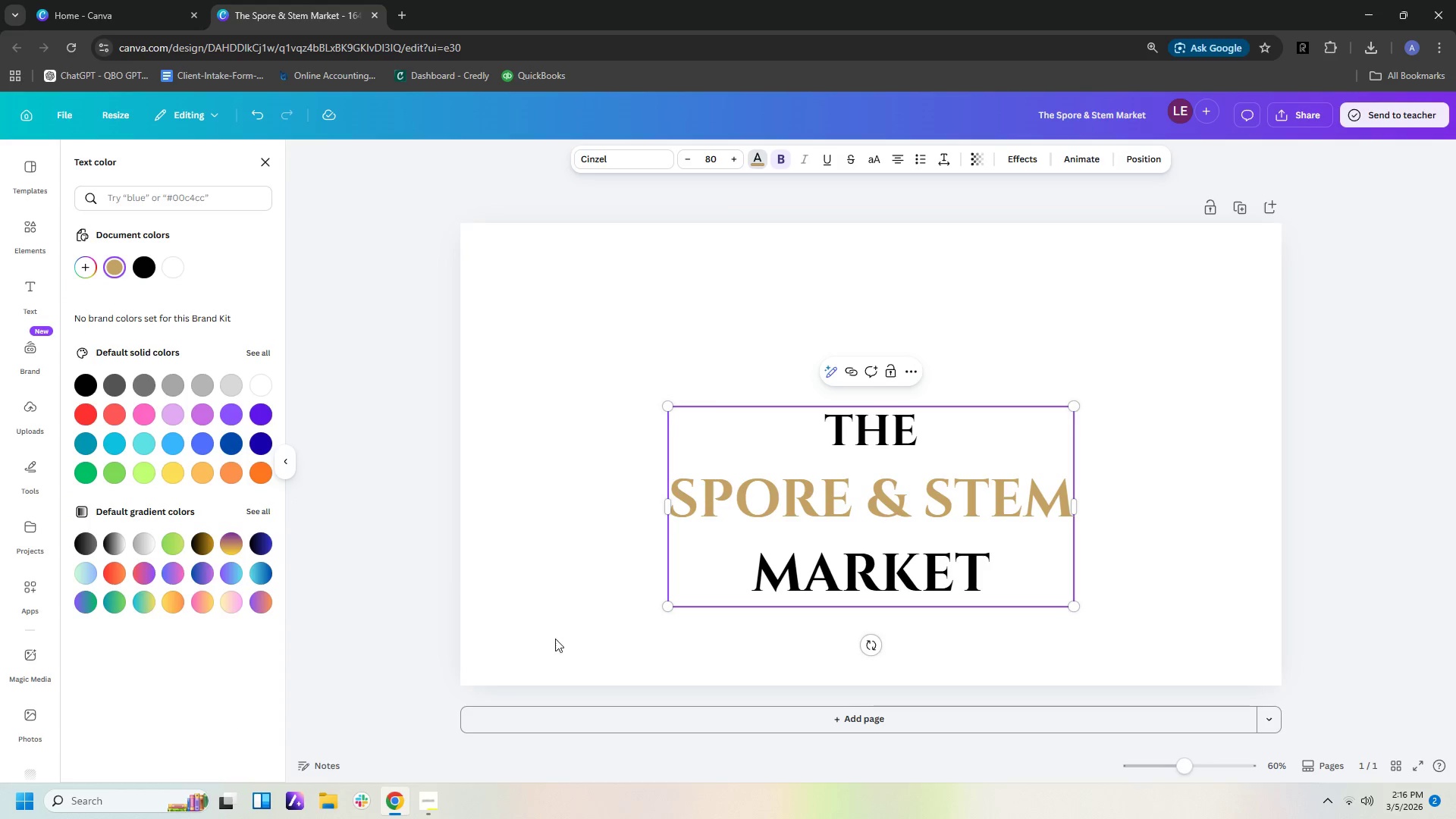 
left_click([996, 582])
 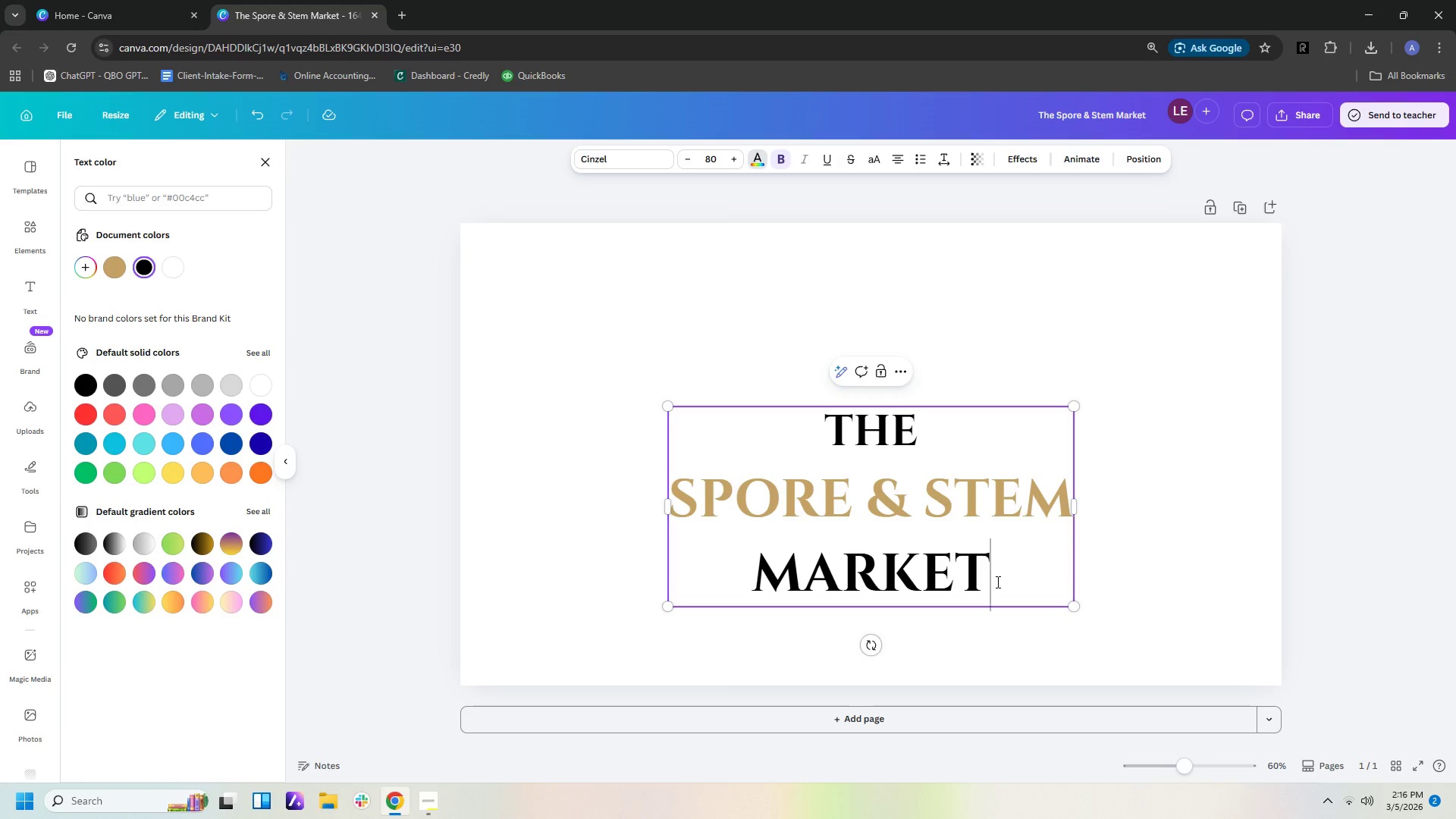 
wait(11.58)
 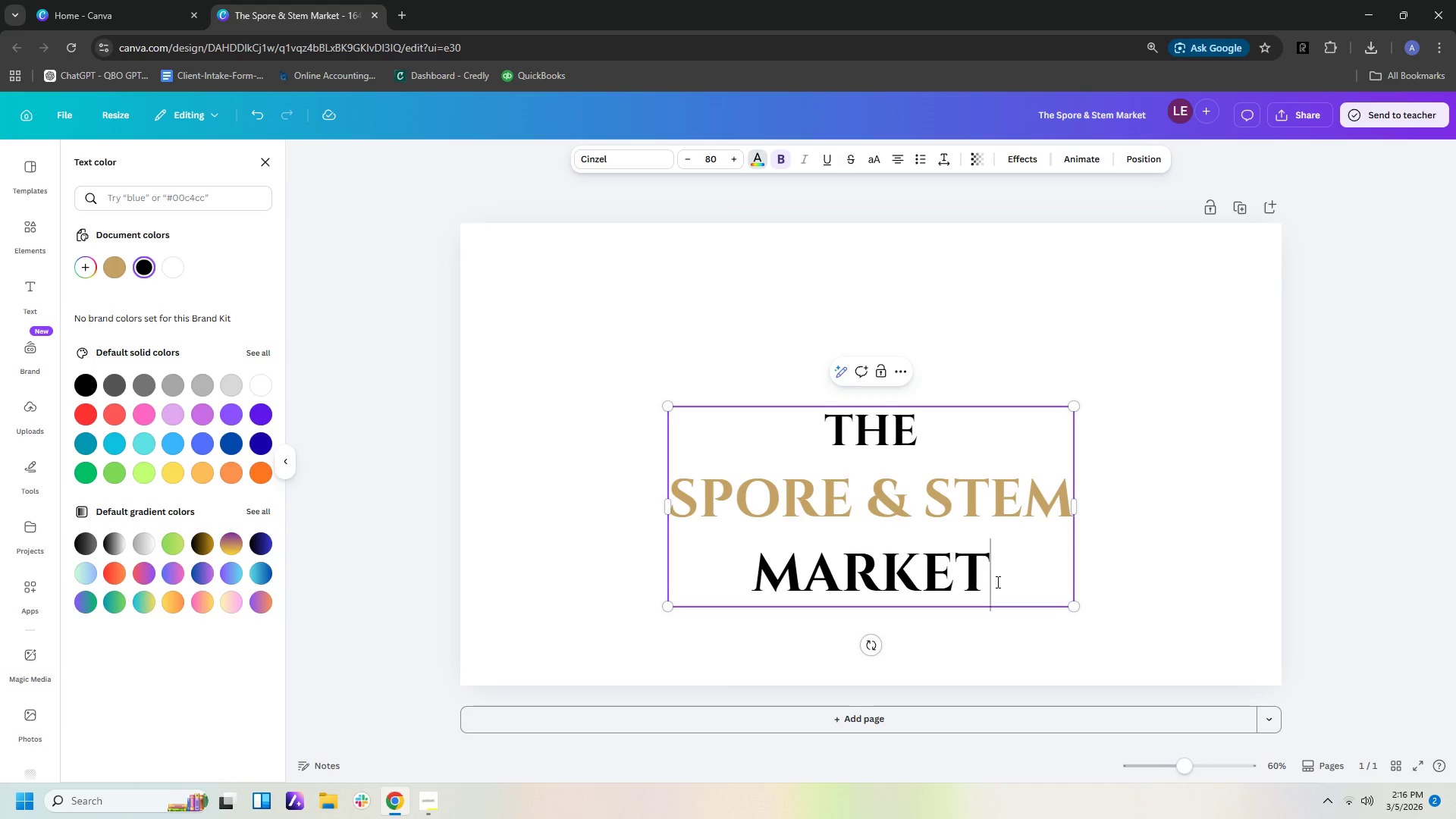 
left_click_drag(start_coordinate=[919, 428], to_coordinate=[836, 430])
 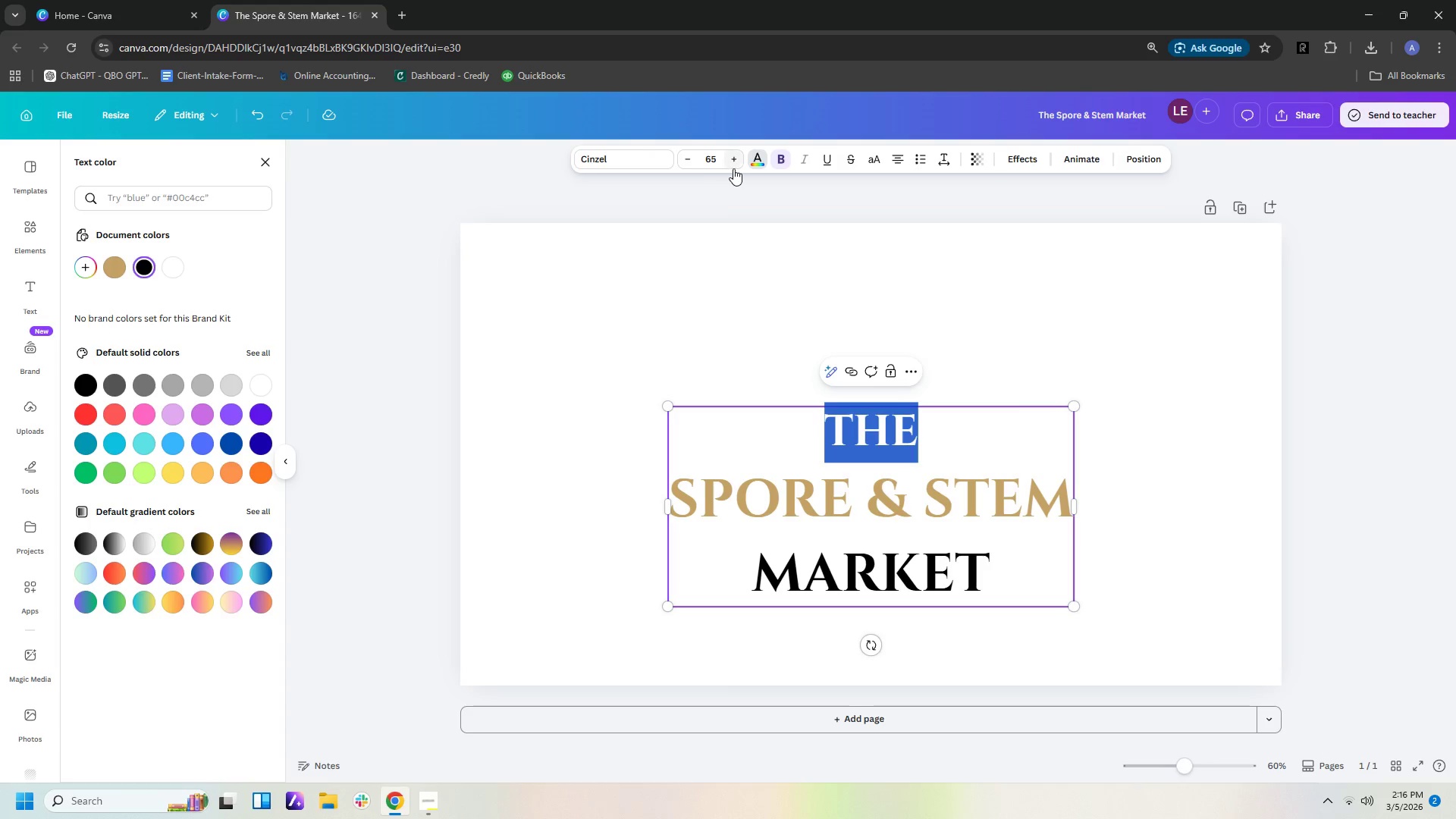 
left_click([755, 158])
 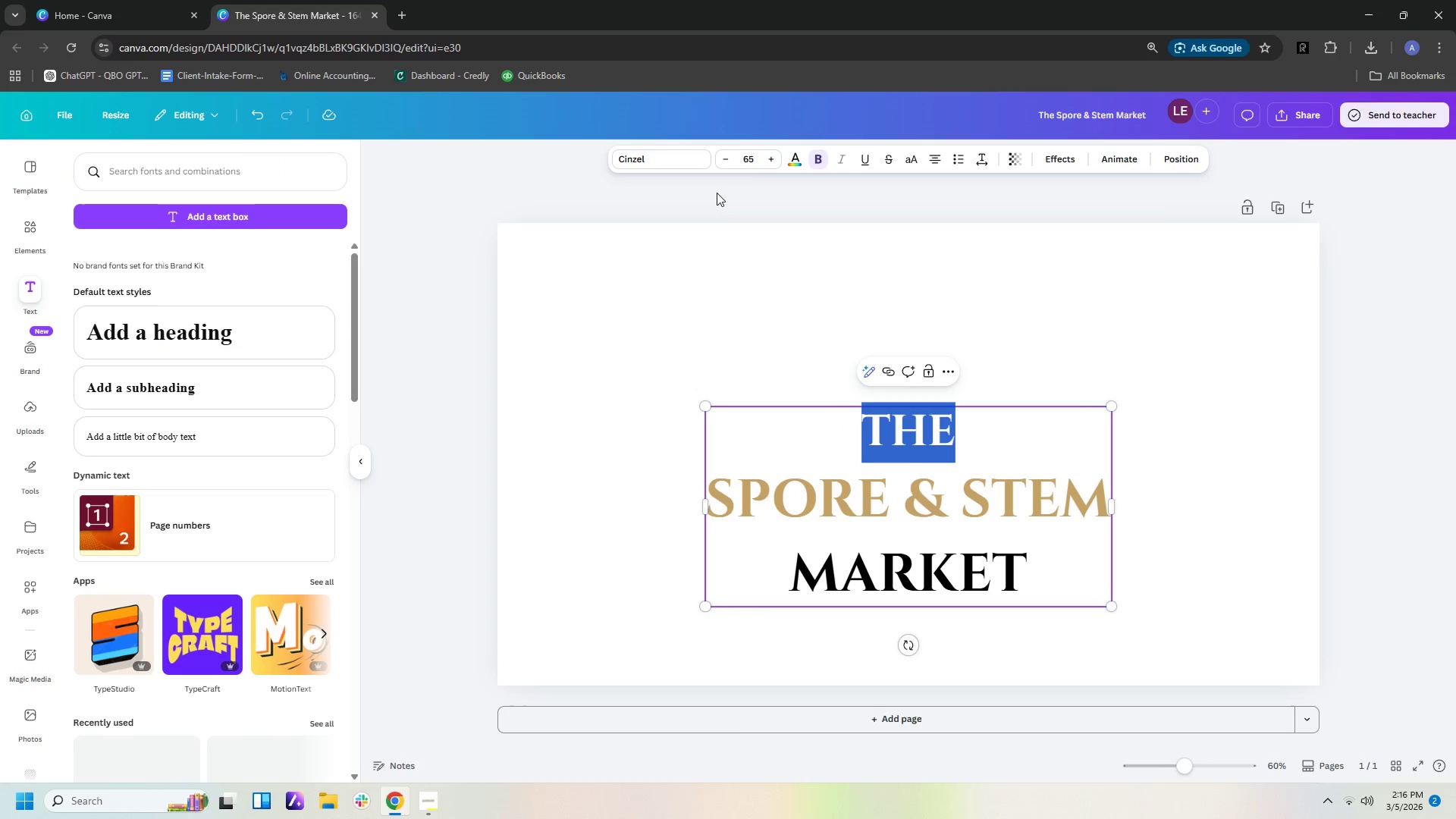 
left_click([796, 166])
 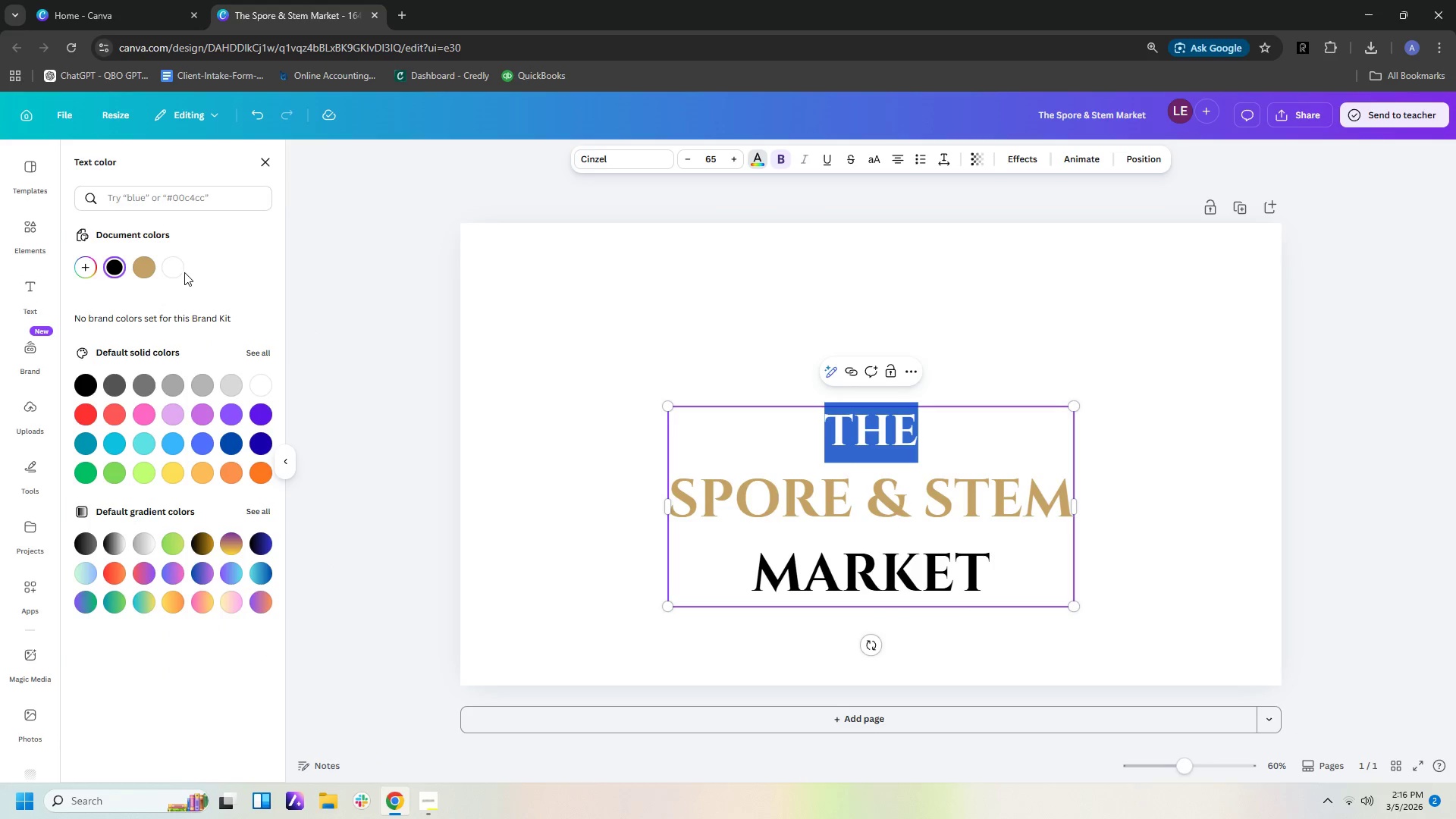 
left_click([176, 268])
 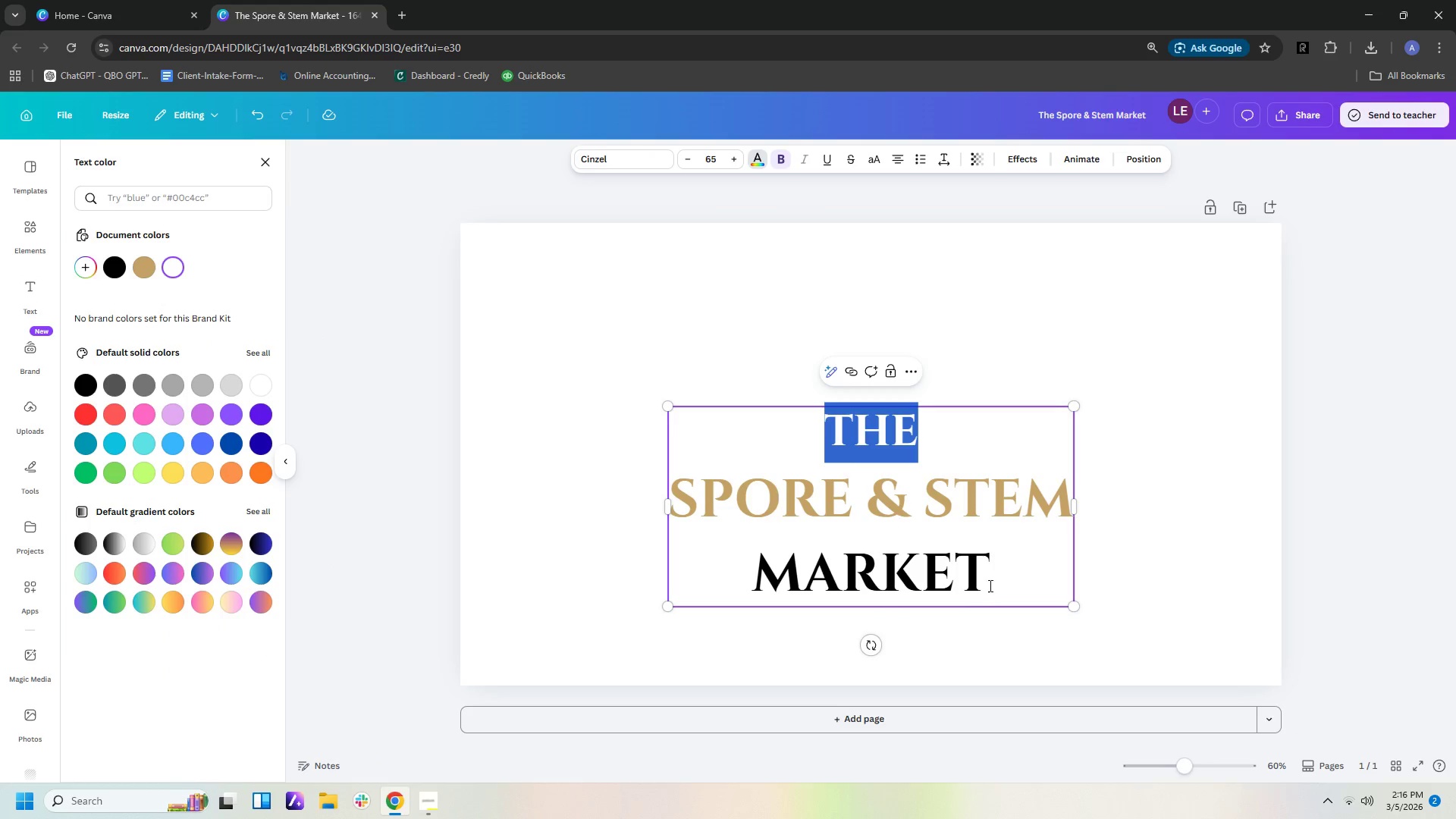 
left_click_drag(start_coordinate=[991, 582], to_coordinate=[770, 577])
 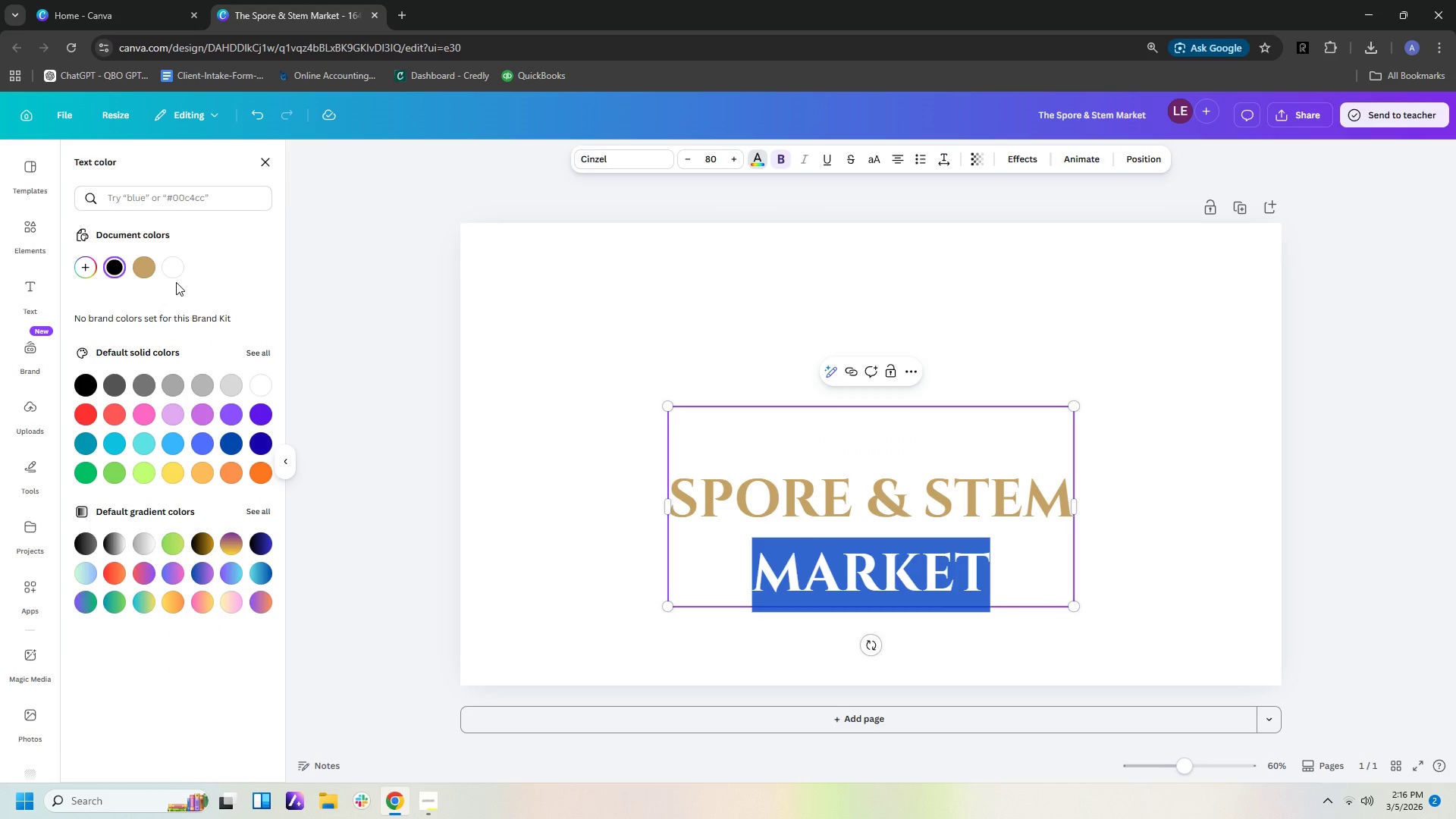 
left_click([174, 270])
 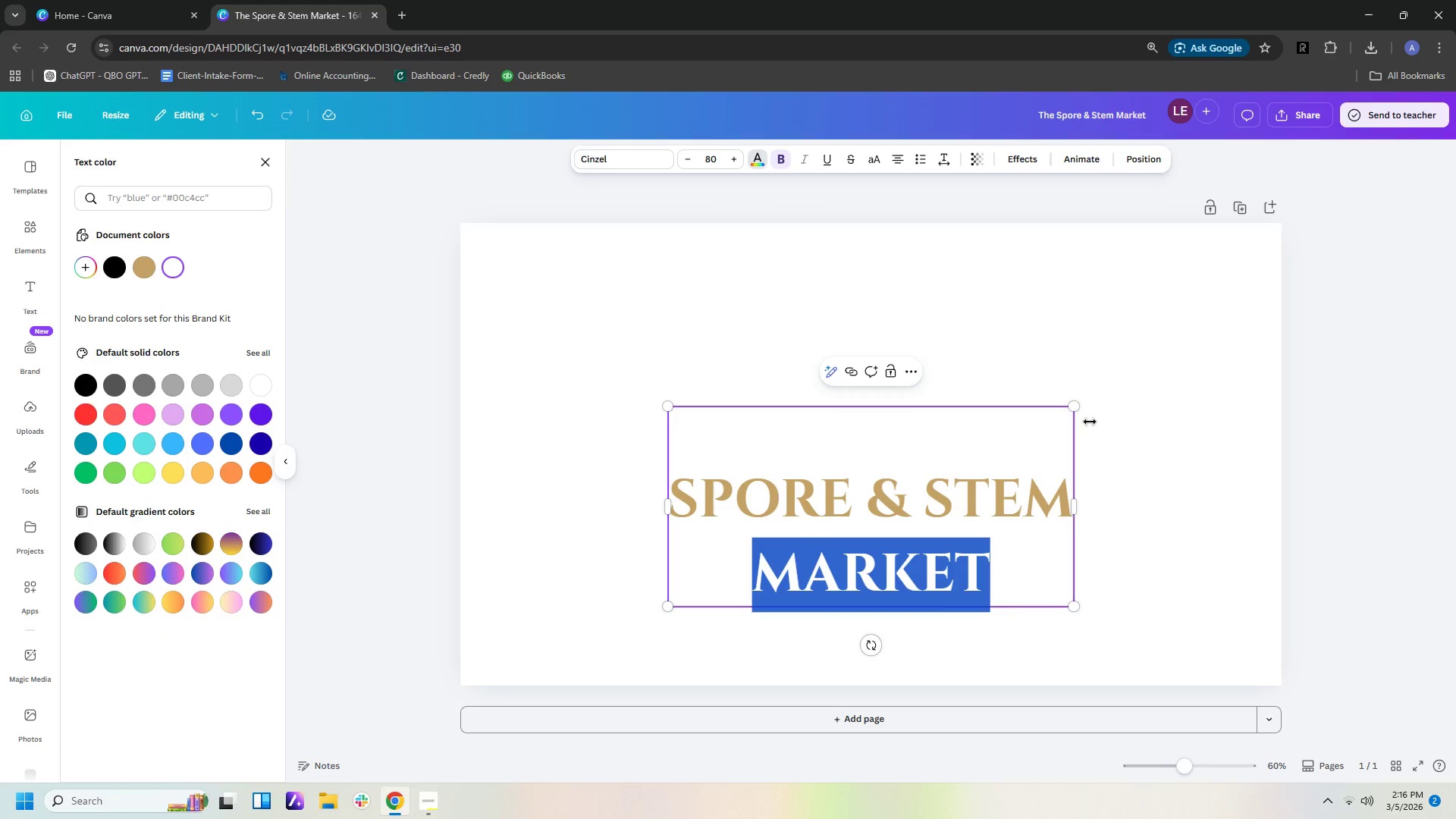 
left_click([1118, 475])
 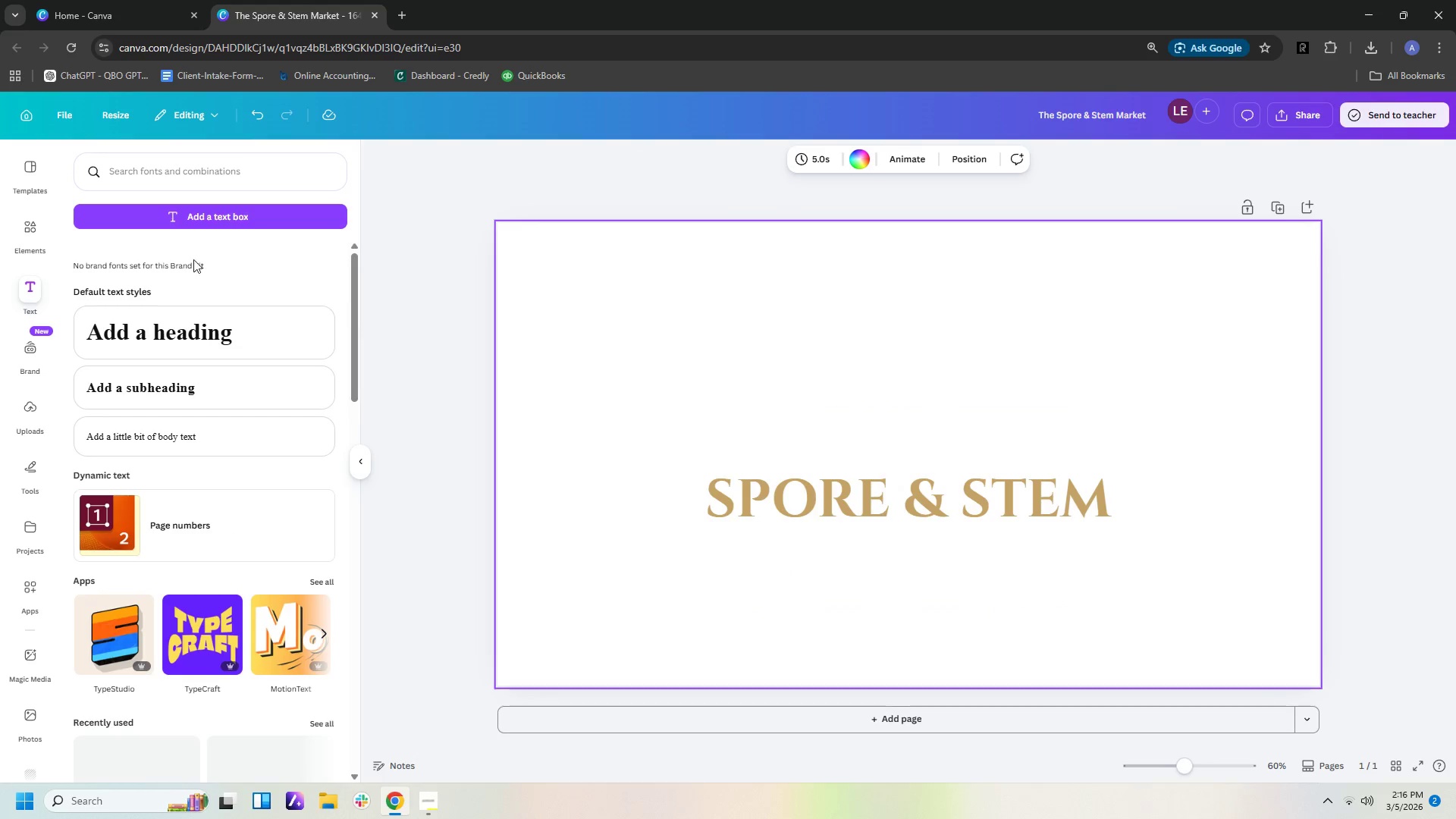 
left_click([20, 226])
 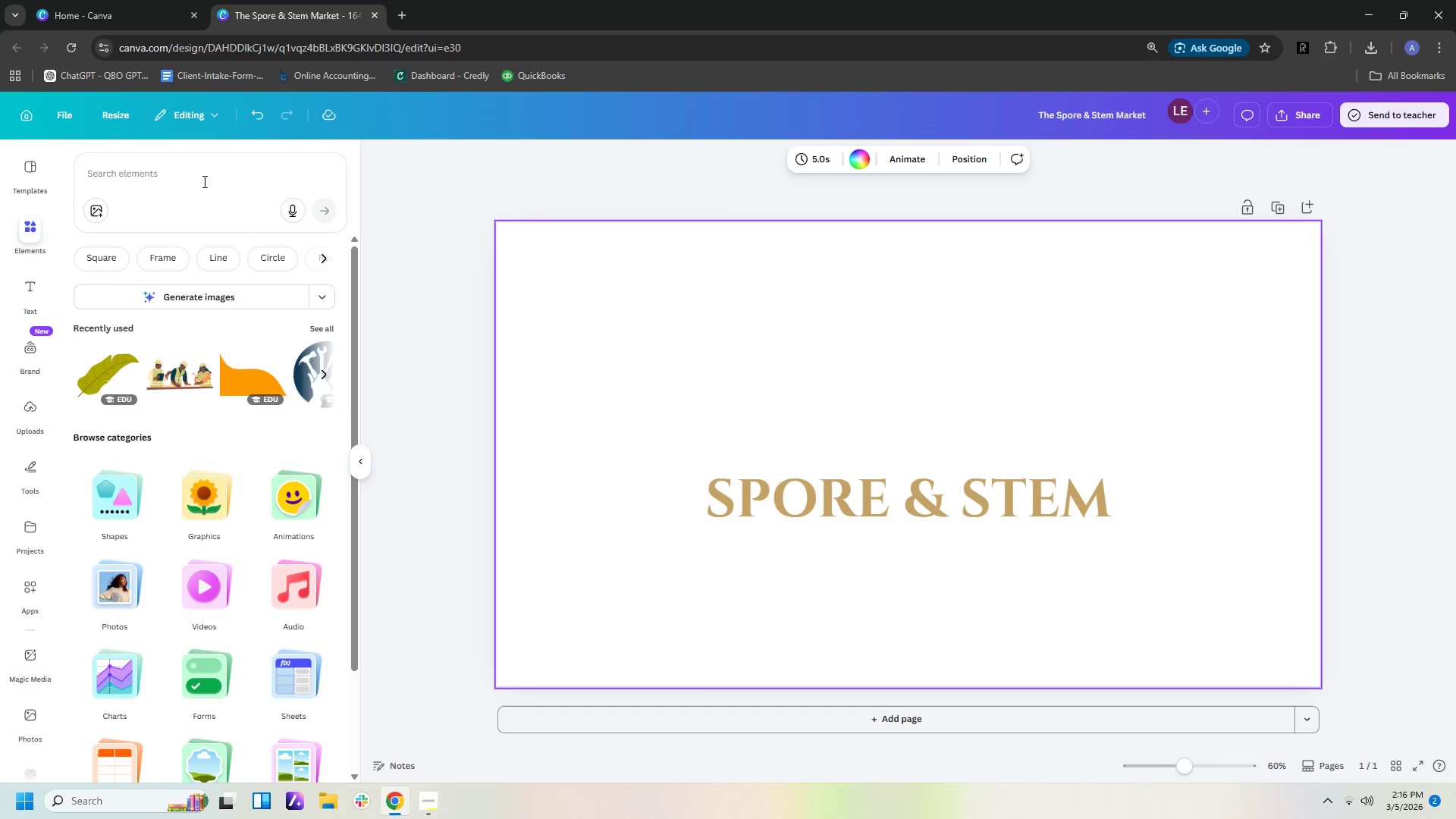 
left_click([203, 181])
 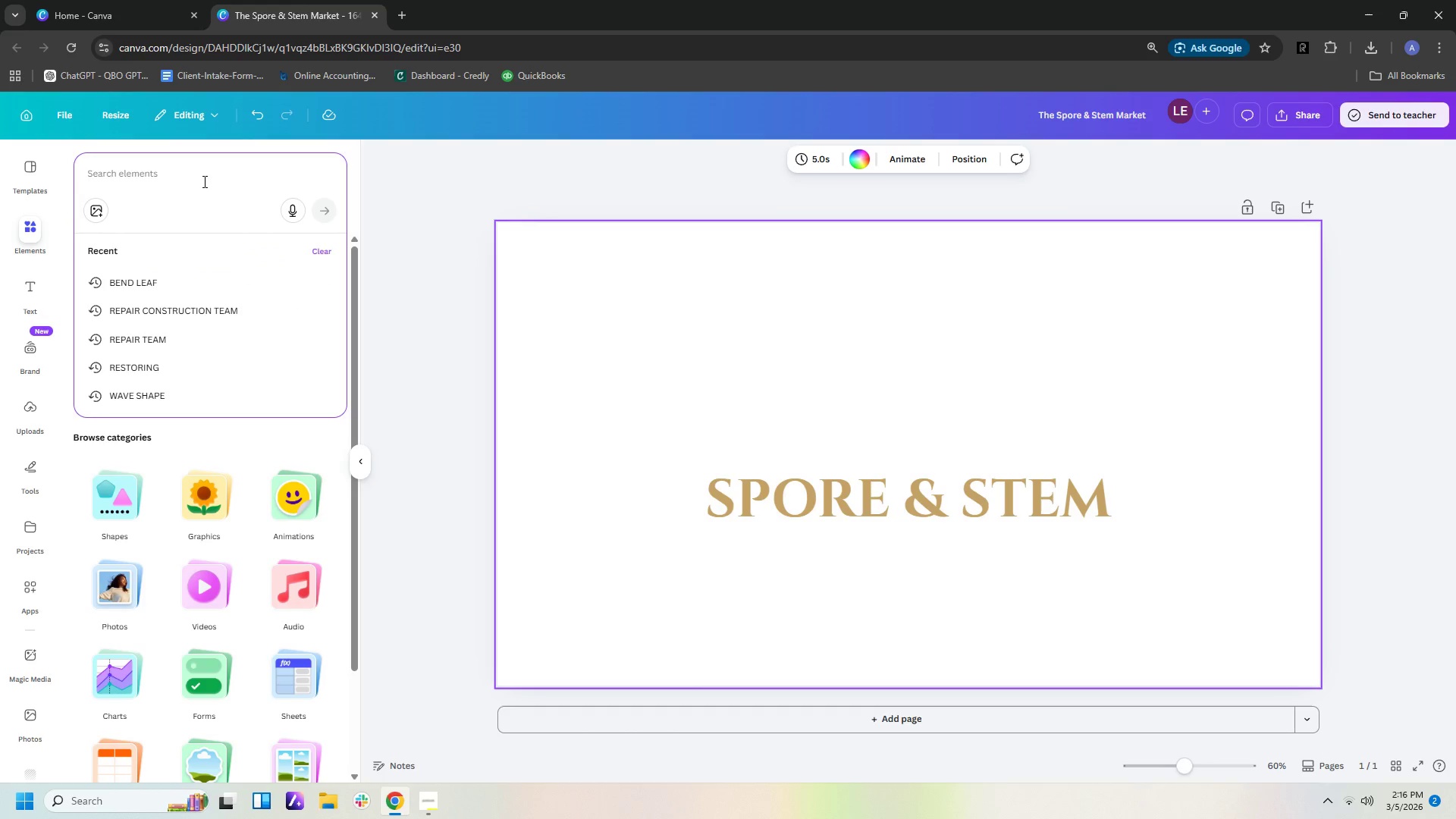 
wait(7.72)
 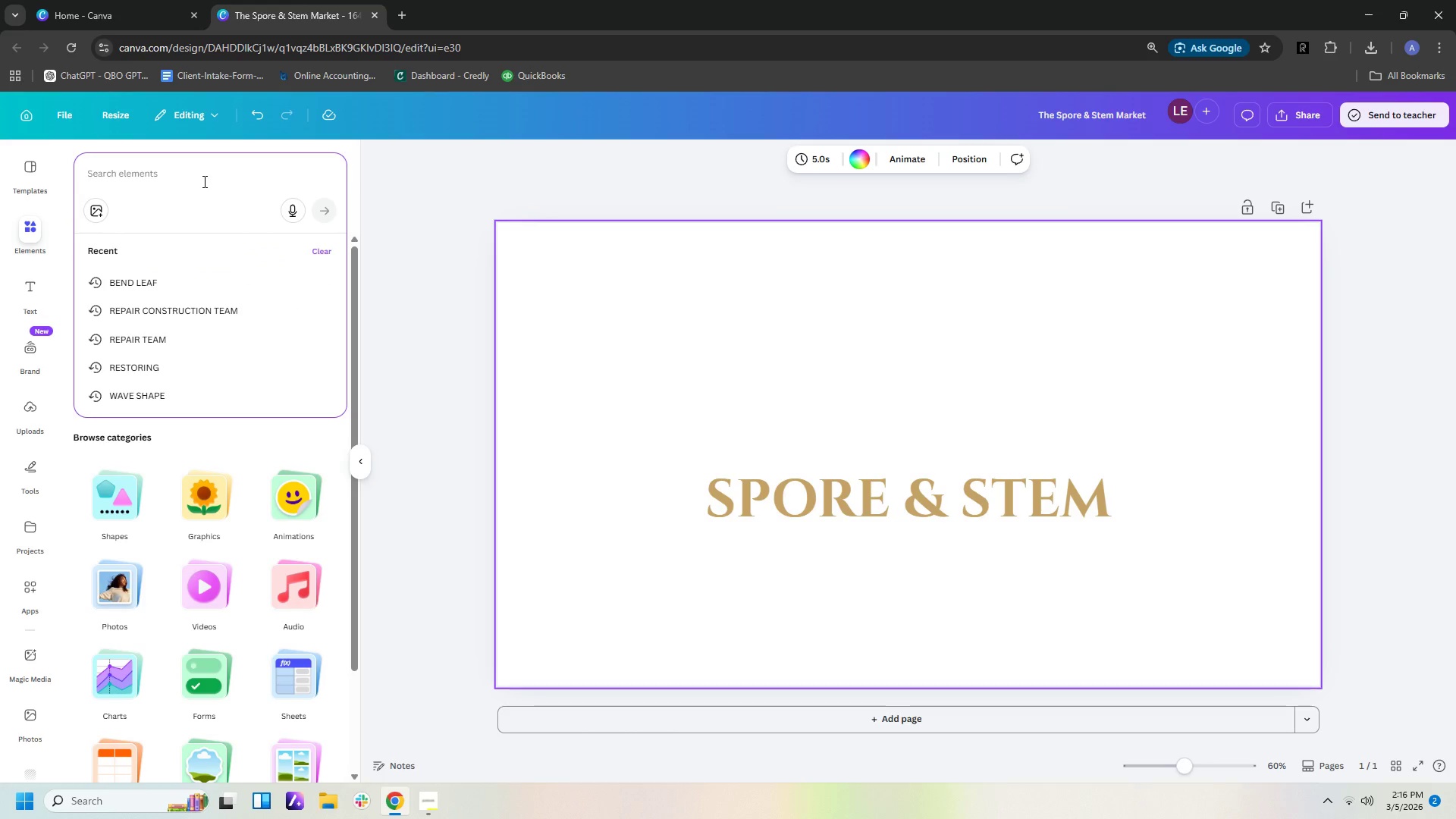 
left_click([102, 165])
 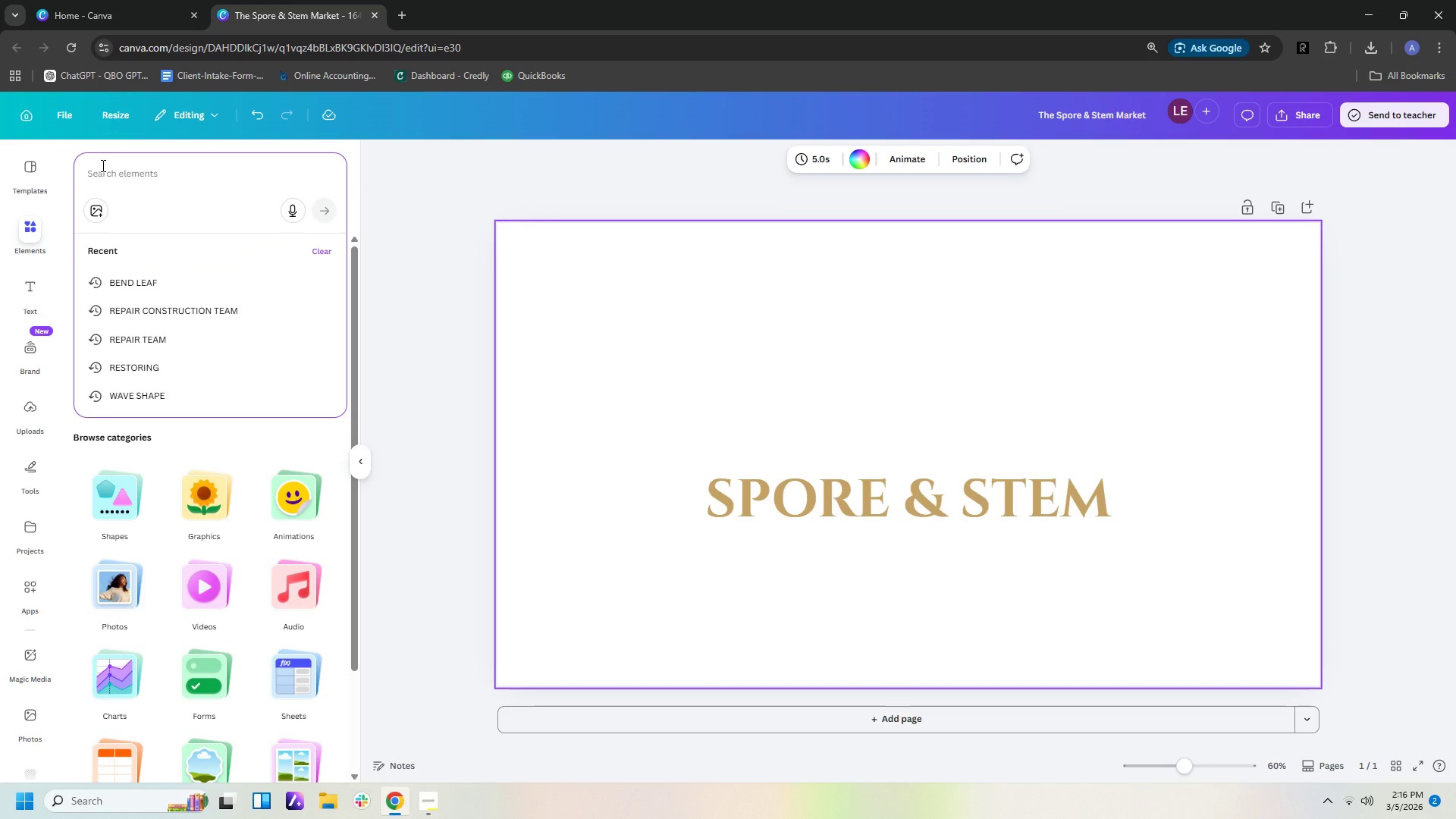 
type(gold mushroom illustration)
 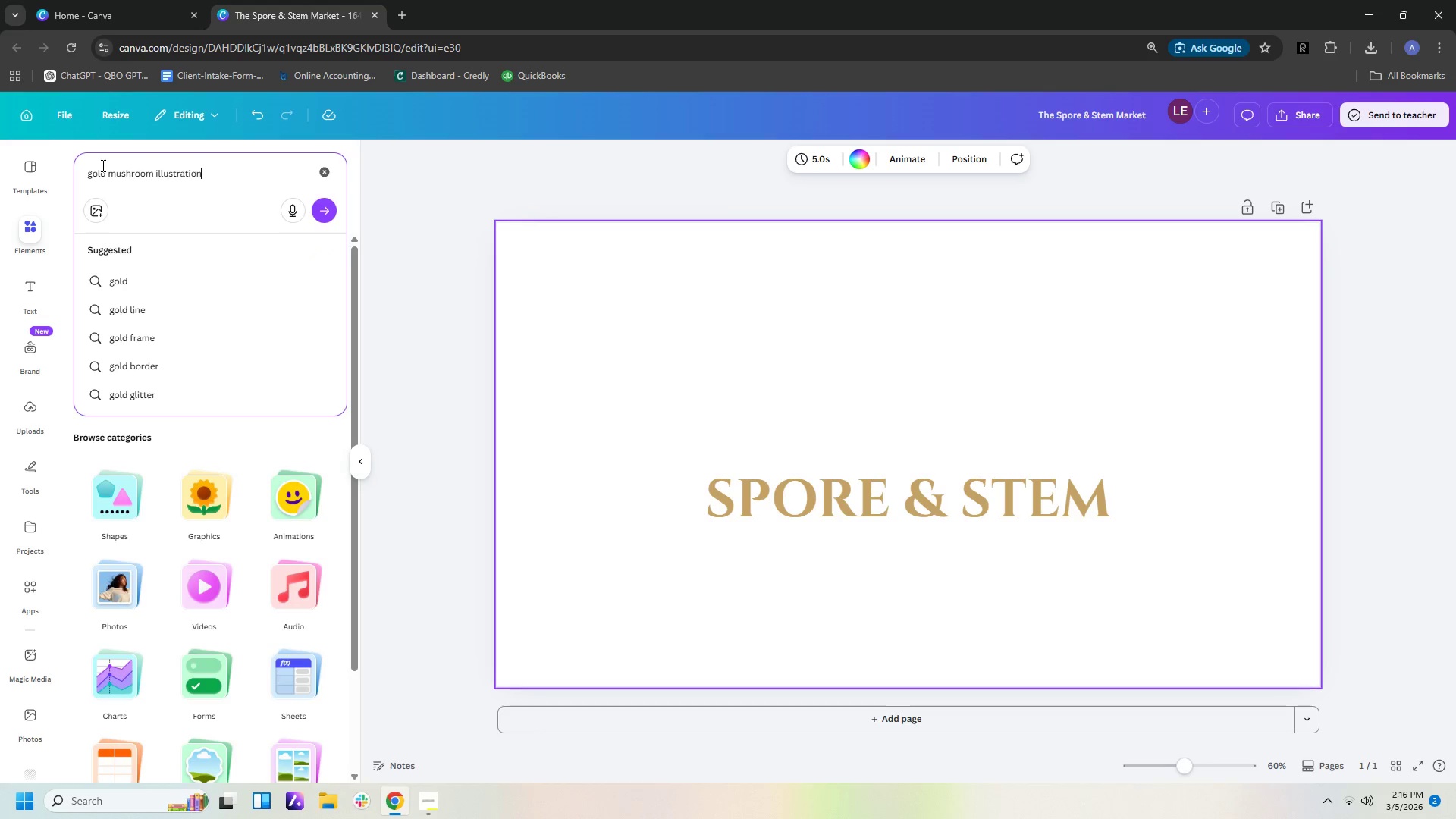 
key(Enter)
 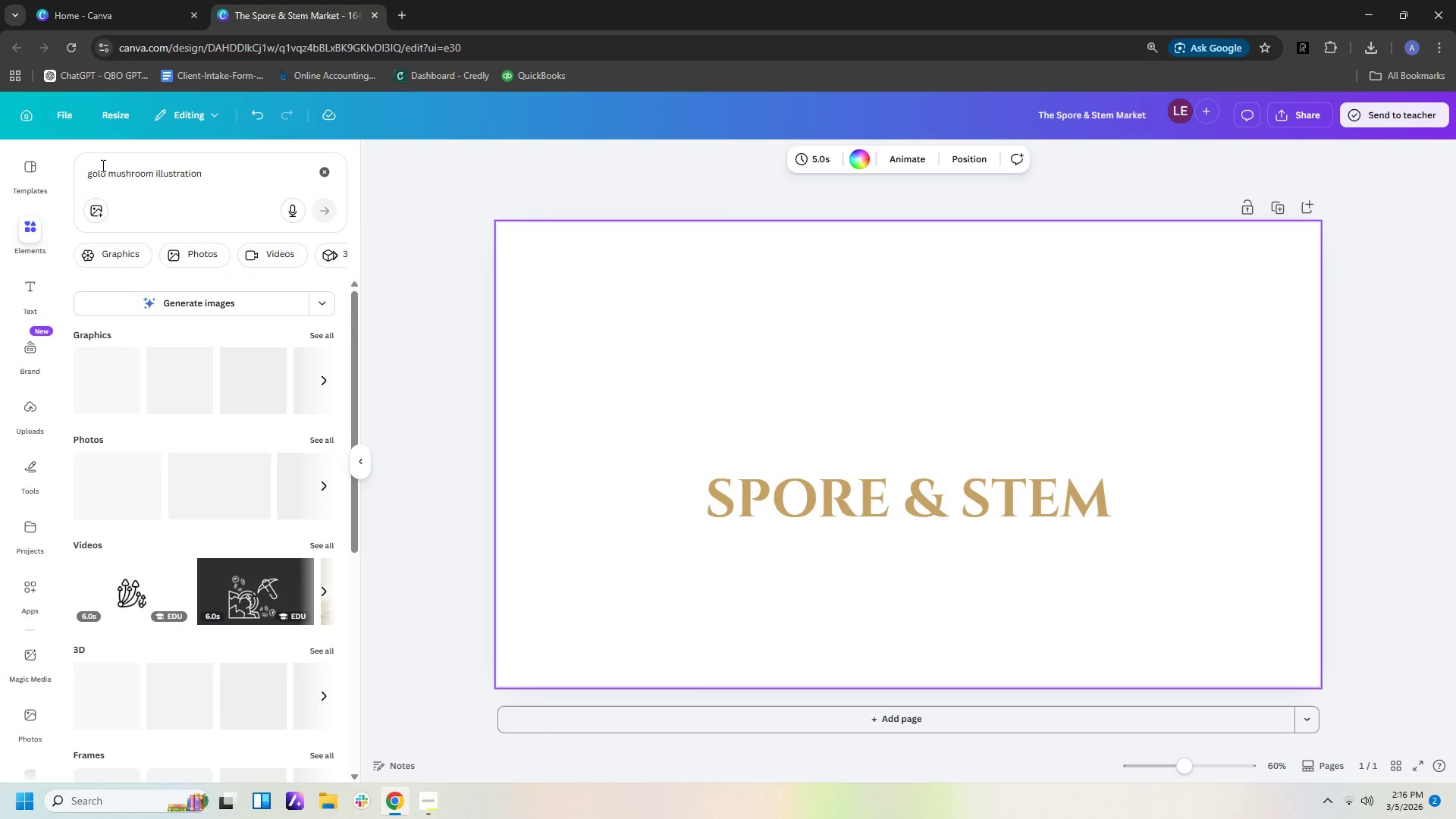 
wait(8.88)
 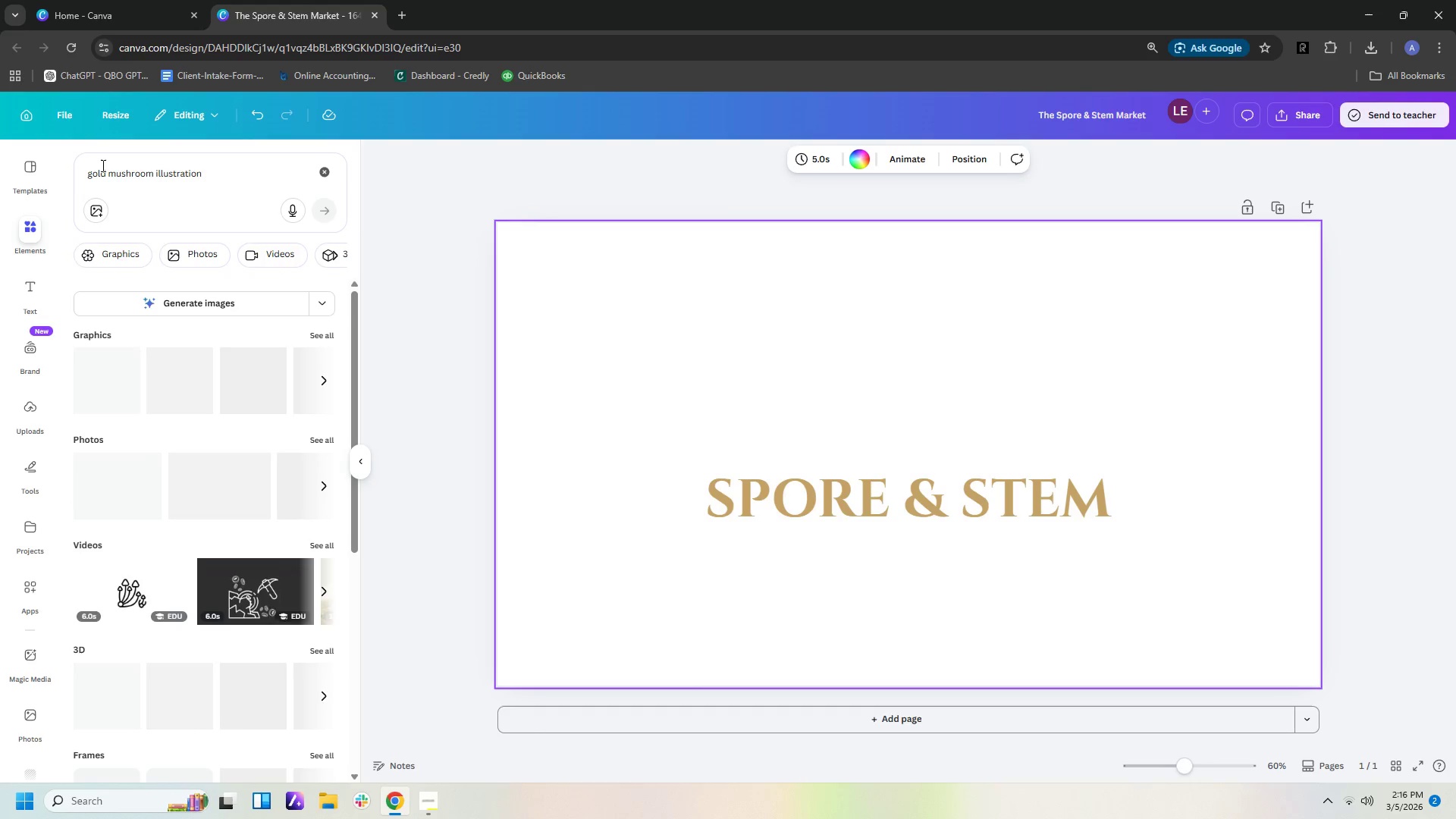 
scroll: coordinate [228, 460], scroll_direction: down, amount: 33.0
 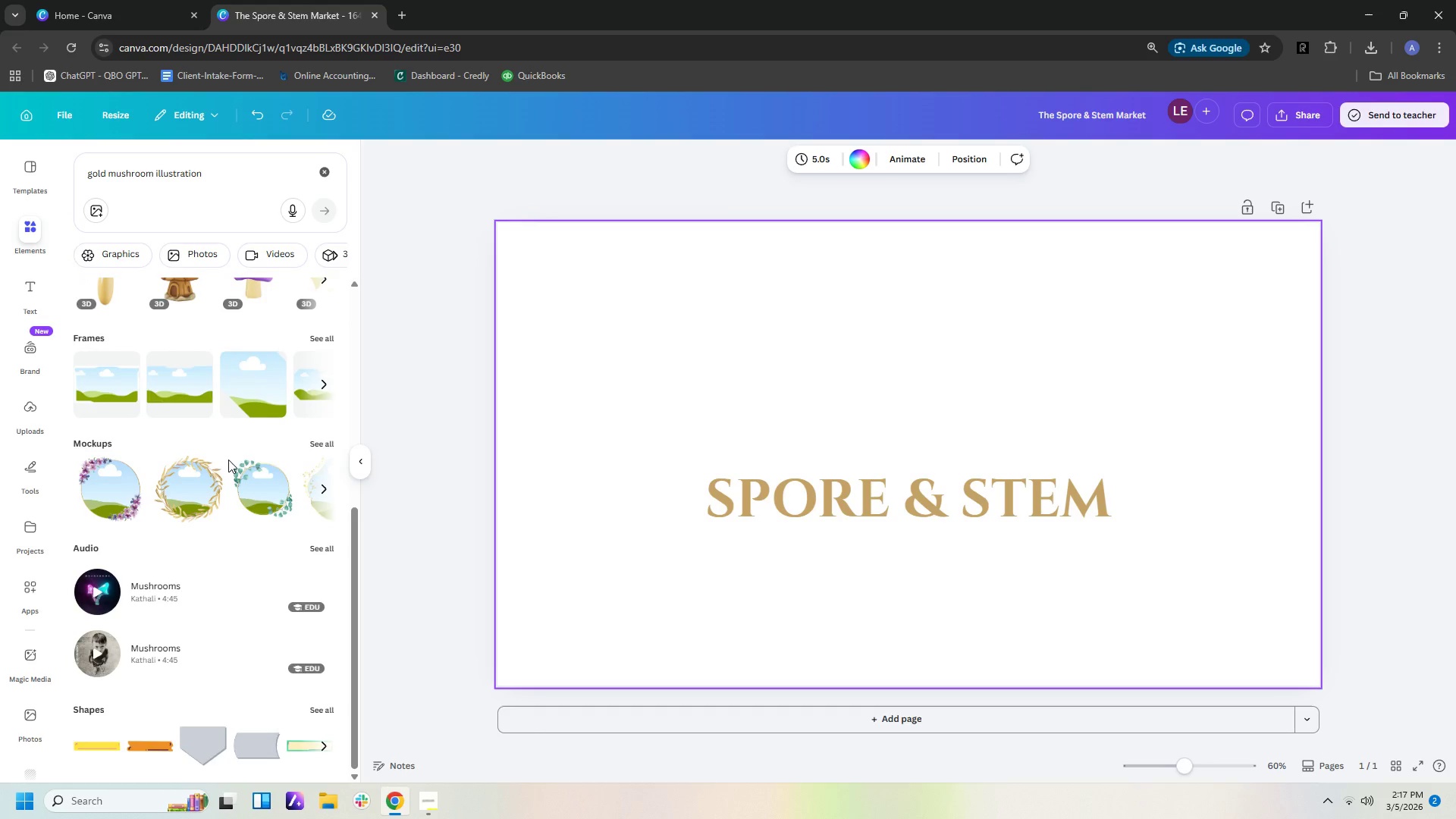 
scroll: coordinate [228, 460], scroll_direction: up, amount: 2.0
 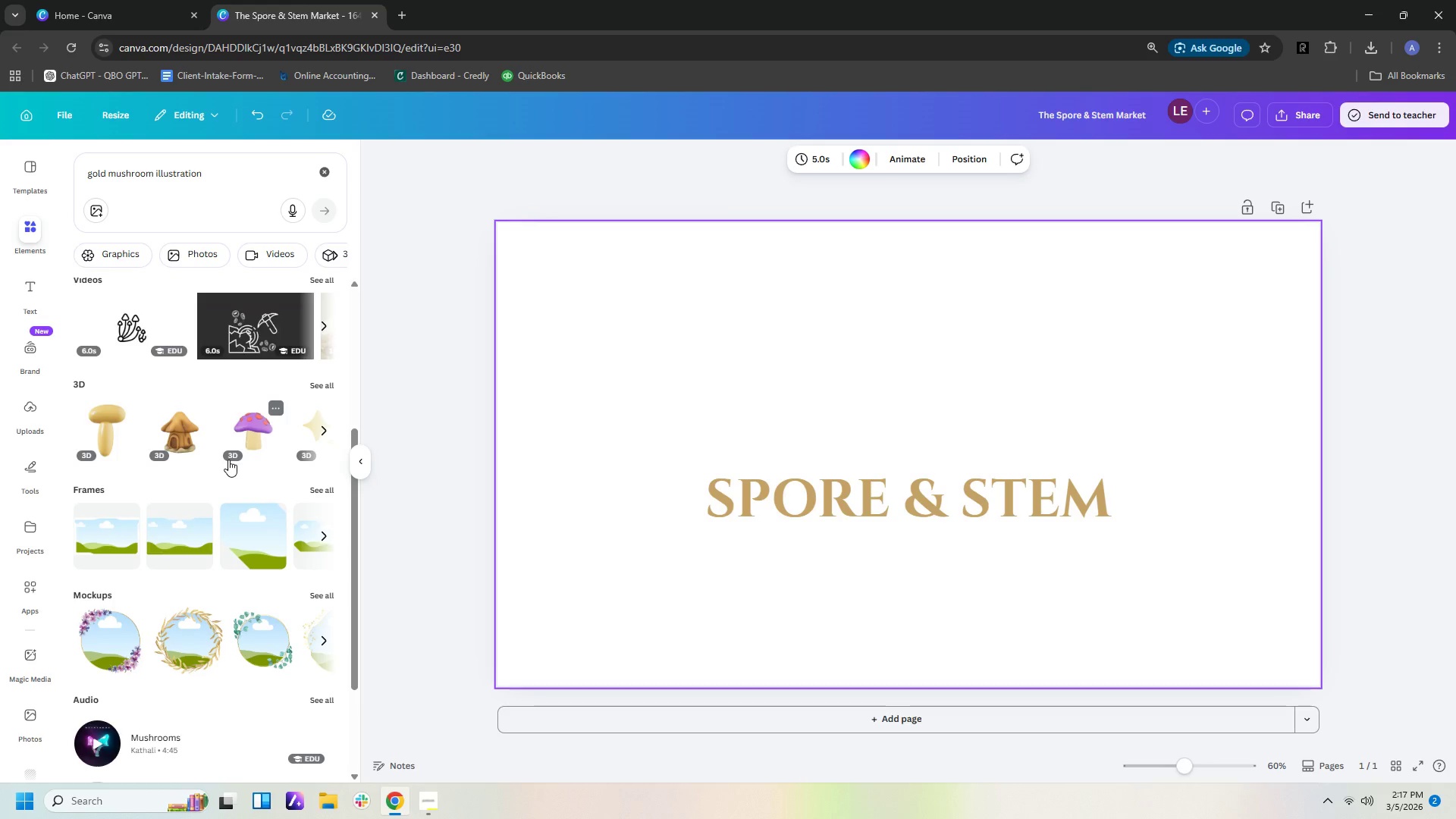 
wait(20.38)
 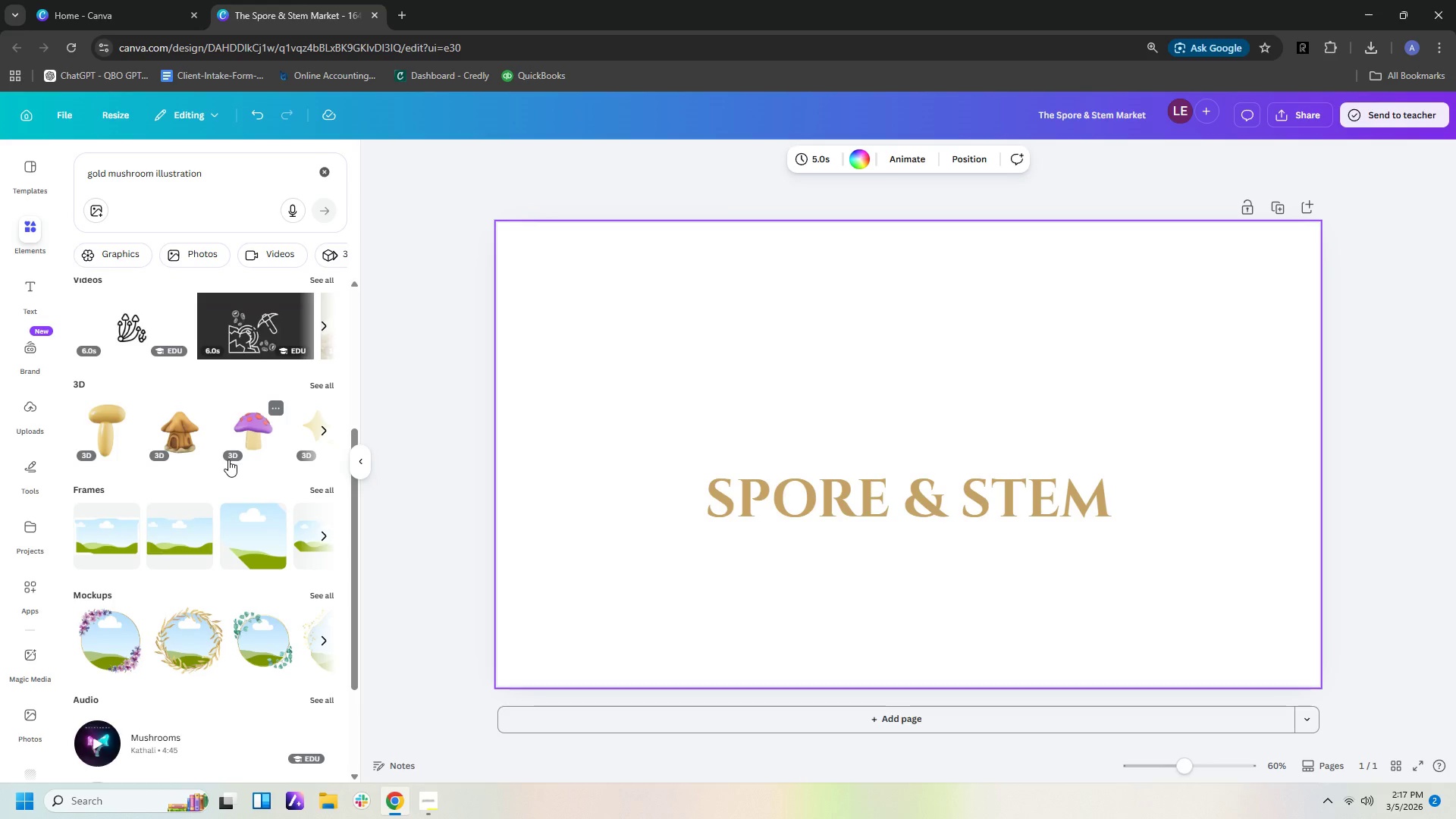 
scroll: coordinate [239, 555], scroll_direction: down, amount: 5.0
 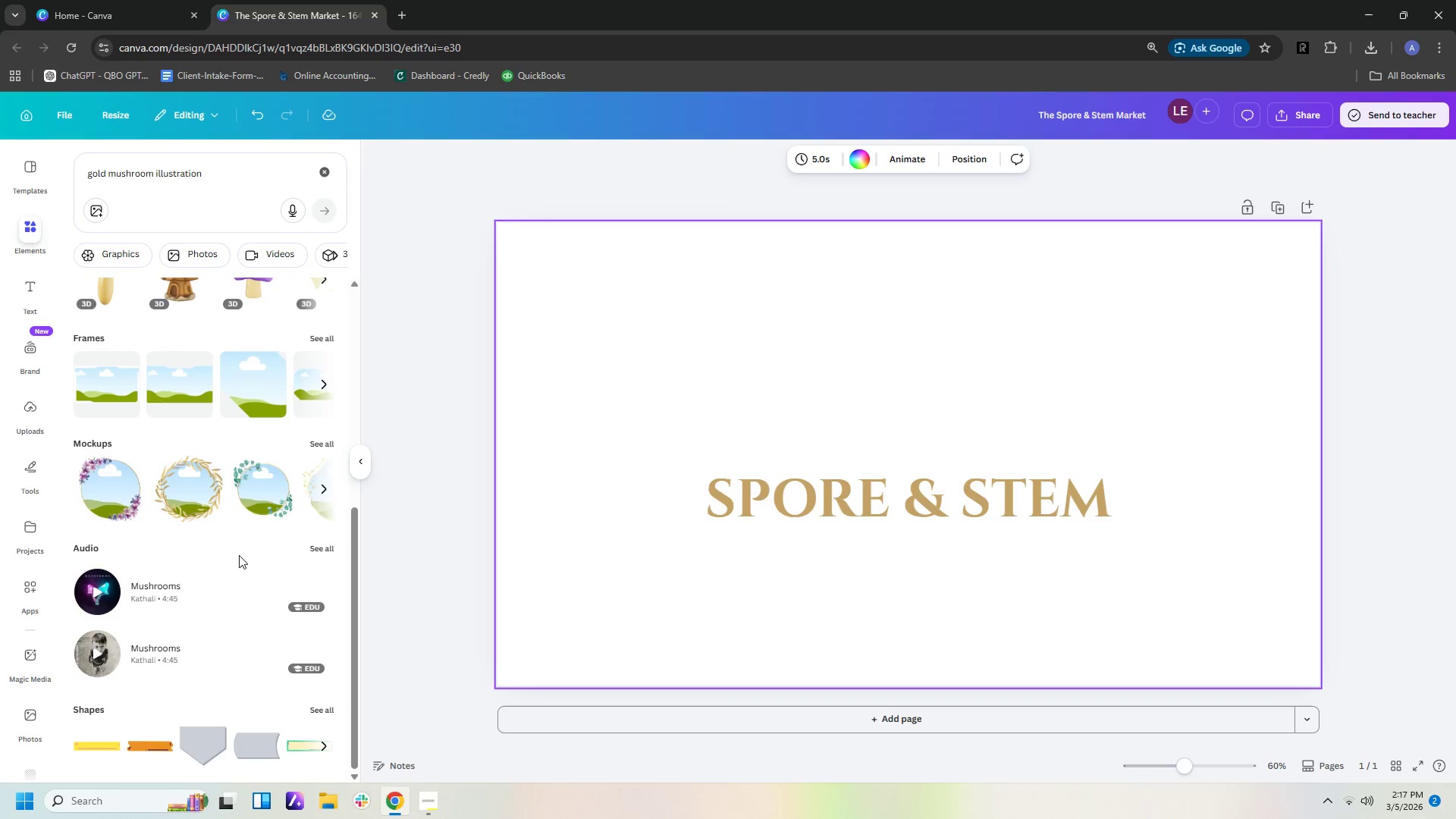 
scroll: coordinate [239, 555], scroll_direction: up, amount: 9.0
 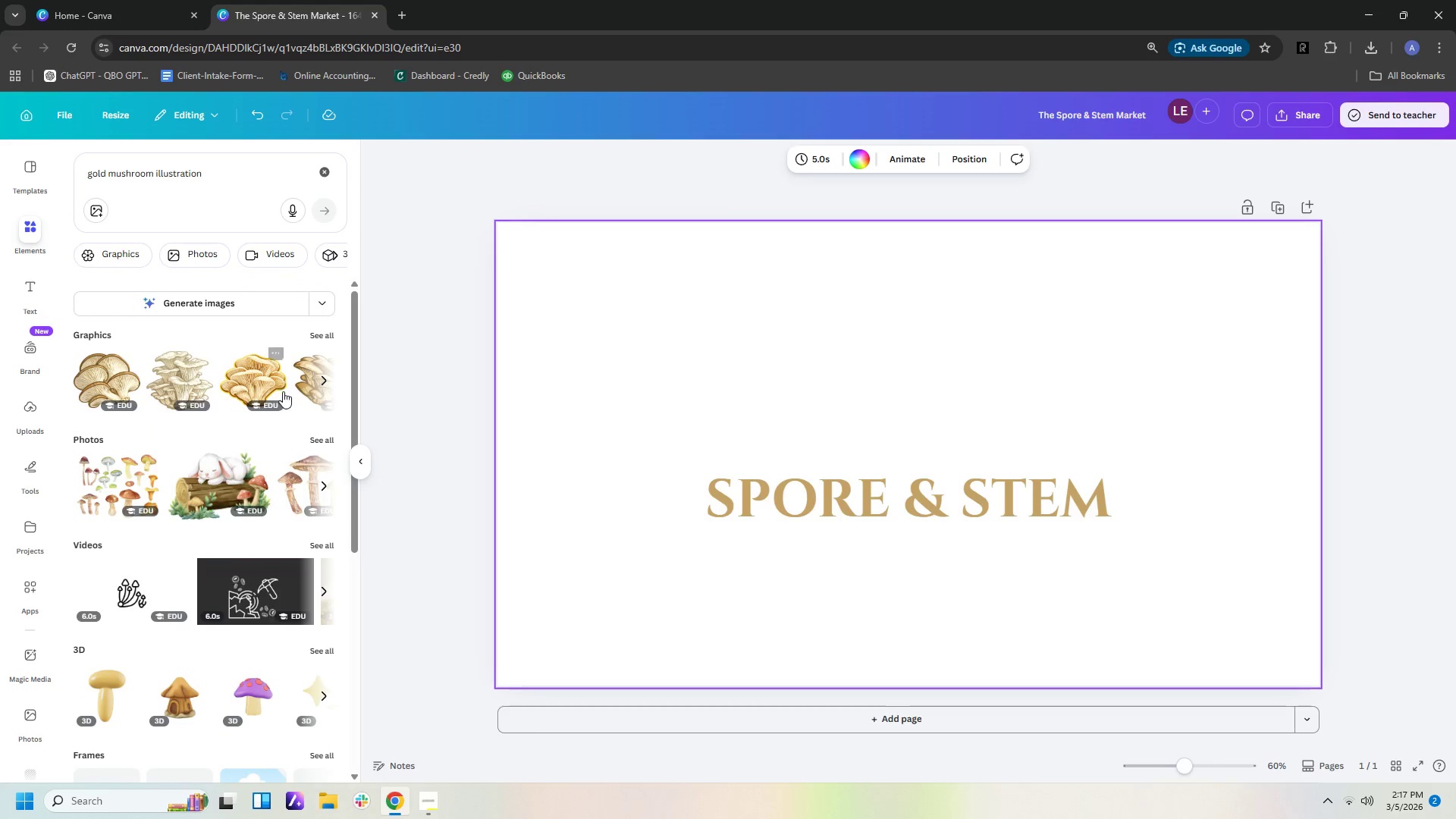 
left_click([318, 331])
 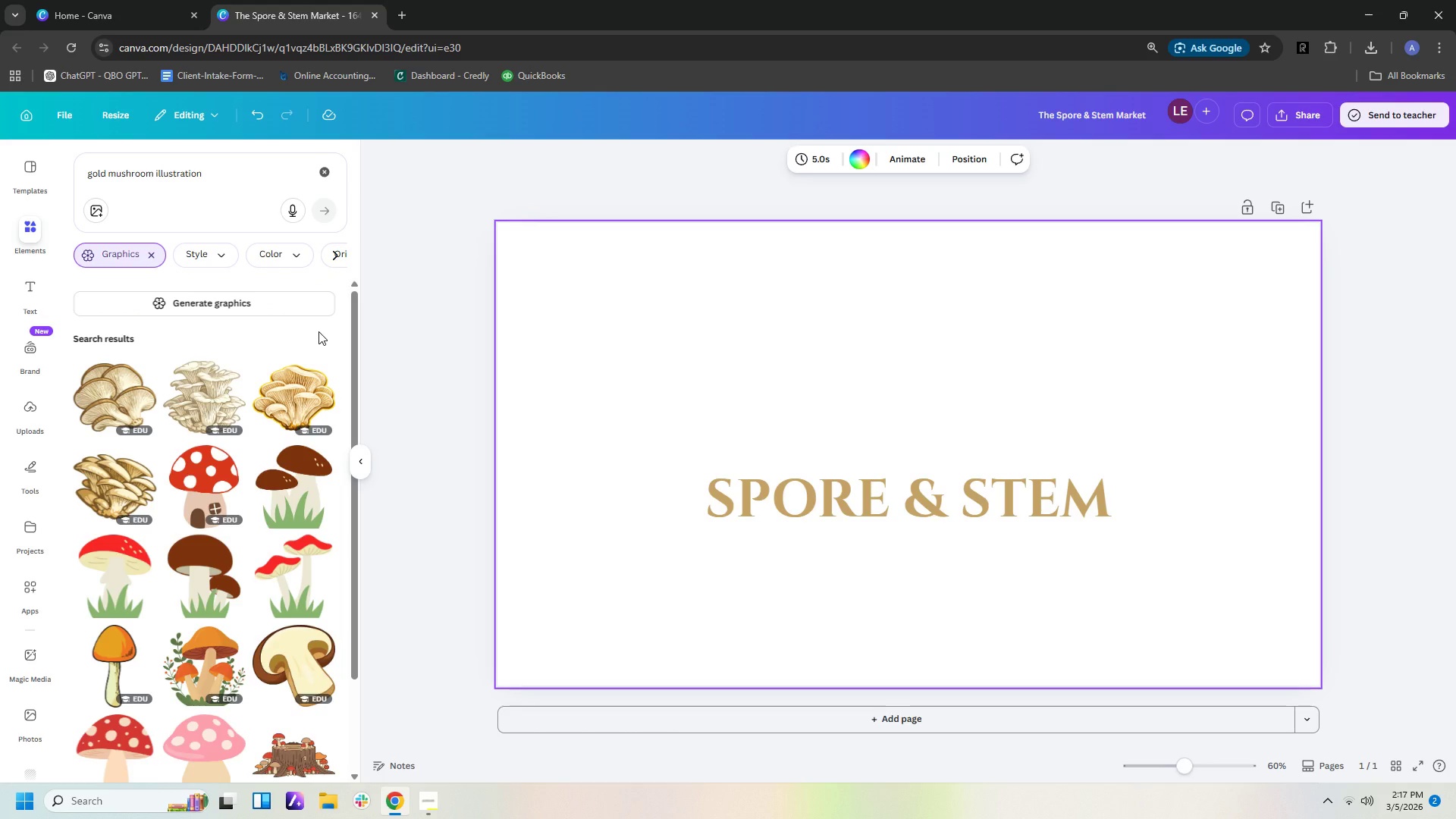 
wait(8.8)
 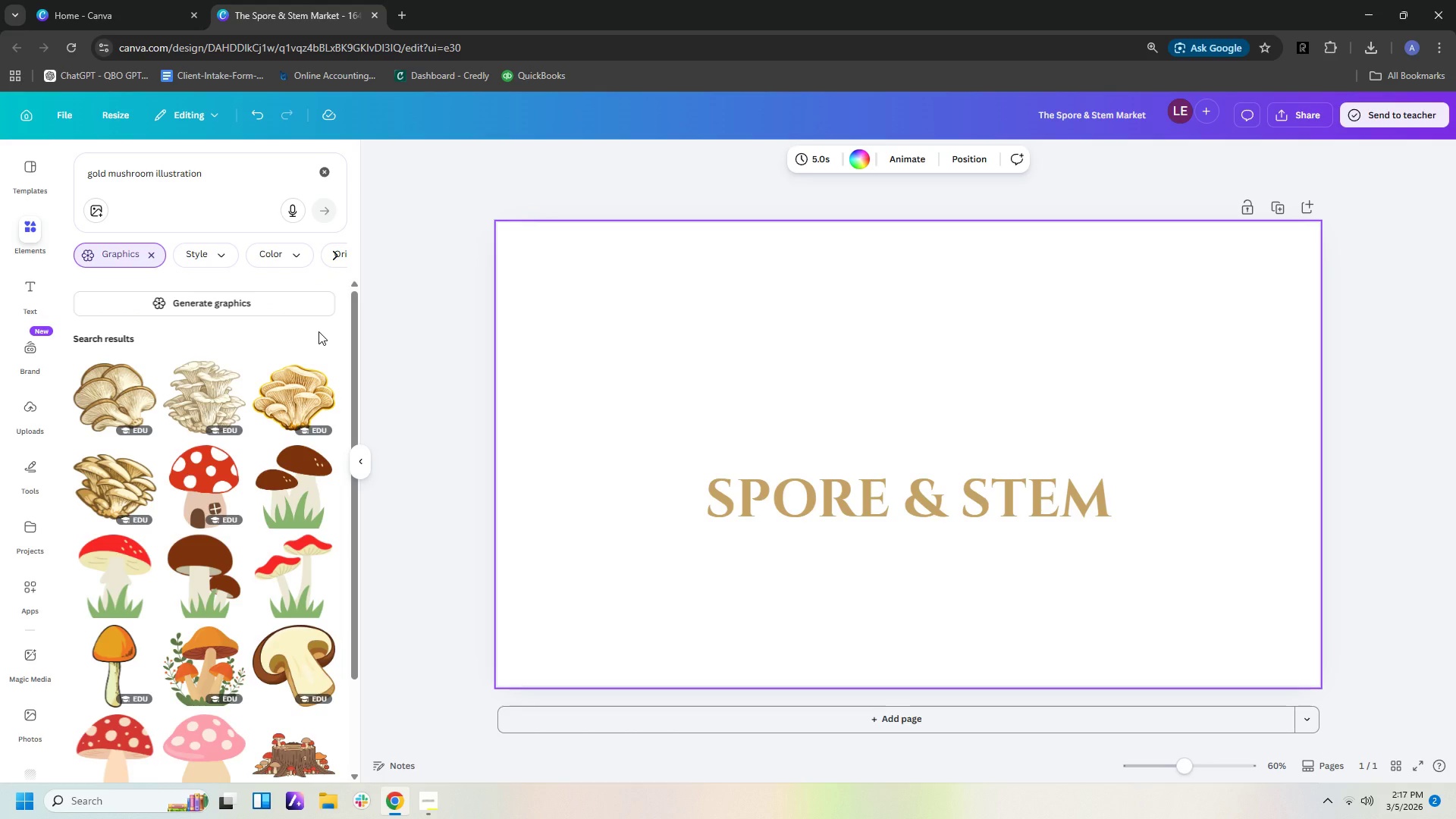 
scroll: coordinate [256, 491], scroll_direction: down, amount: 26.0
 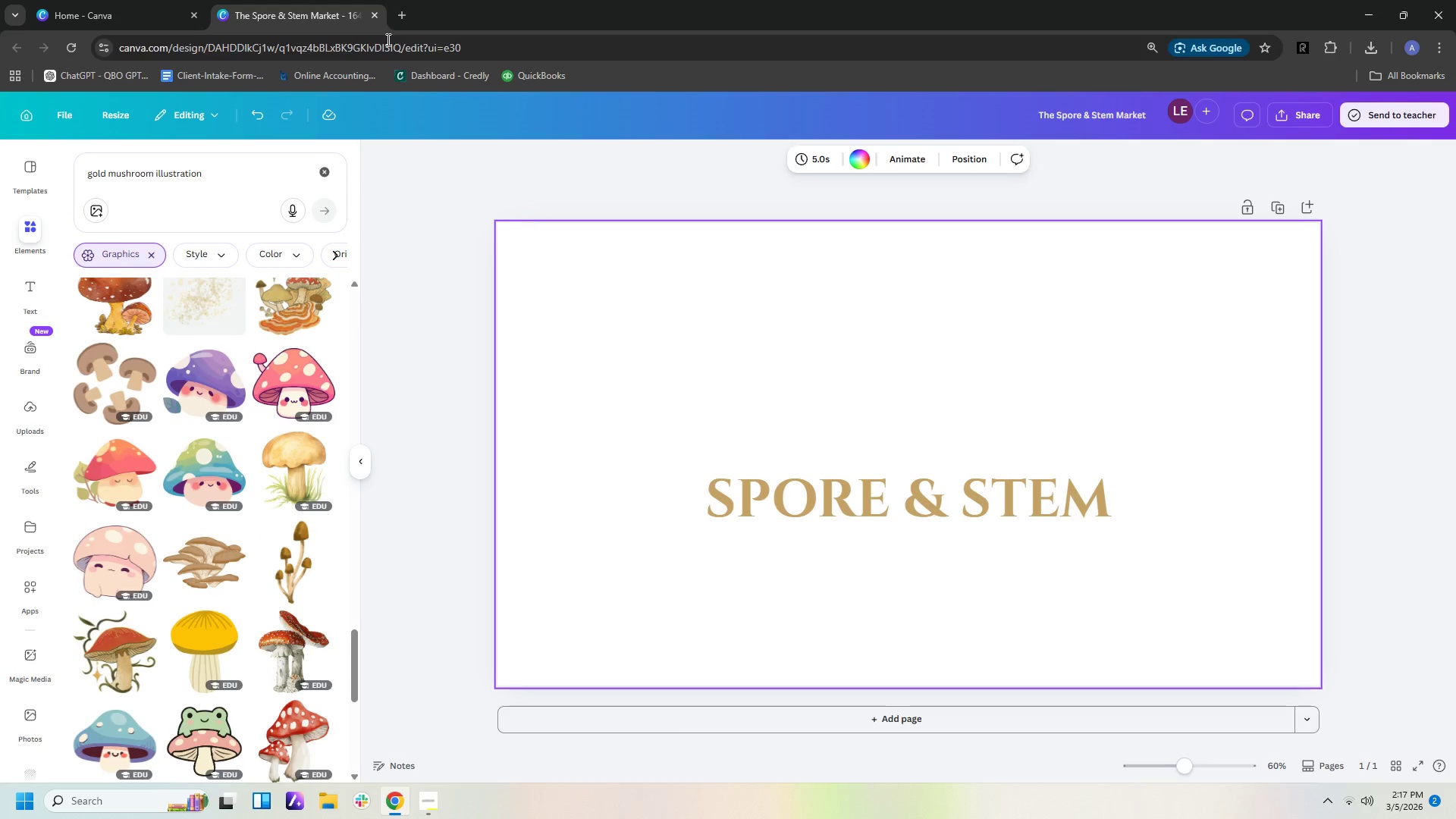 
left_click([401, 11])
 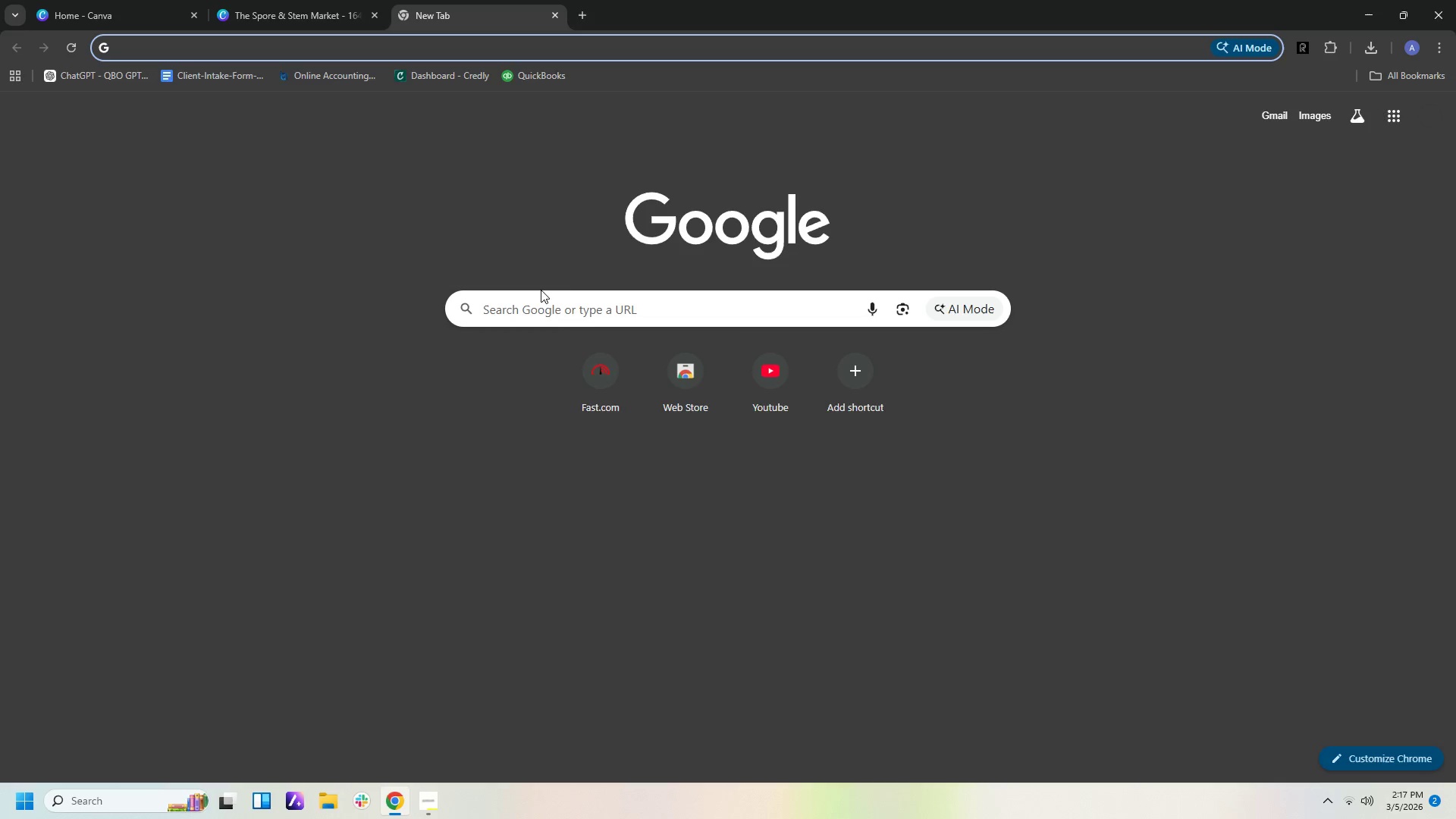 
left_click([576, 305])
 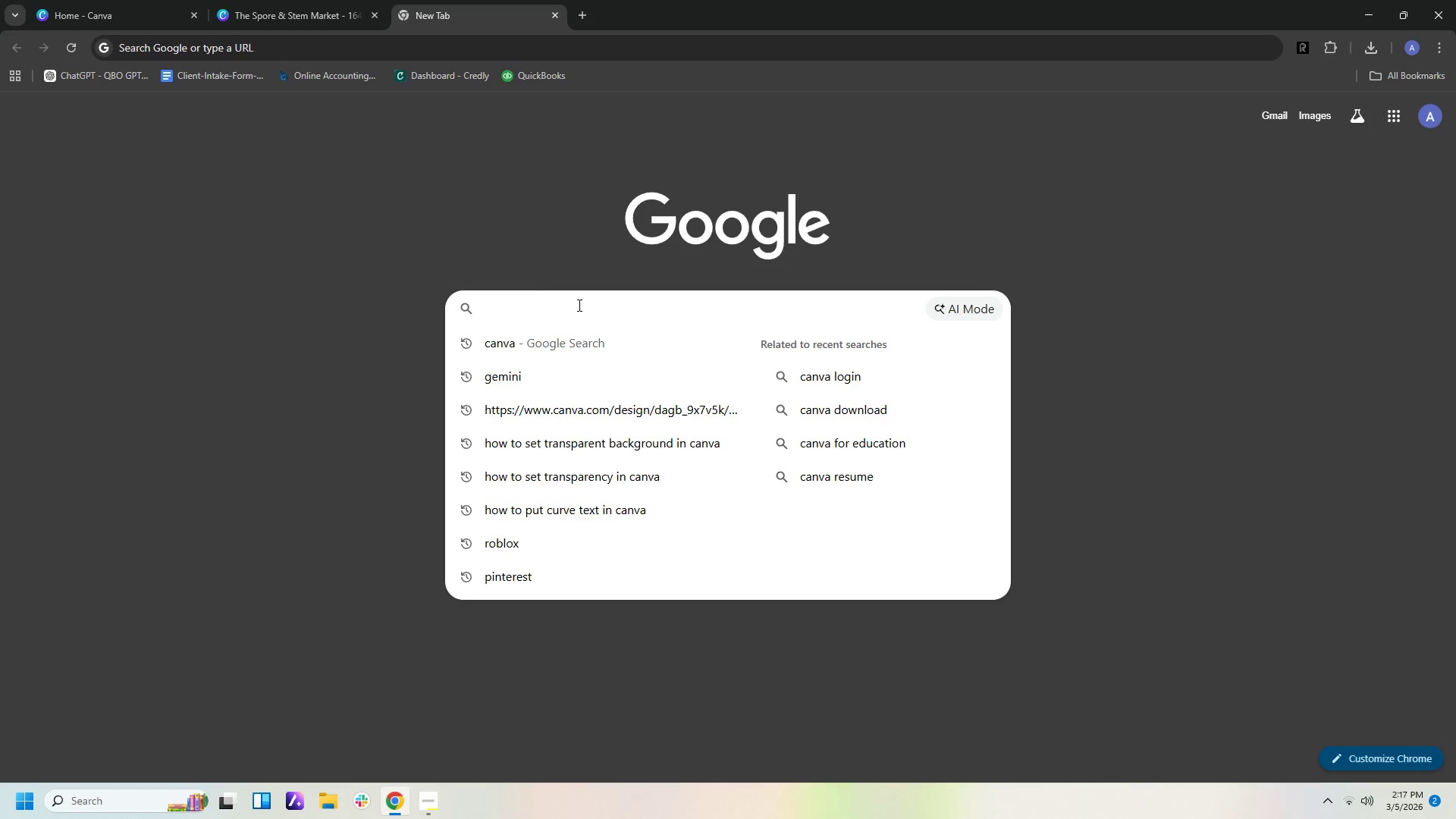 
type(pinterest')
key(Backspace)
 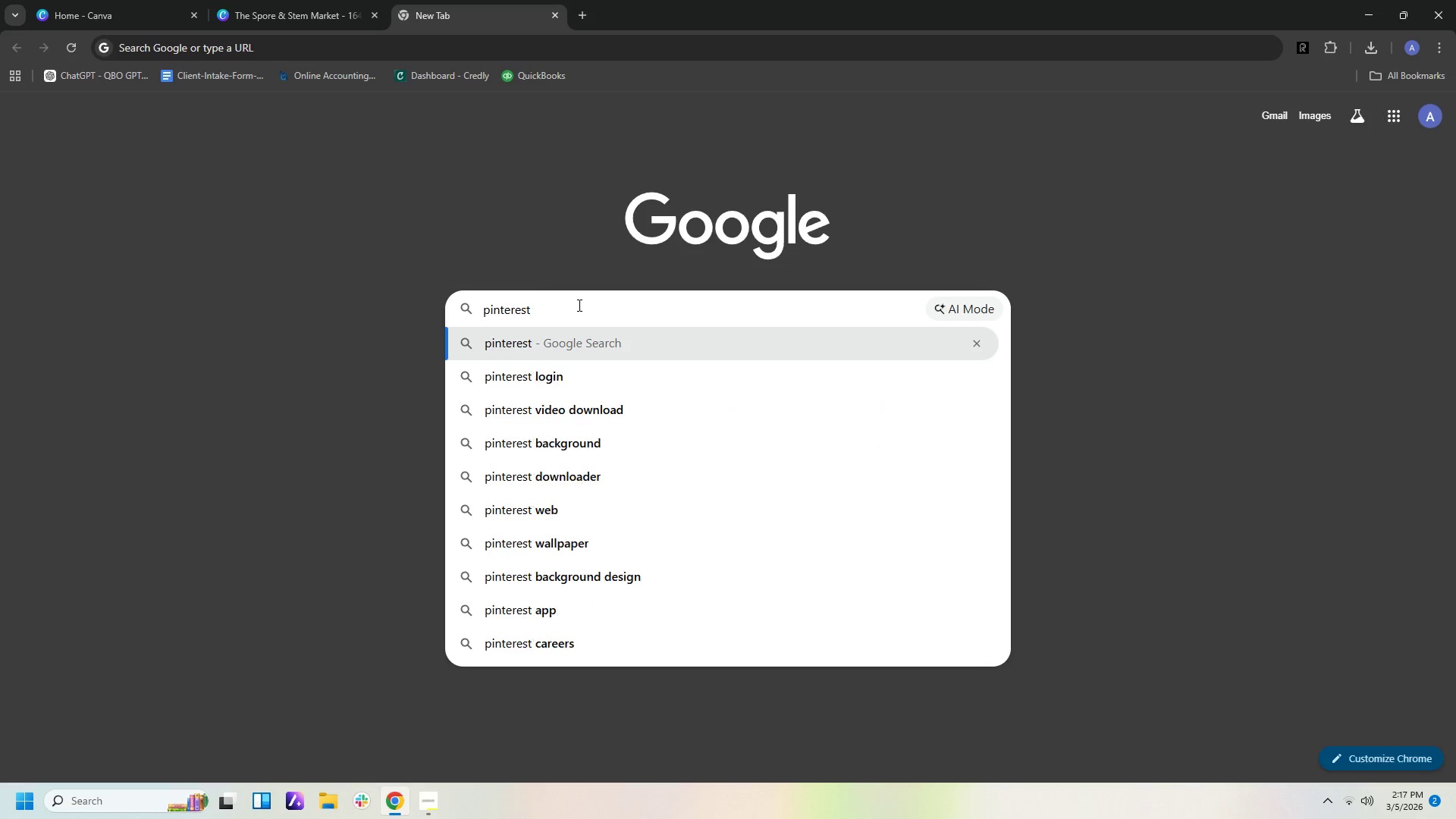 
key(Enter)
 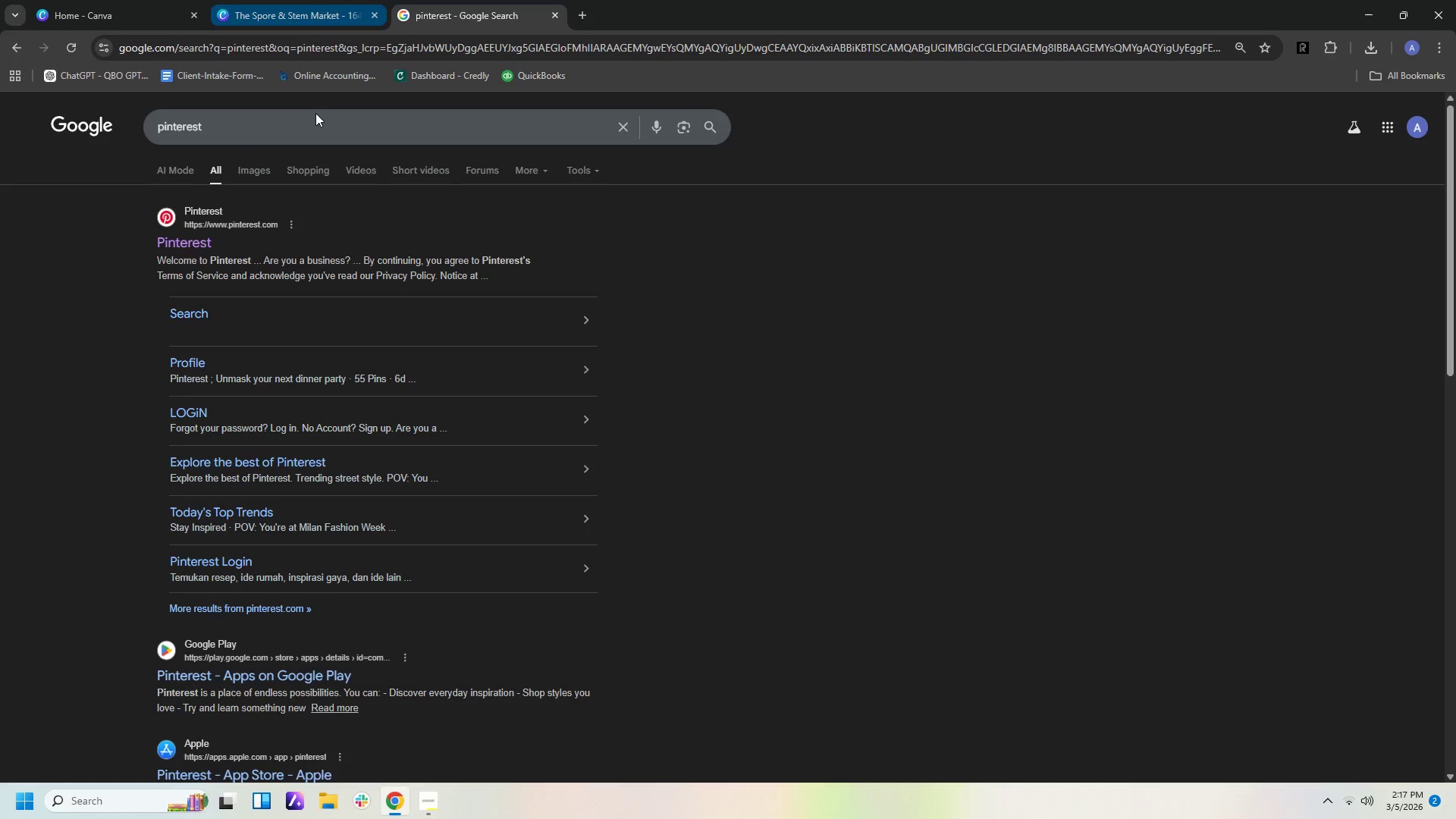 
left_click_drag(start_coordinate=[249, 131], to_coordinate=[115, 121])
 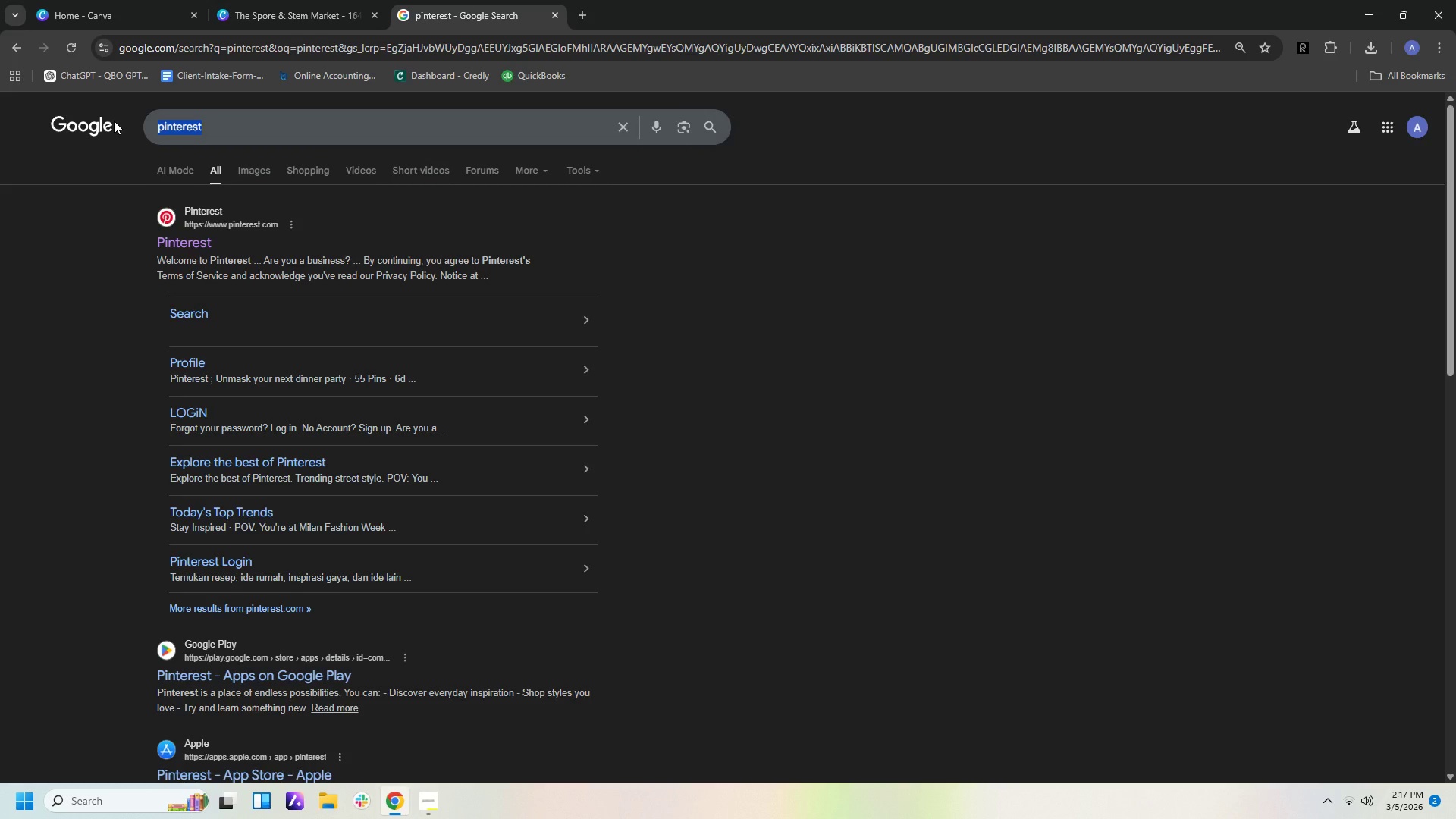 
type(artese)
key(Backspace)
key(Backspace)
key(Backspace)
key(Backspace)
key(Backspace)
 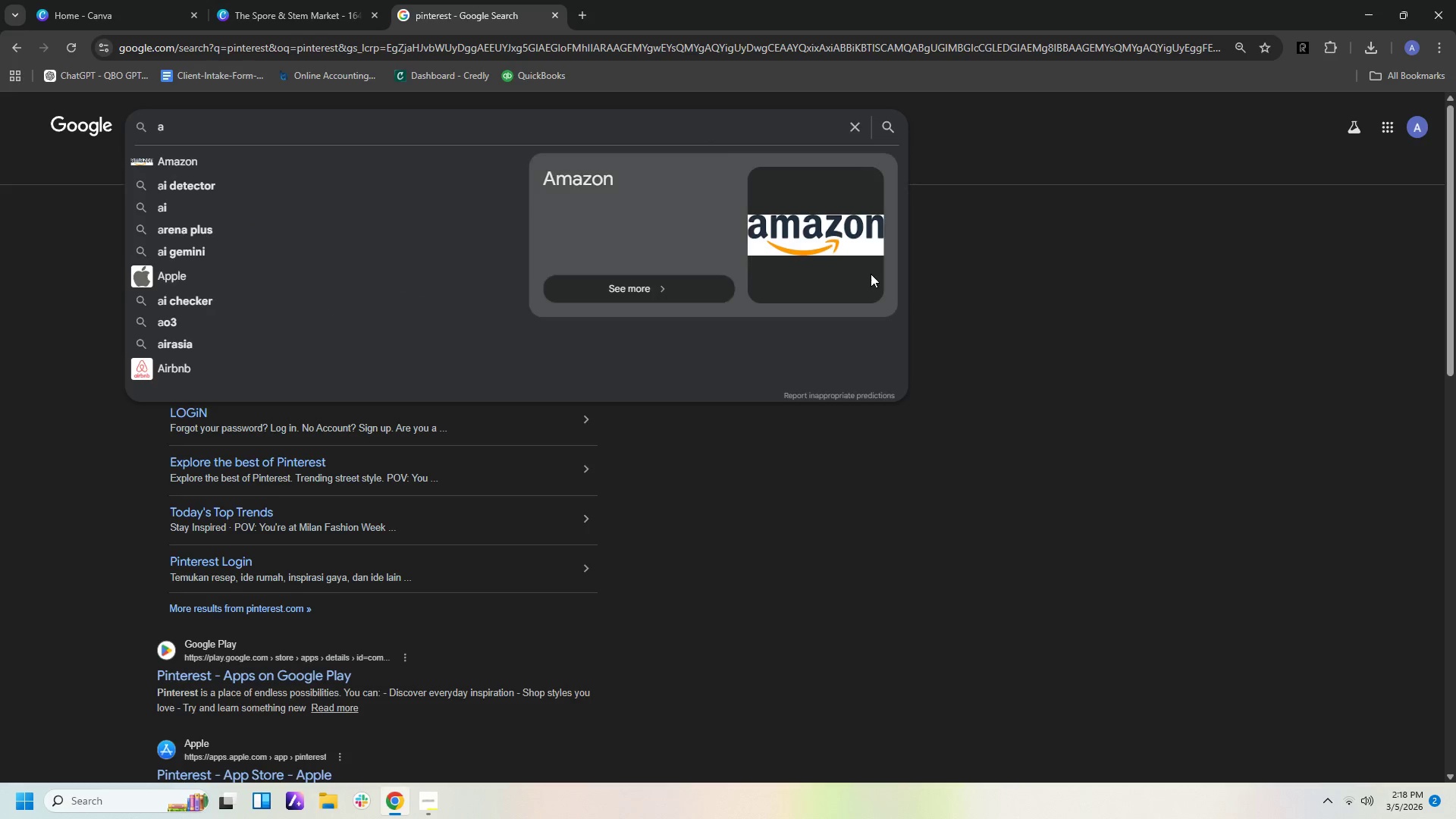 
left_click([1183, 362])
 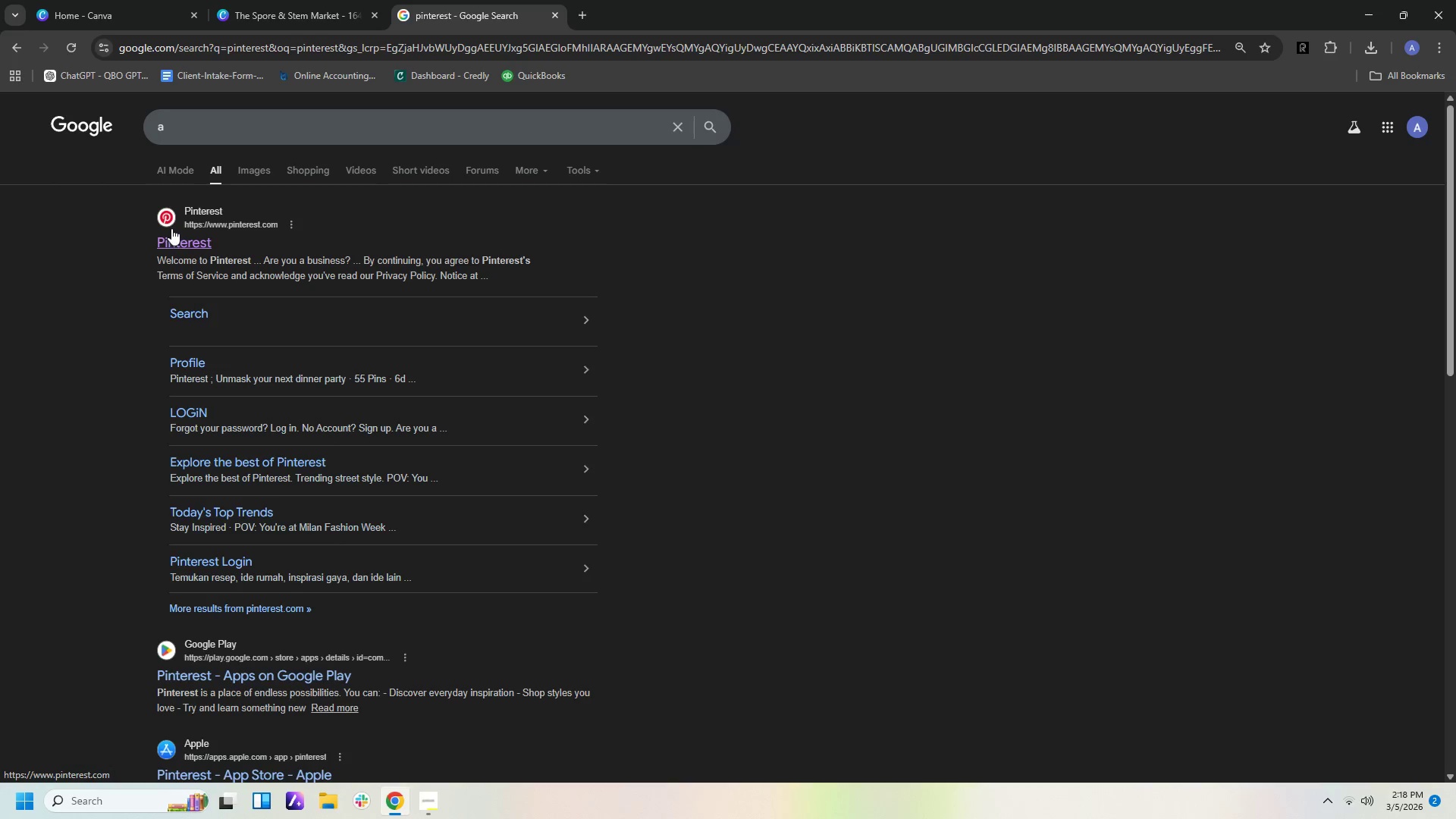 
double_click([181, 242])
 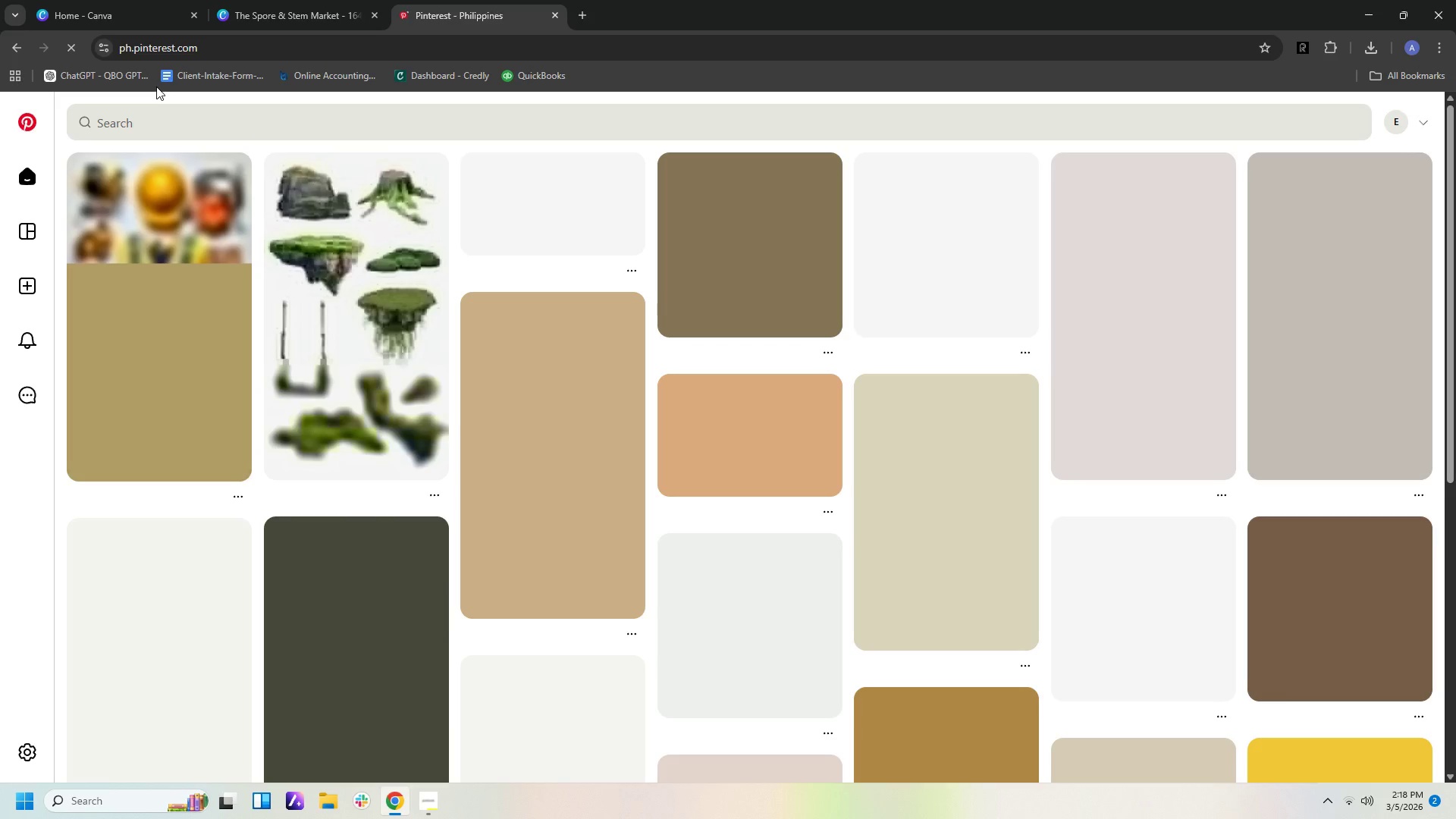 
left_click([289, 115])
 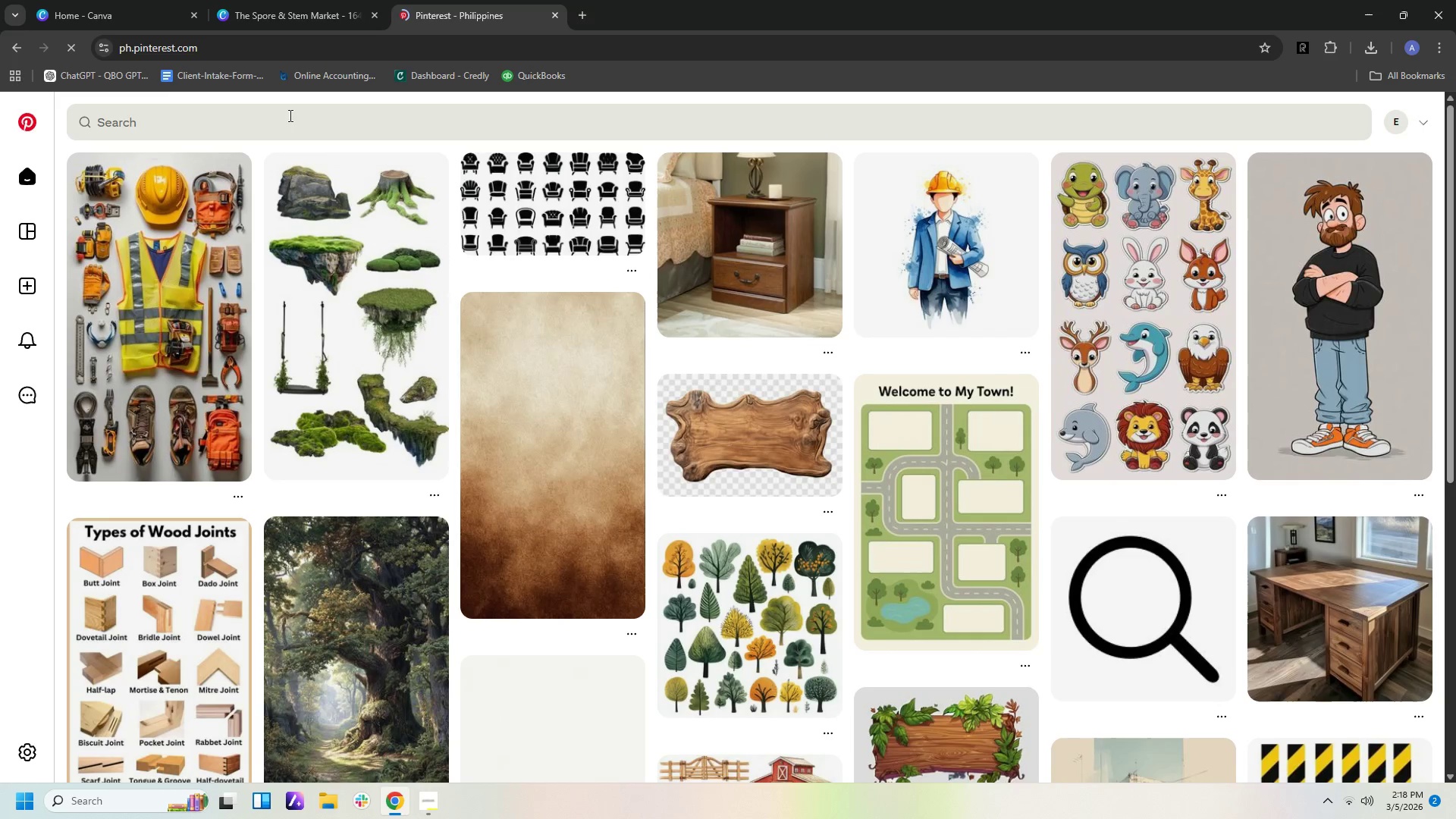 
type(arte)
 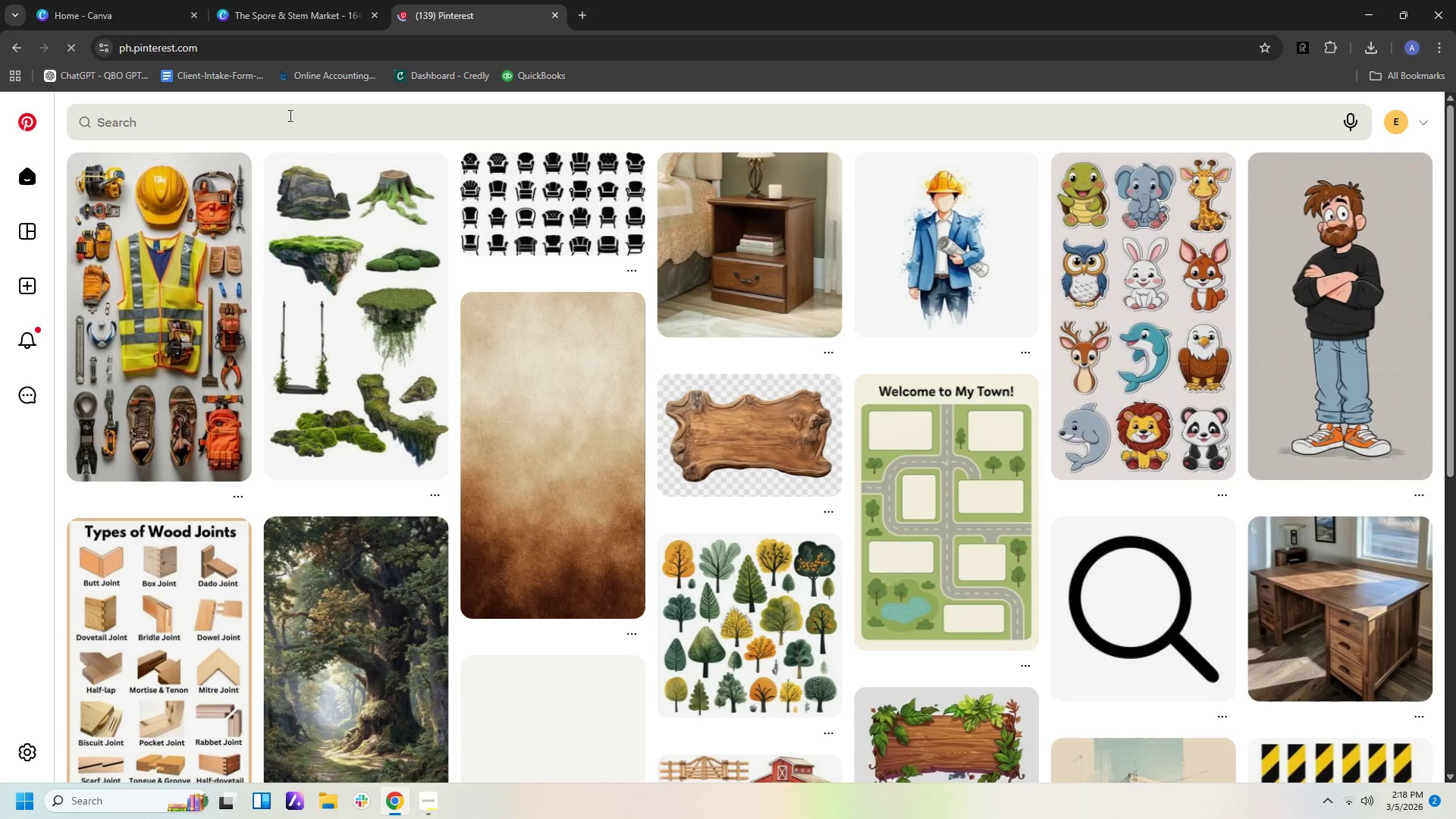 
left_click([287, 115])
 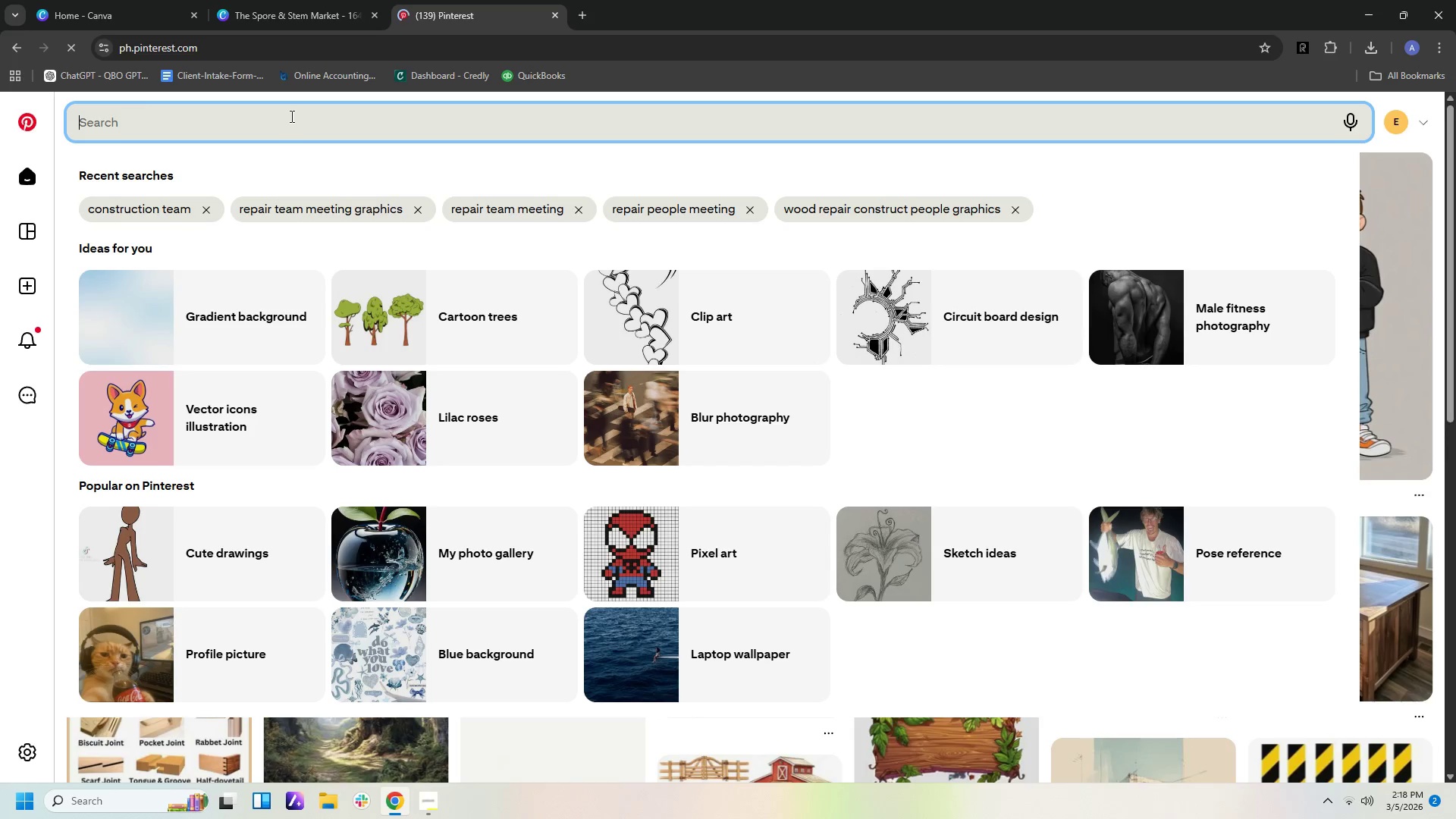 
type(artesenal background)
 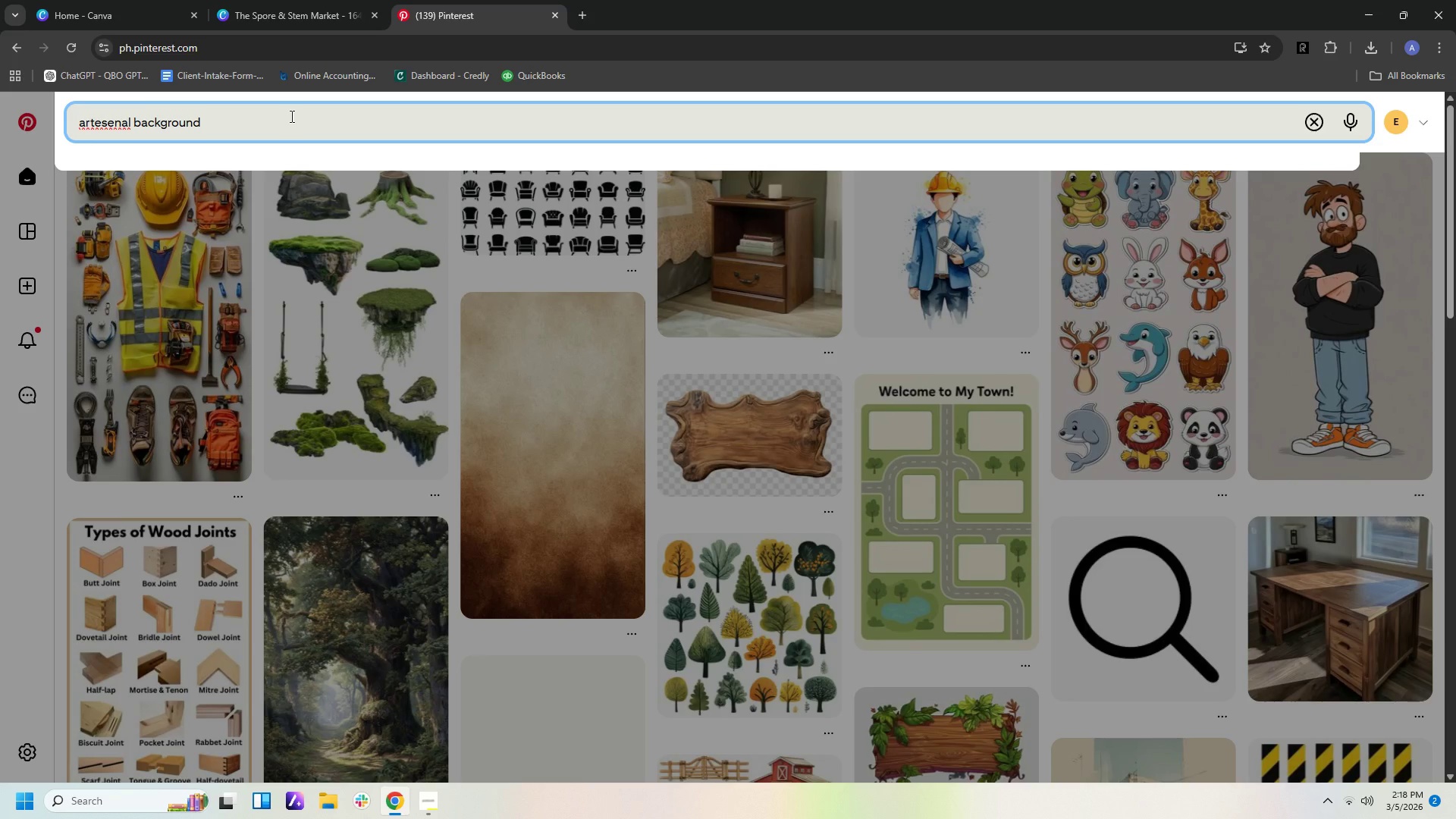 
key(Enter)
 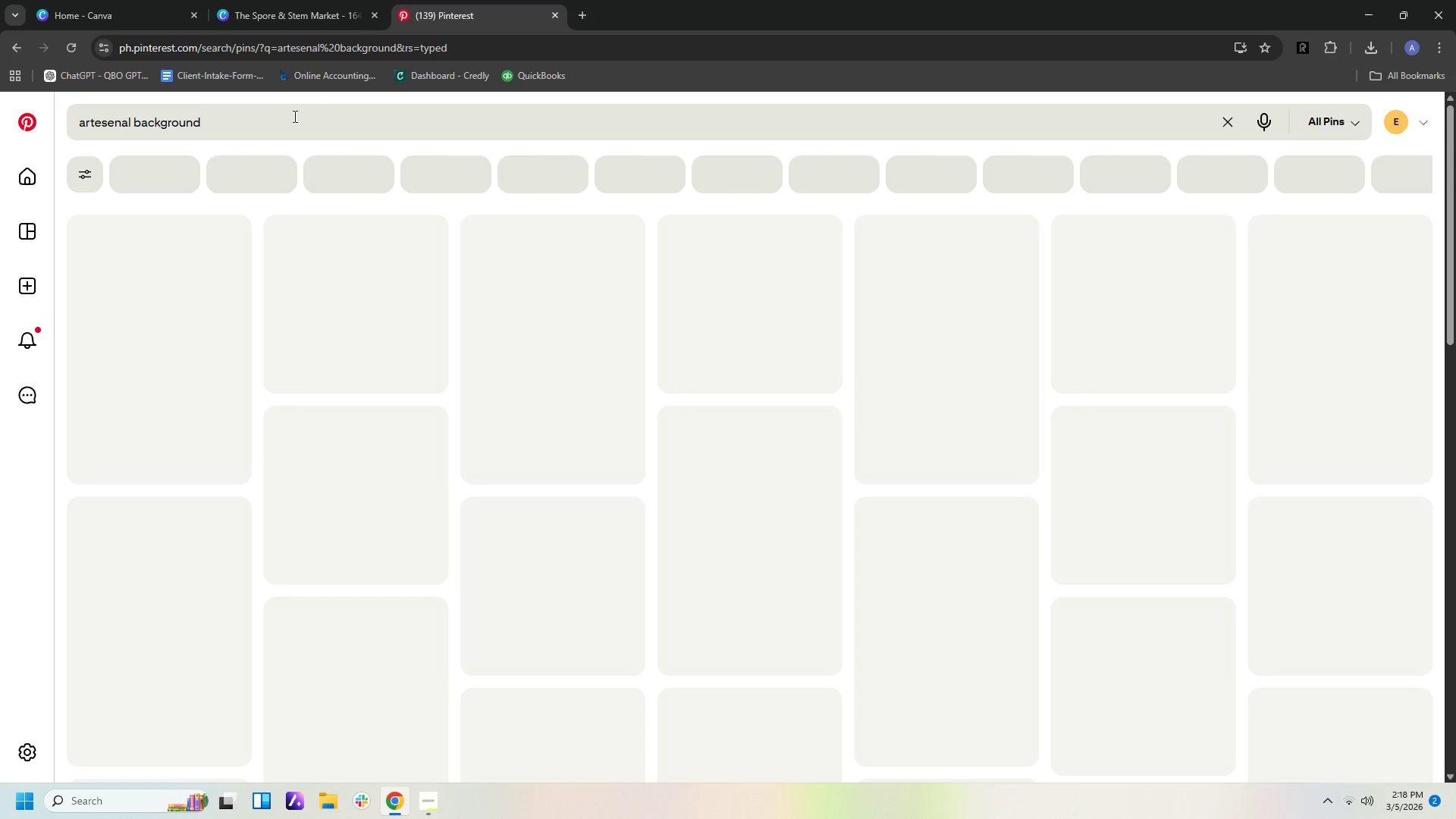 
mouse_move([417, 333])
 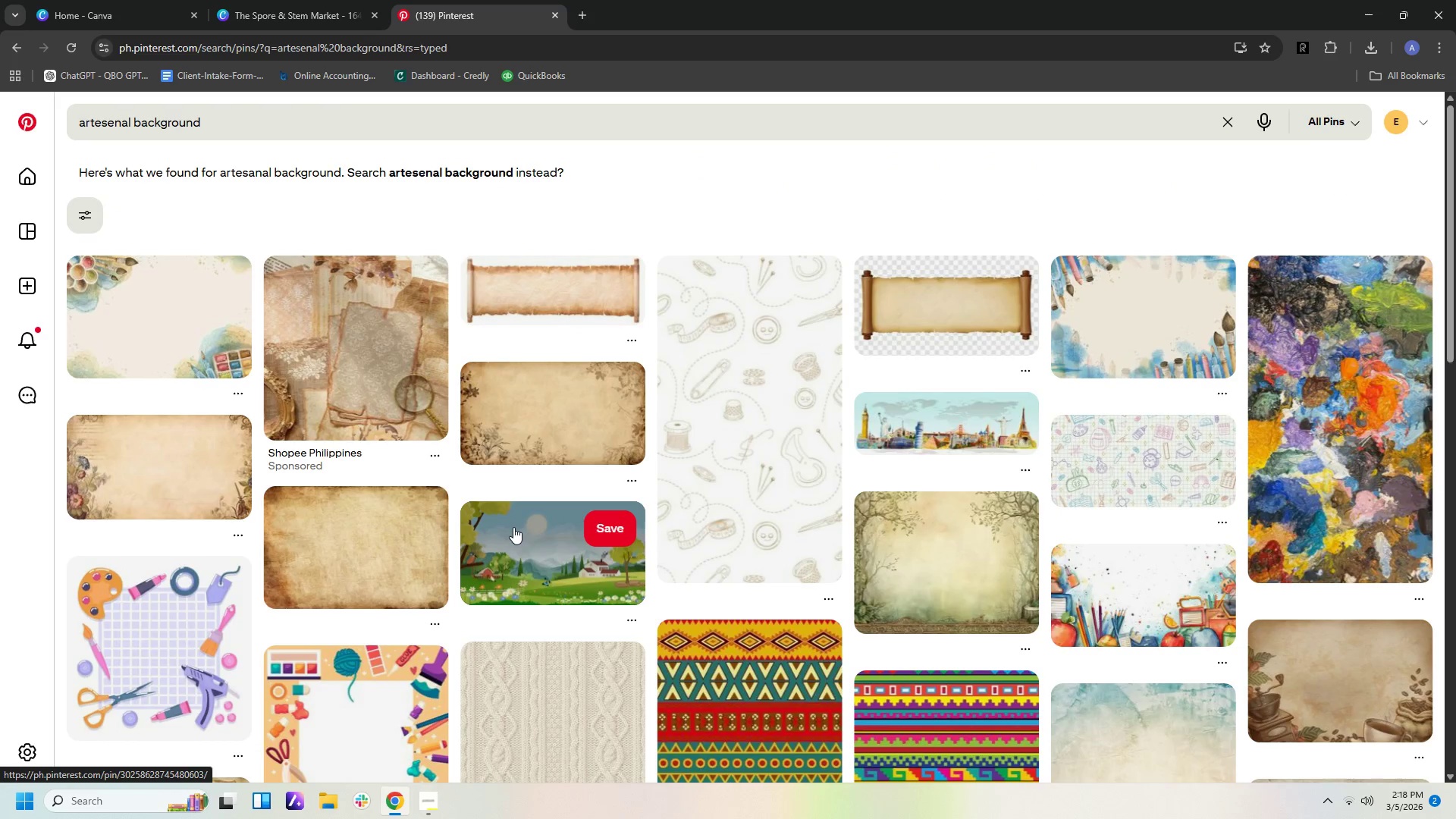 
scroll: coordinate [513, 527], scroll_direction: down, amount: 1.0
 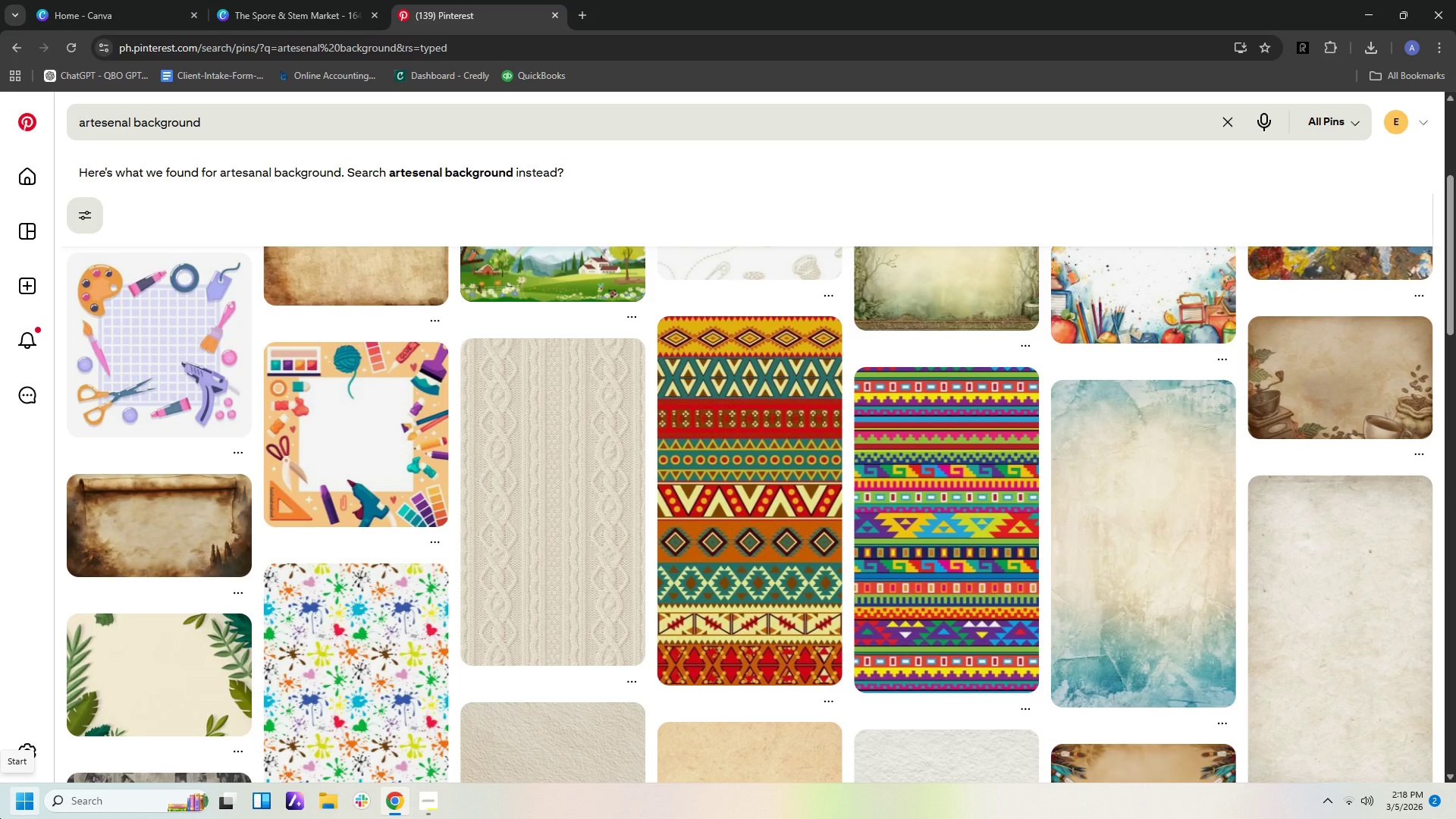 
wait(36.62)
 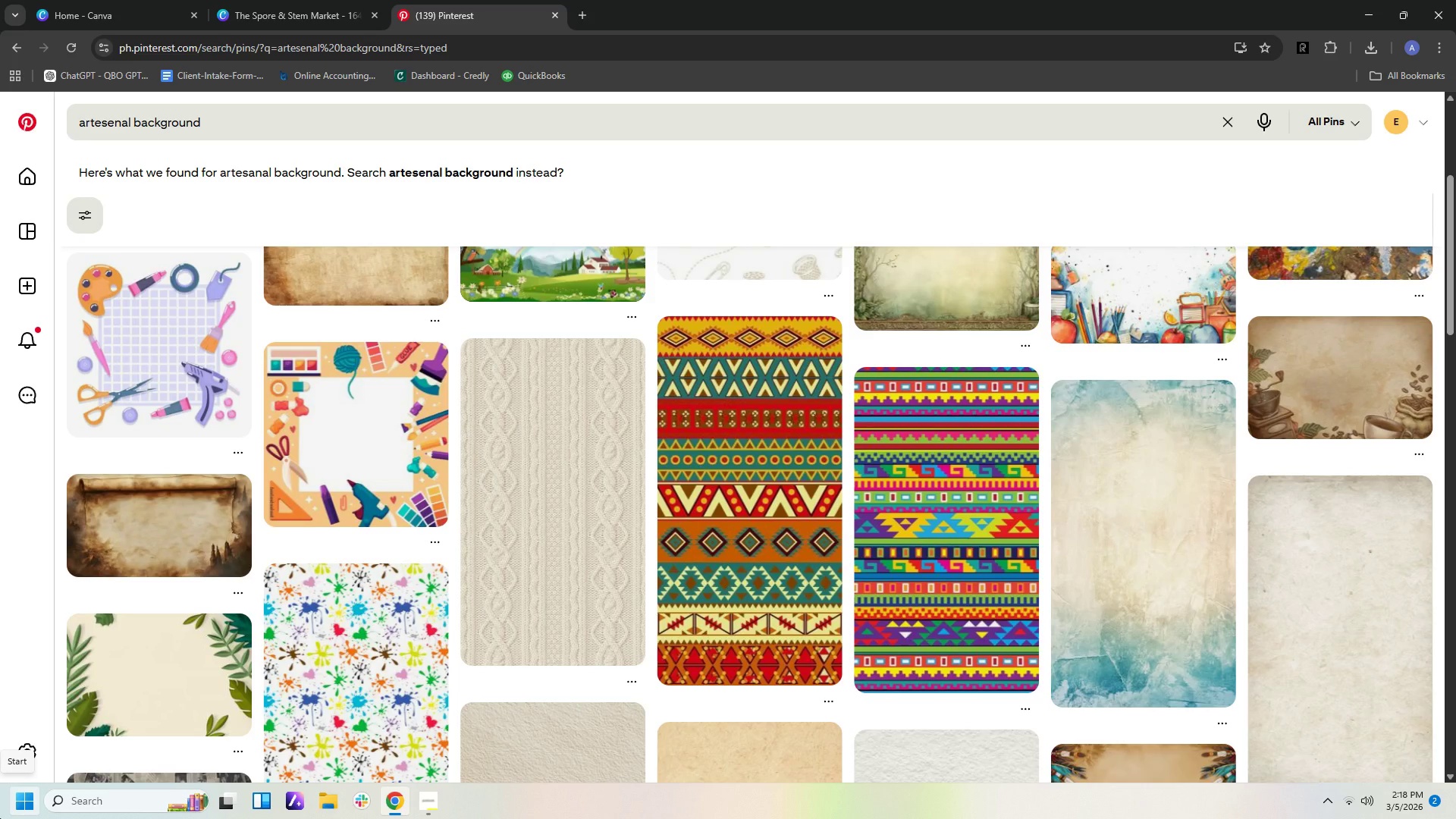 
left_click([433, 805])